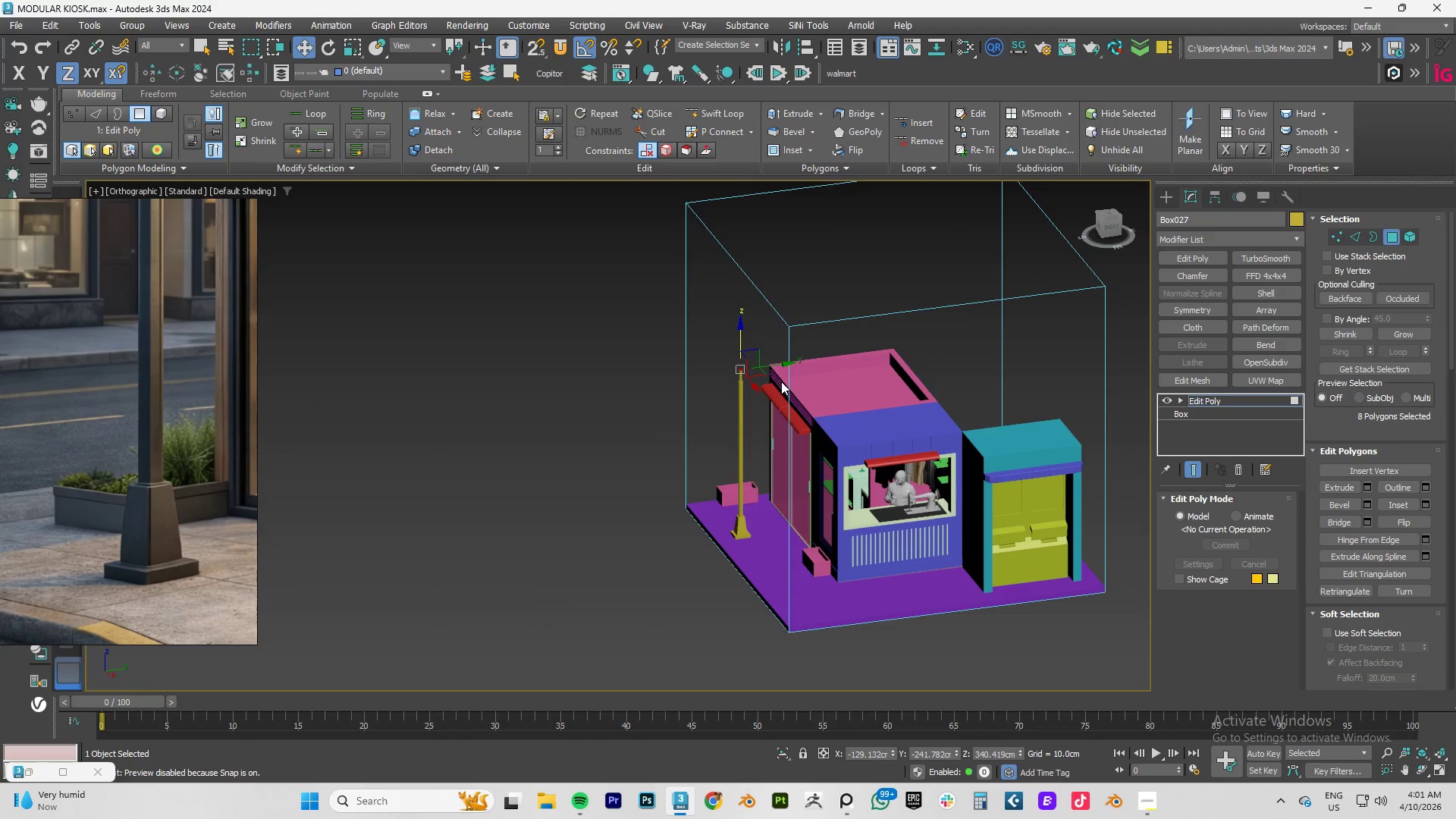 
scroll: coordinate [761, 365], scroll_direction: down, amount: 5.0
 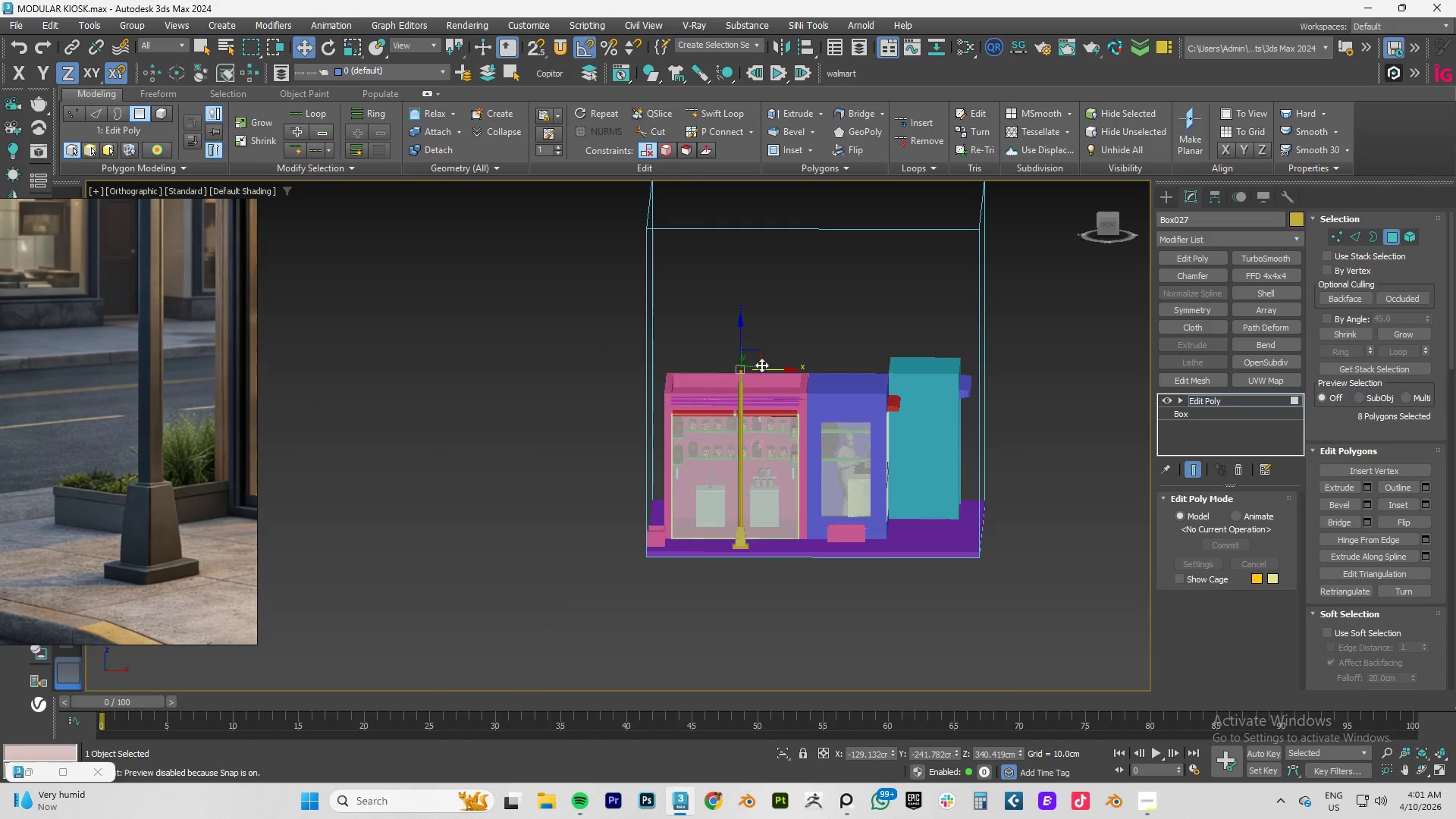 
scroll: coordinate [747, 360], scroll_direction: up, amount: 7.0
 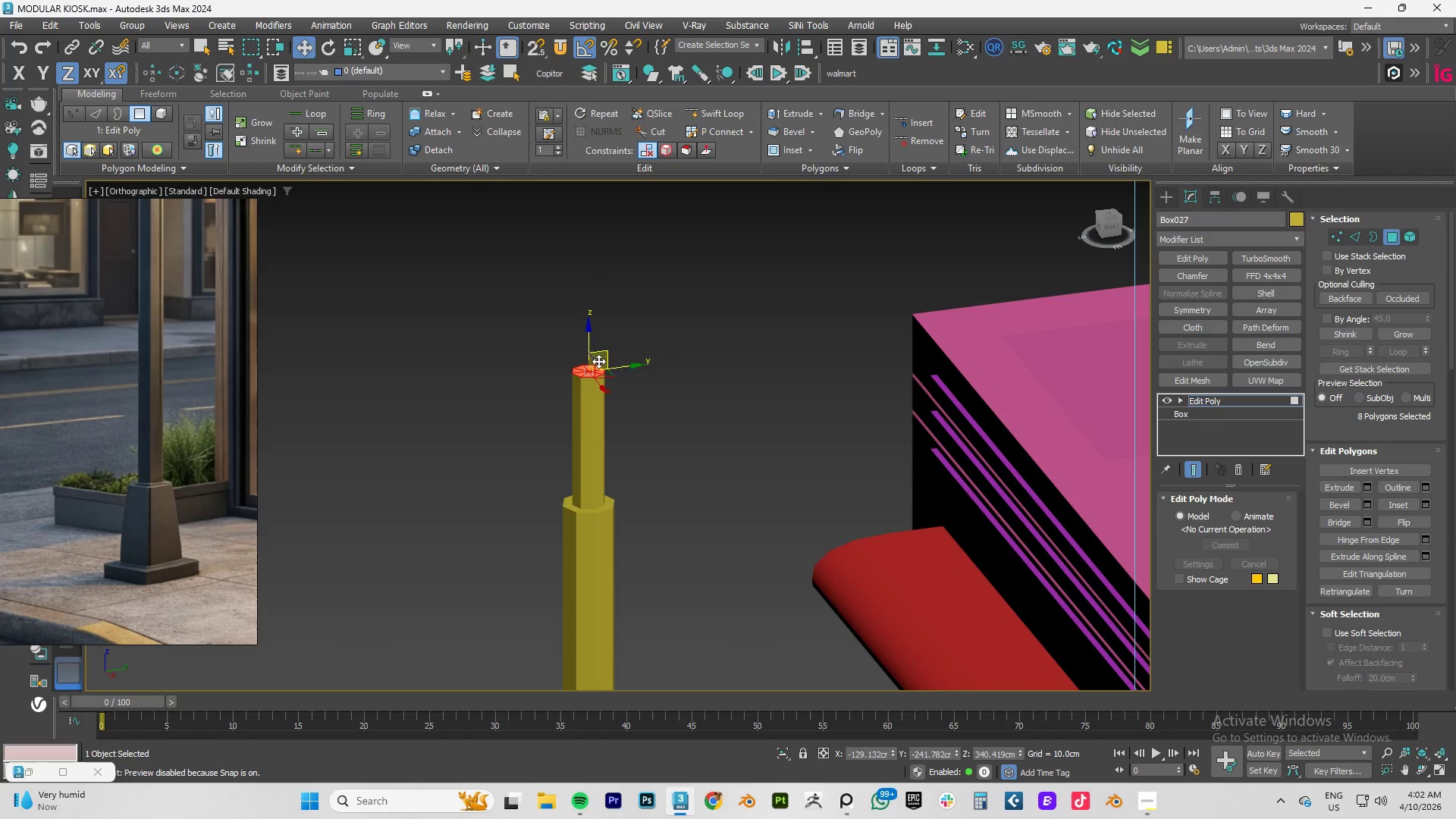 
scroll: coordinate [171, 341], scroll_direction: down, amount: 3.0
 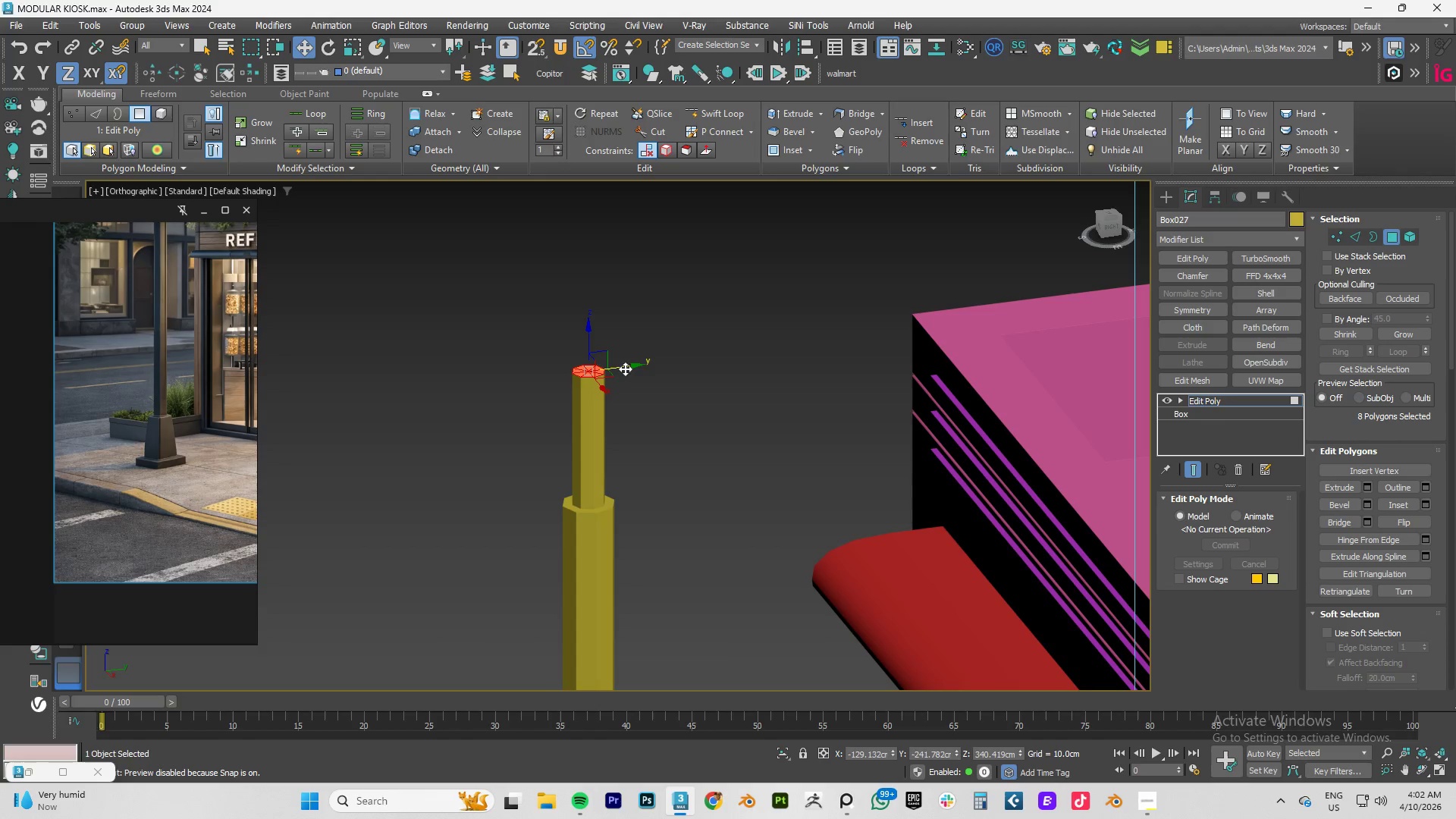 
scroll: coordinate [576, 393], scroll_direction: up, amount: 3.0
 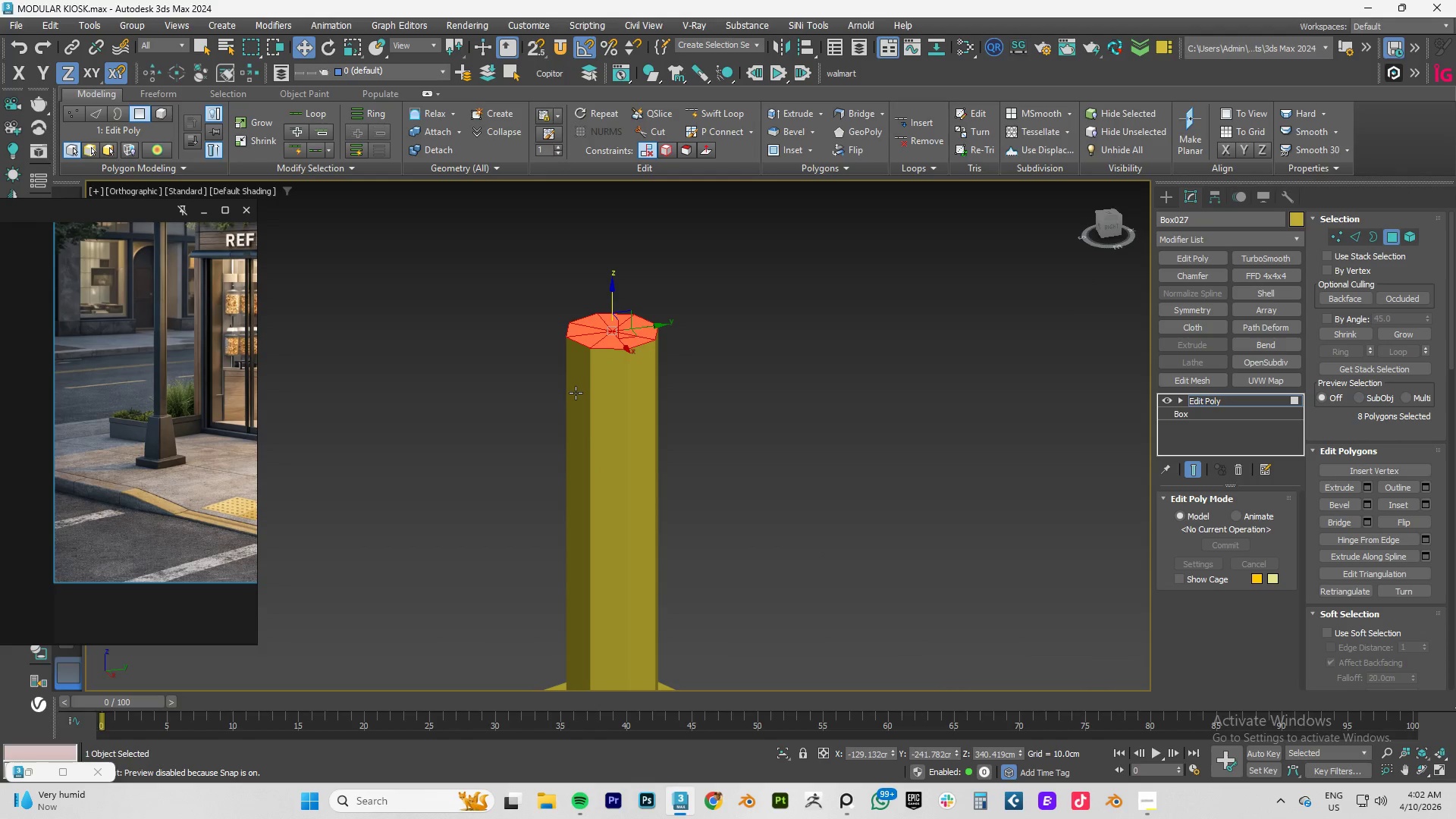 
key(F4)
 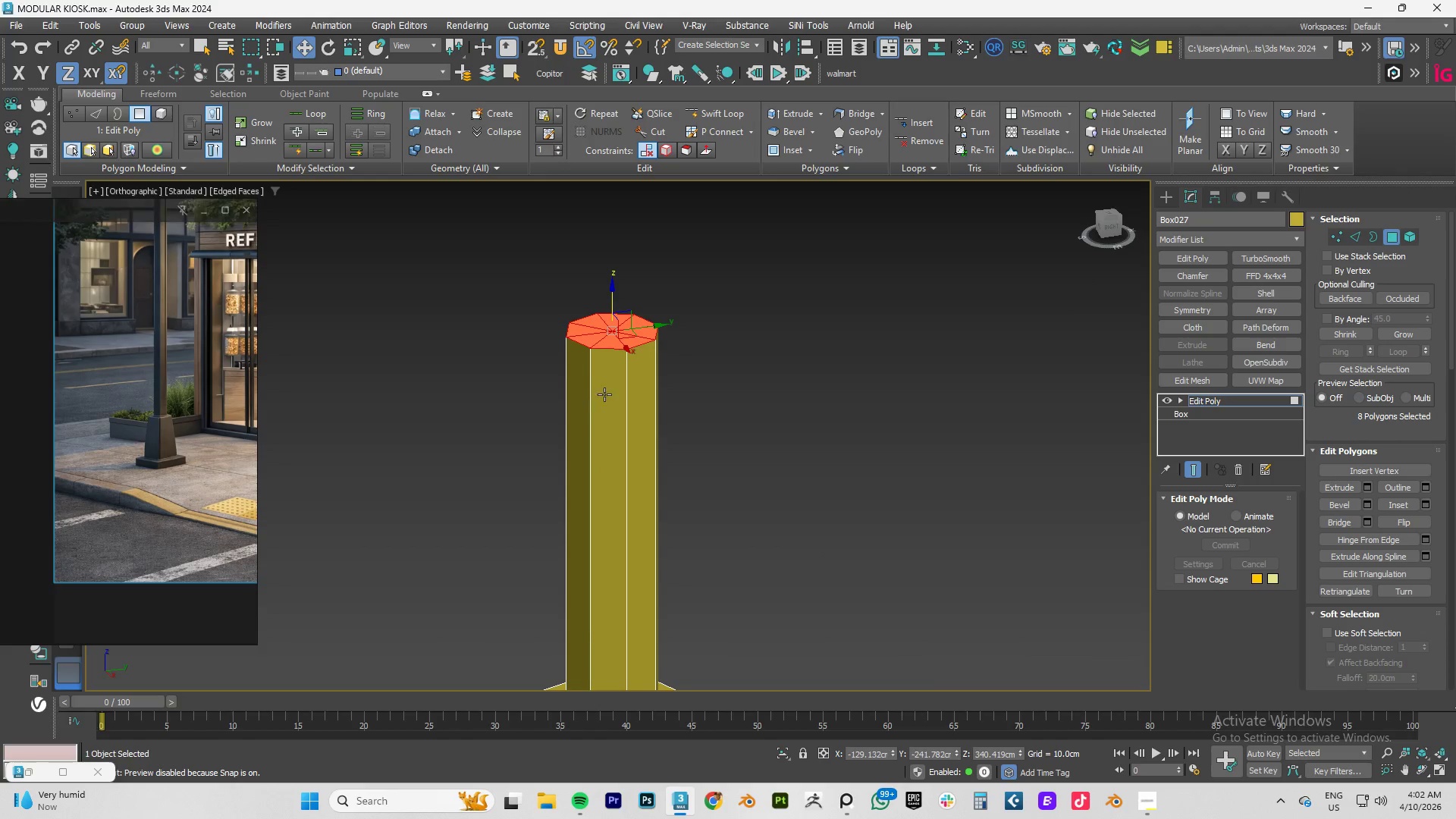 
scroll: coordinate [604, 394], scroll_direction: down, amount: 2.0
 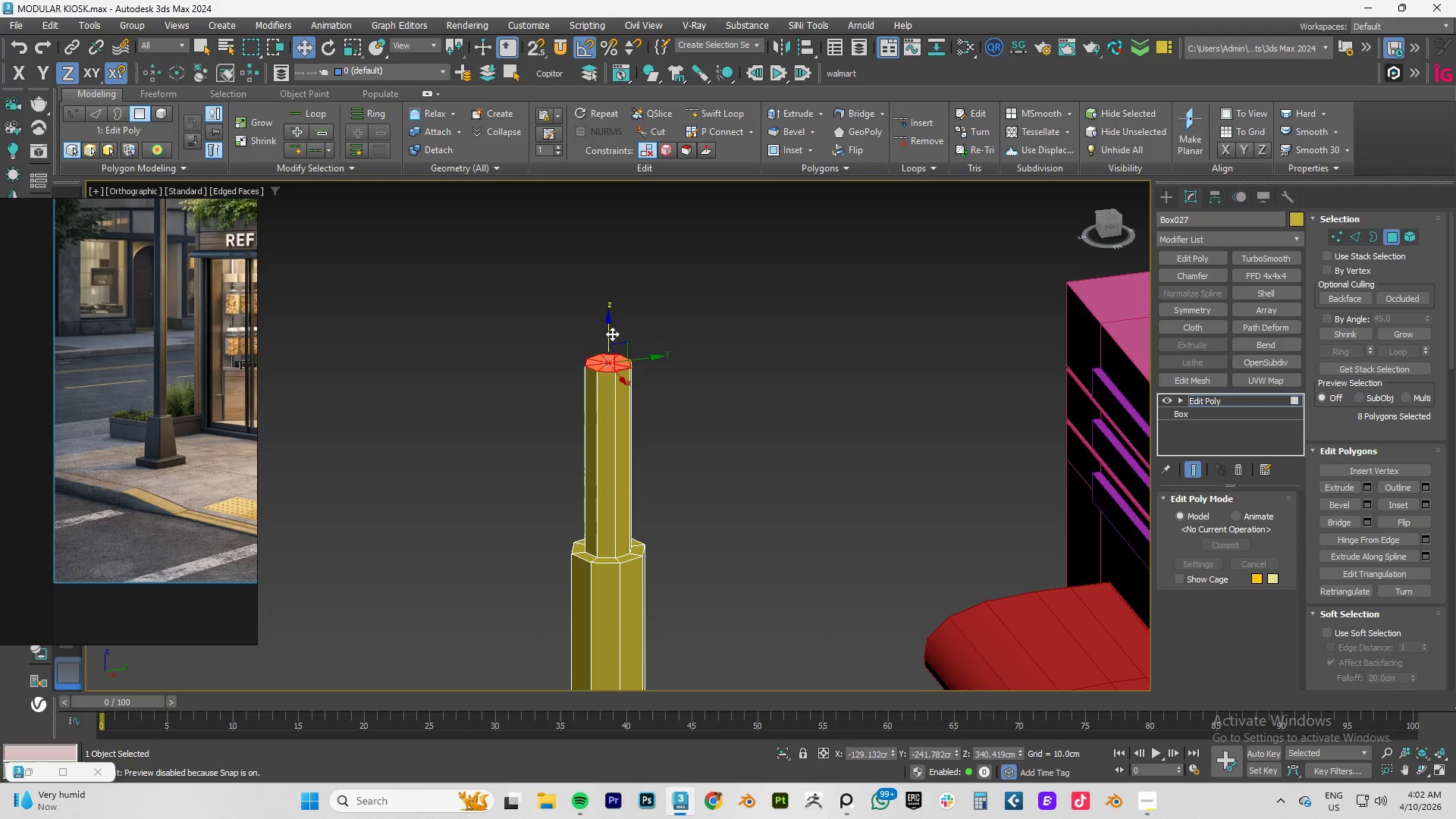 
wait(8.54)
 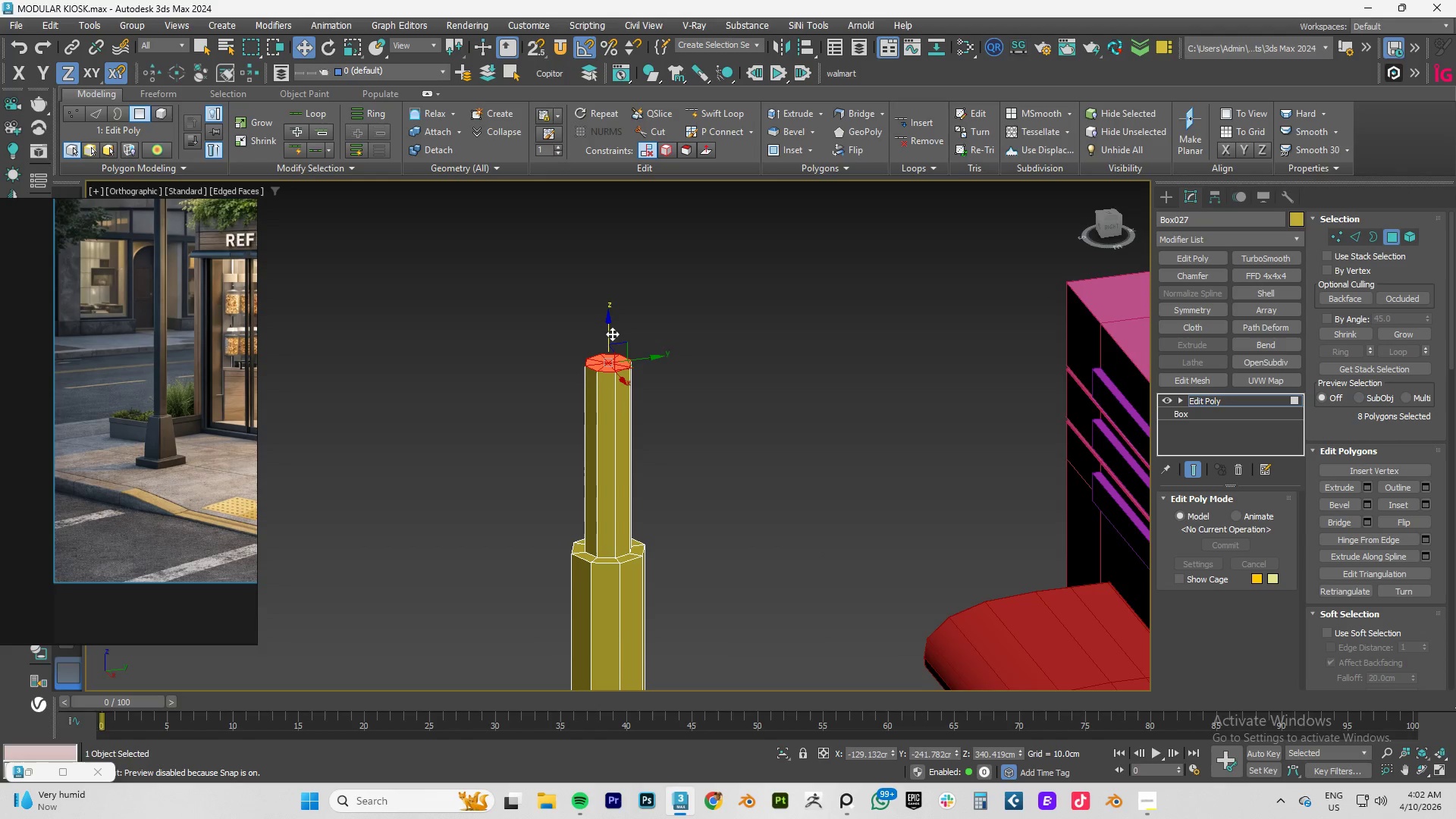 
left_click_drag(start_coordinate=[608, 331], to_coordinate=[610, 309])
 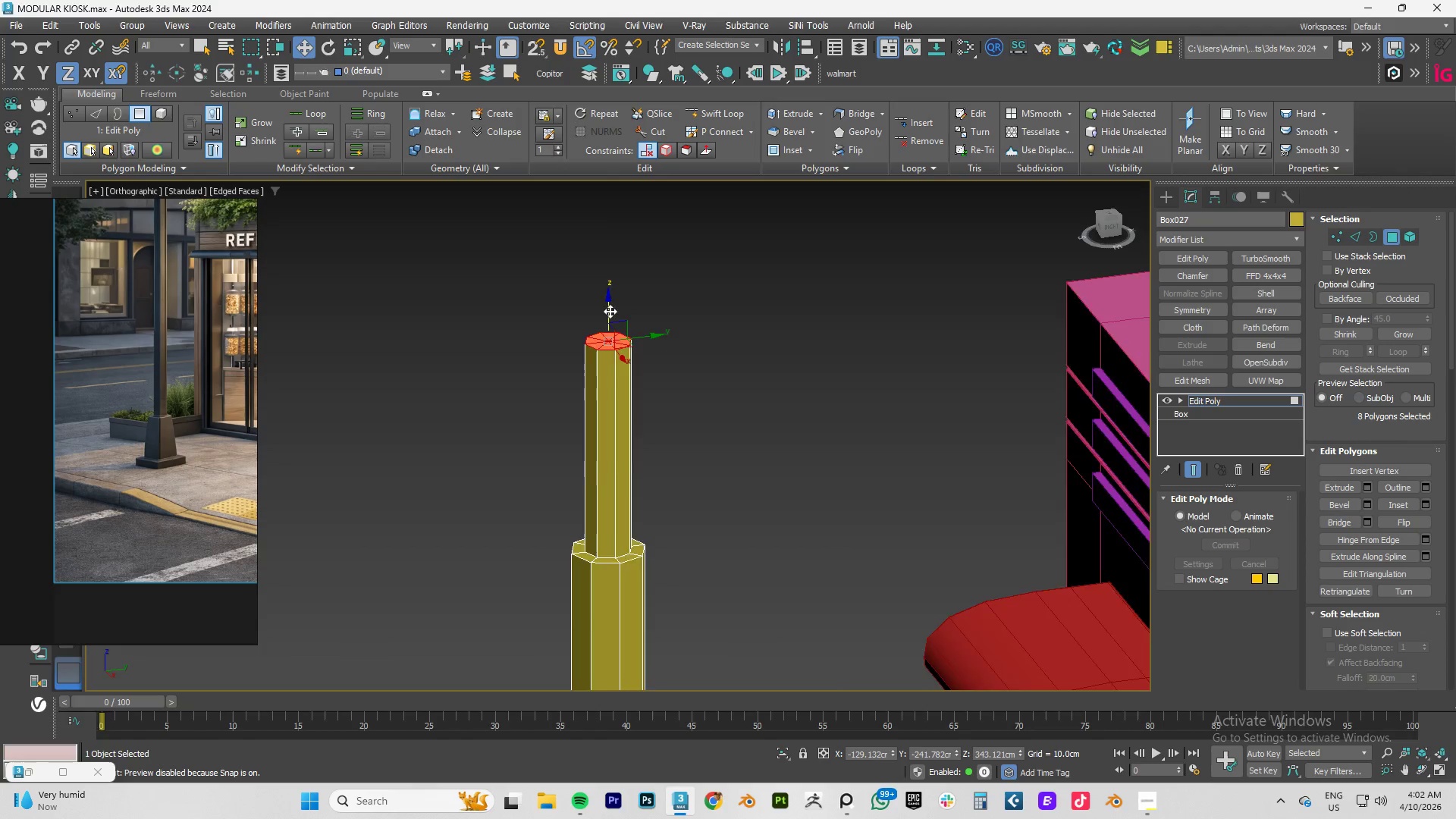 
hold_key(key=AltLeft, duration=0.7)
scroll: coordinate [651, 325], scroll_direction: down, amount: 3.0
 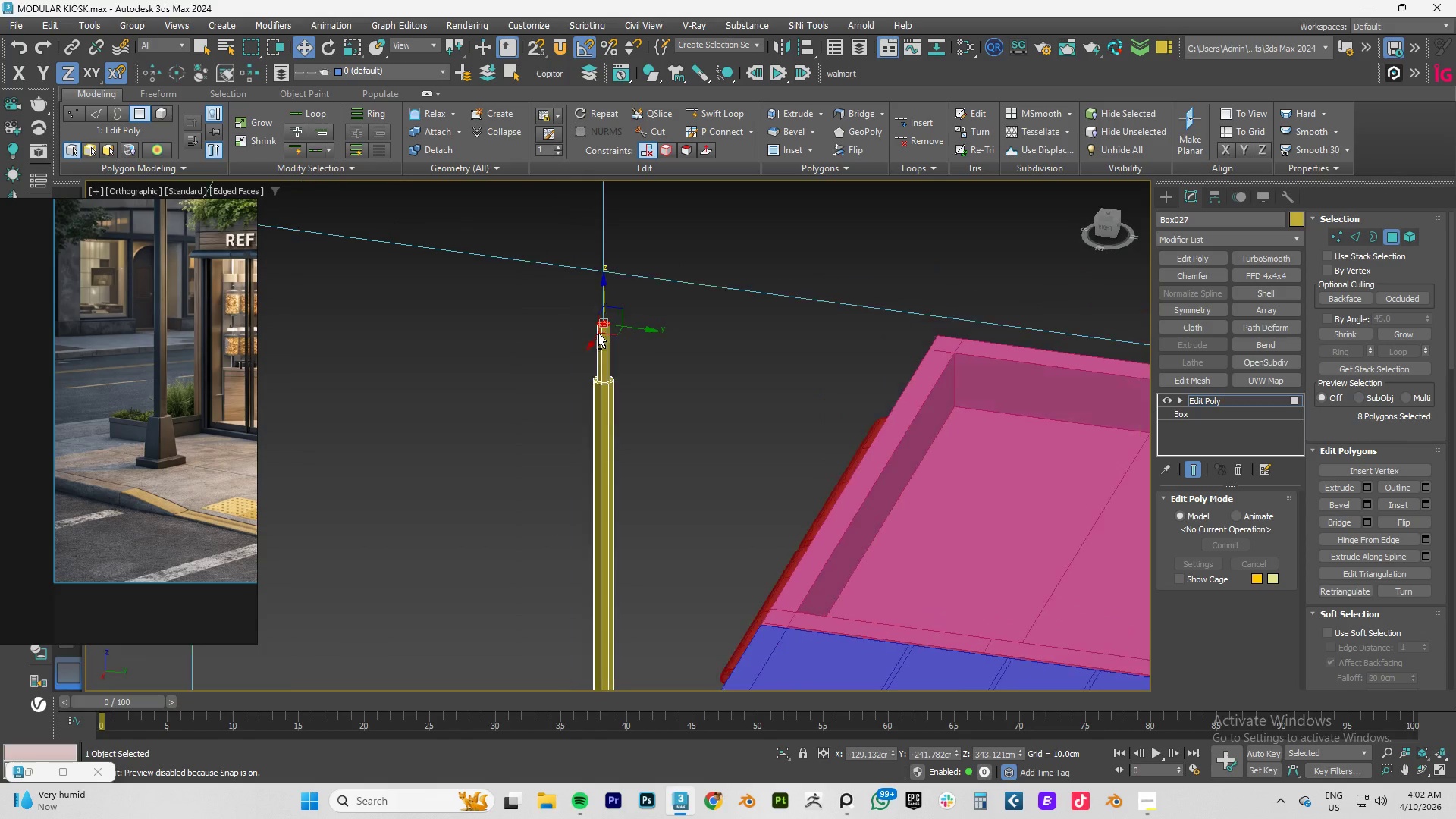 
key(Alt+1)
 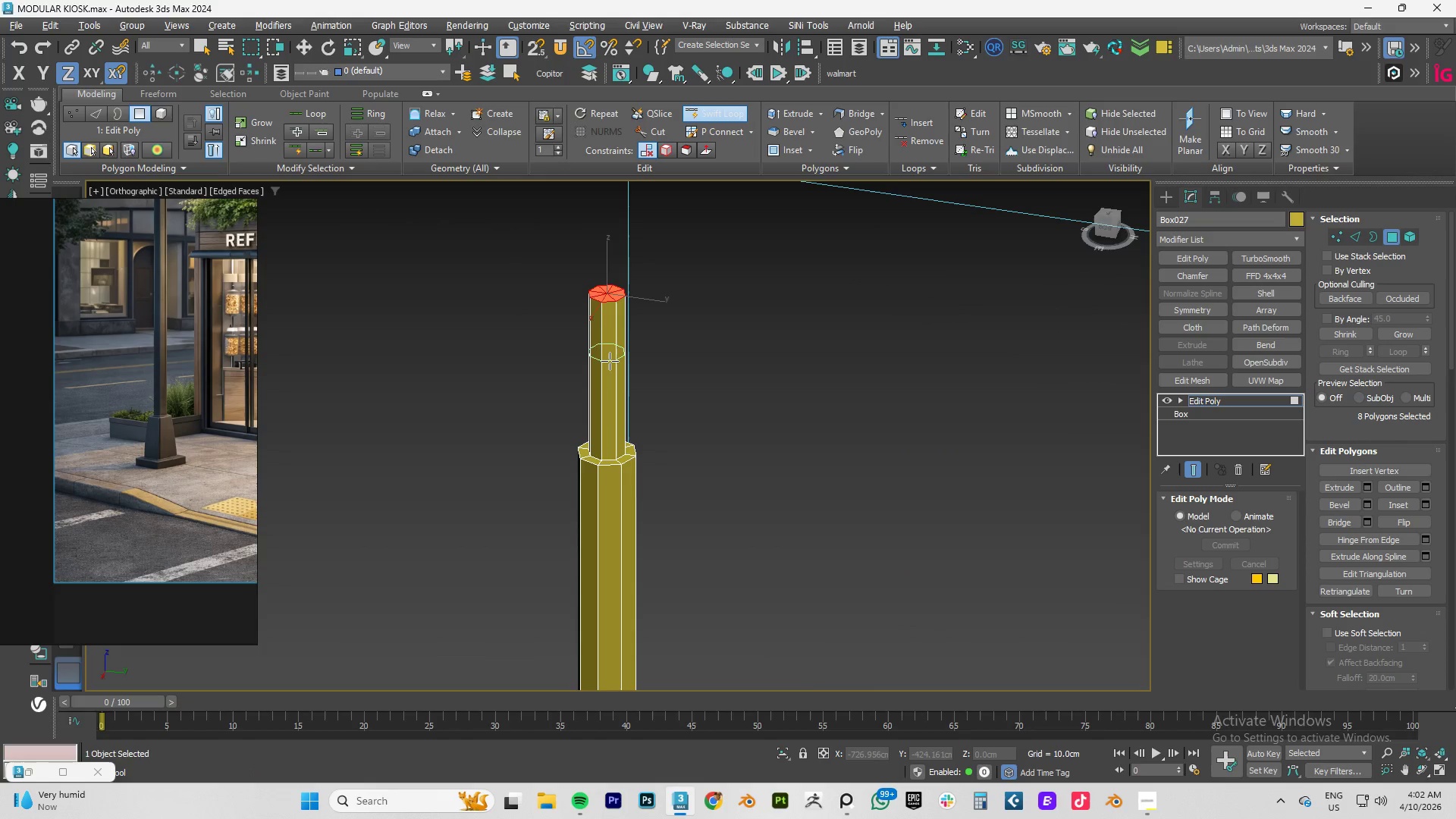 
scroll: coordinate [600, 337], scroll_direction: up, amount: 3.0
 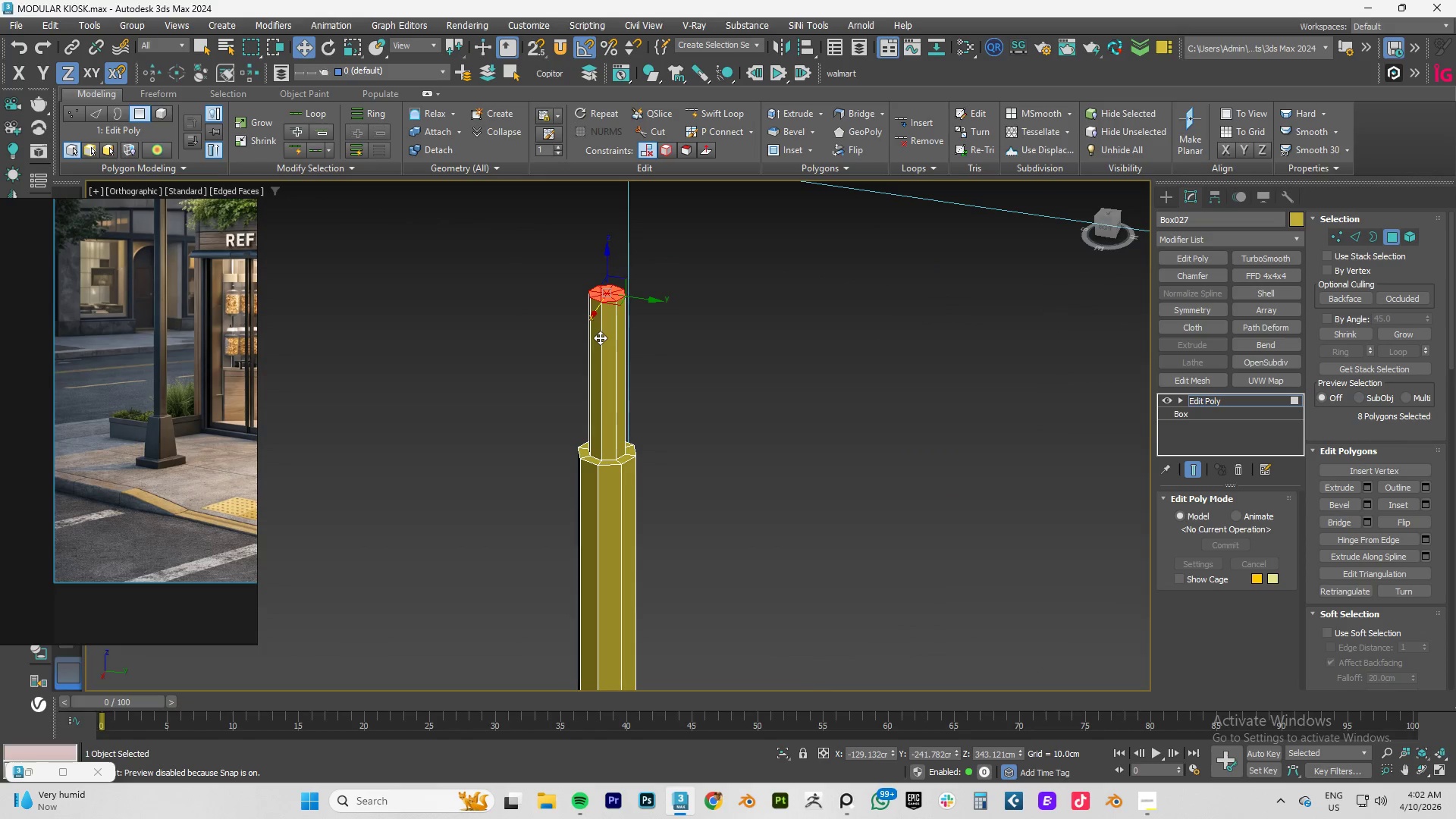 
left_click([610, 362])
 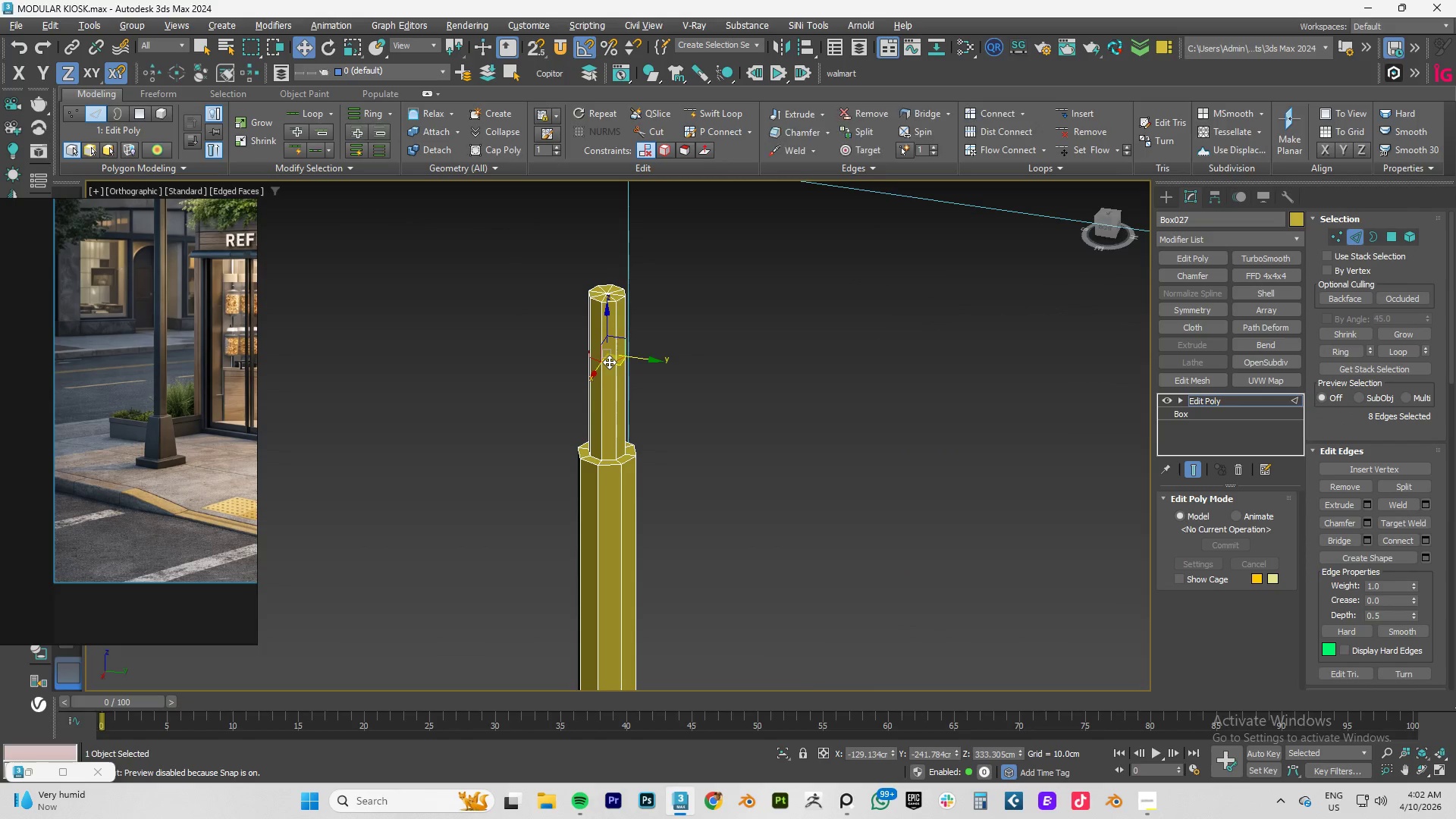 
hold_key(key=AltLeft, duration=0.88)
 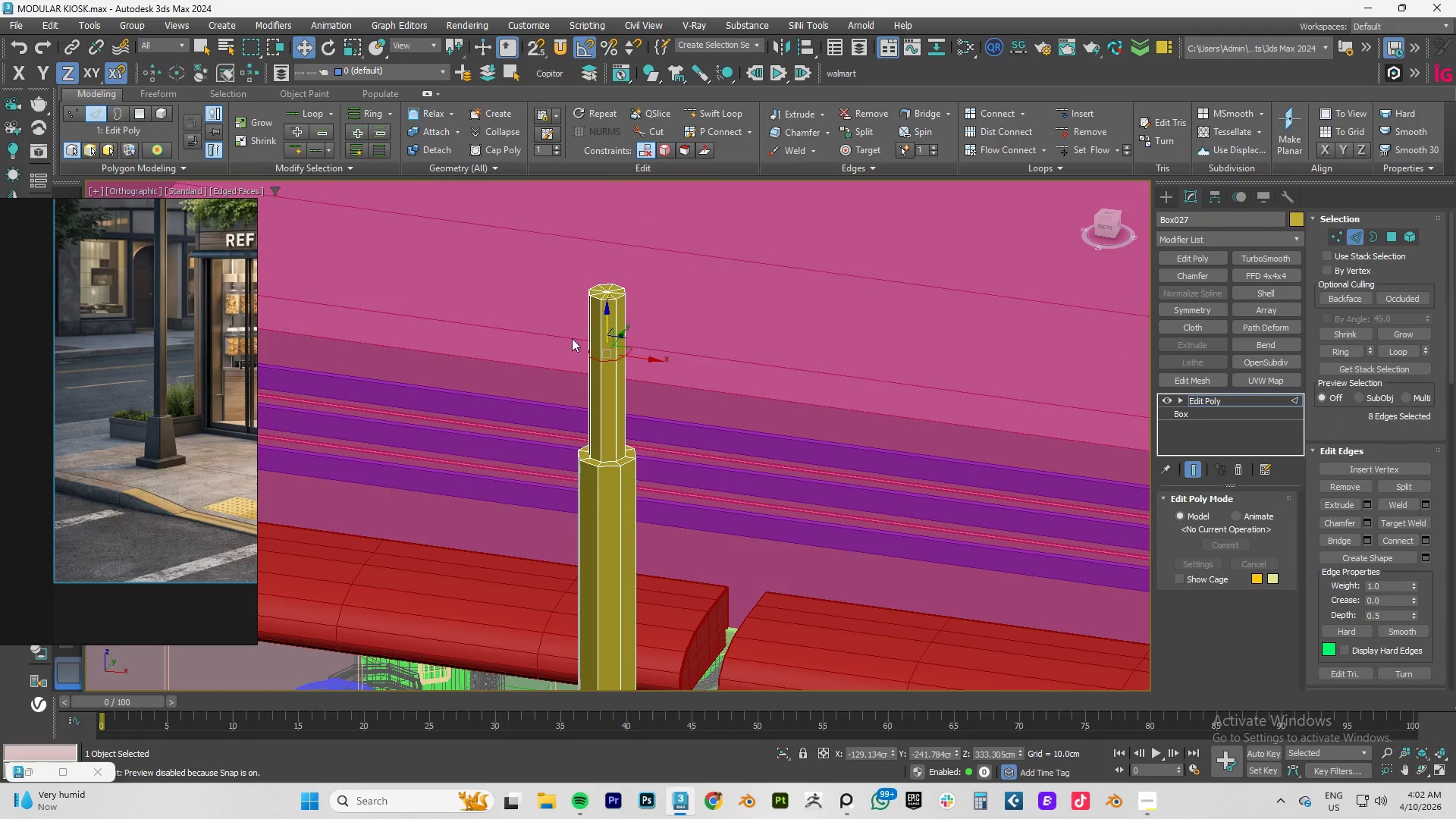 
hold_key(key=AltLeft, duration=0.44)
 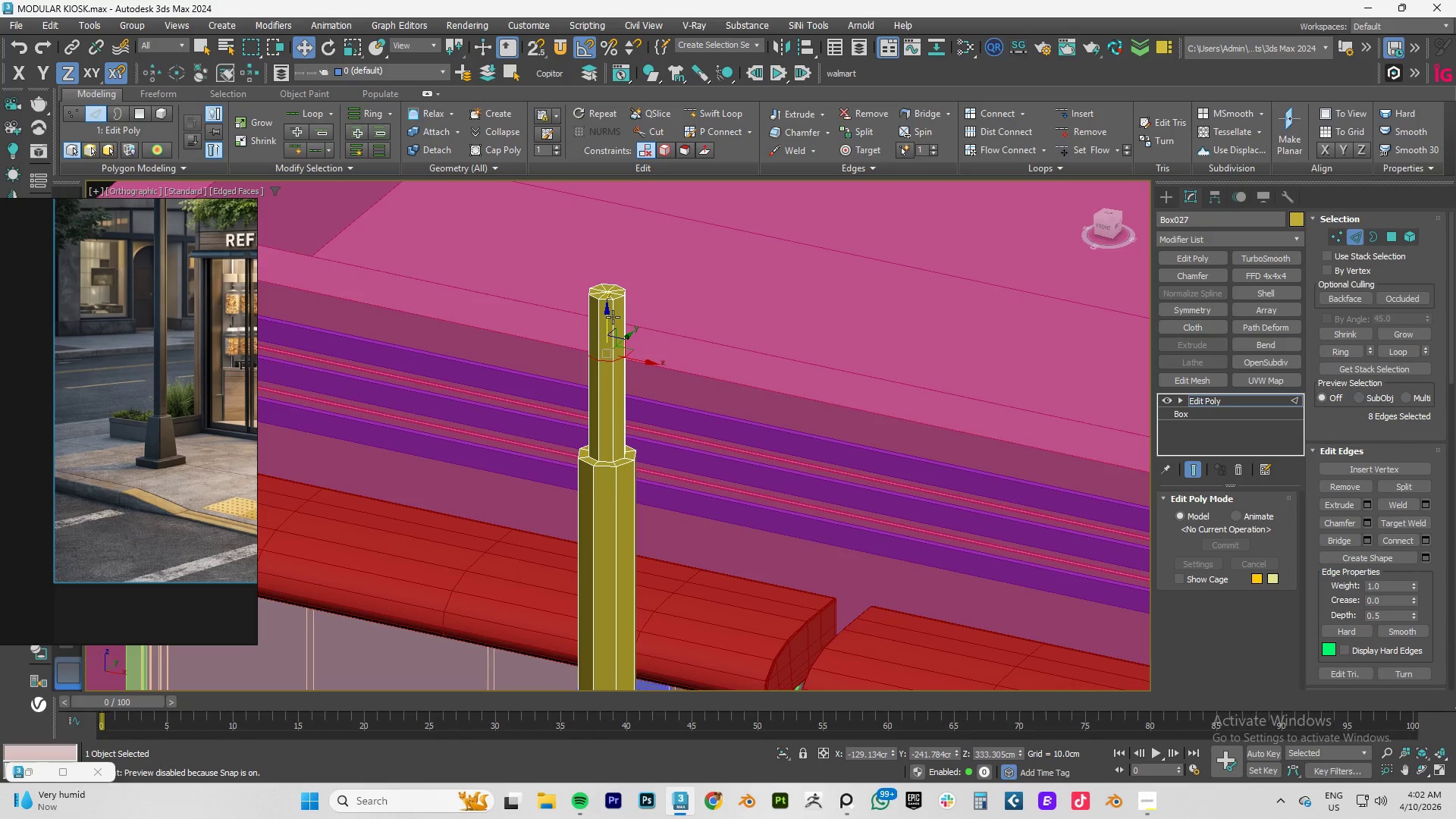 
type(fz)
 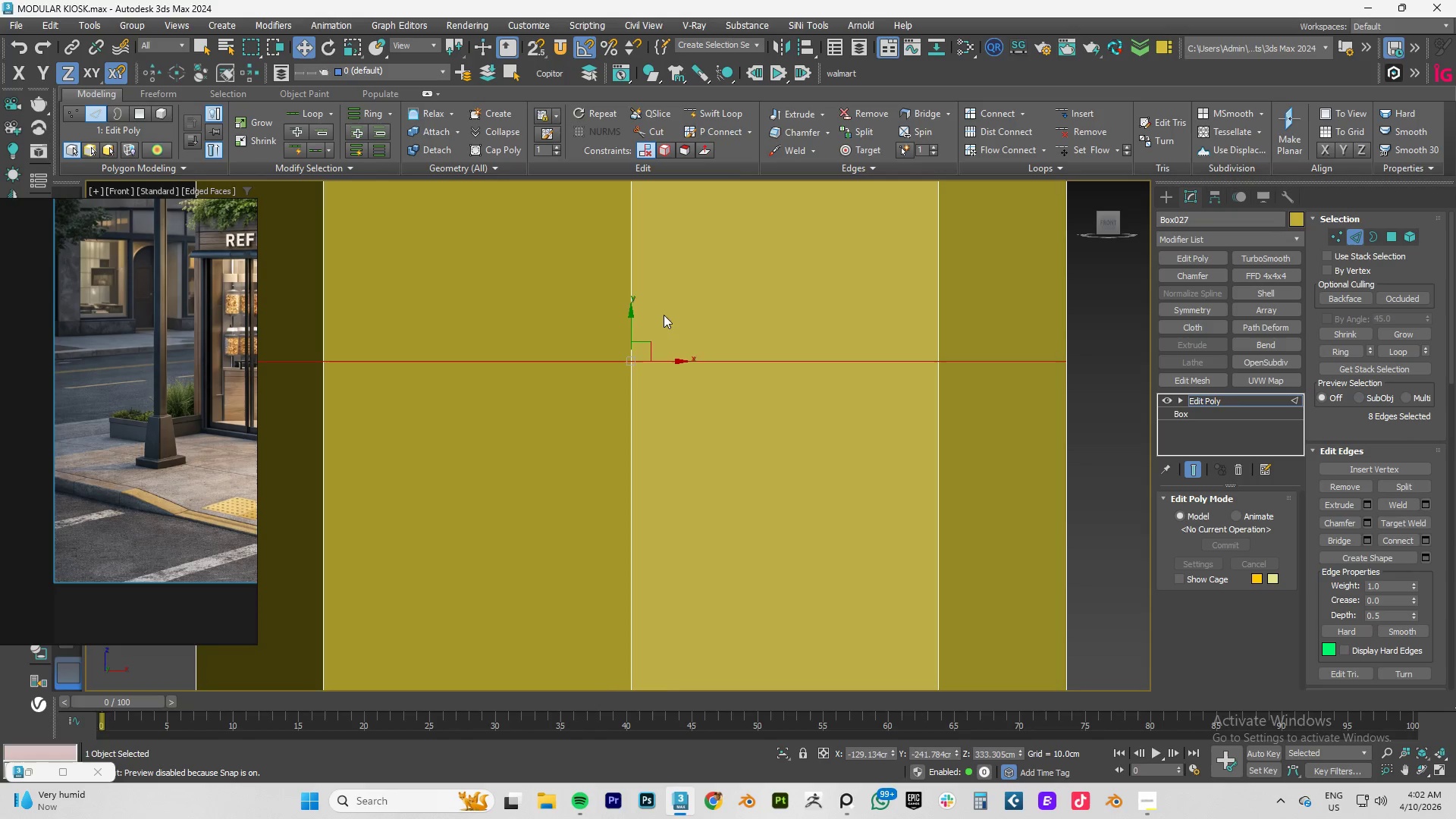 
scroll: coordinate [702, 426], scroll_direction: down, amount: 8.0
 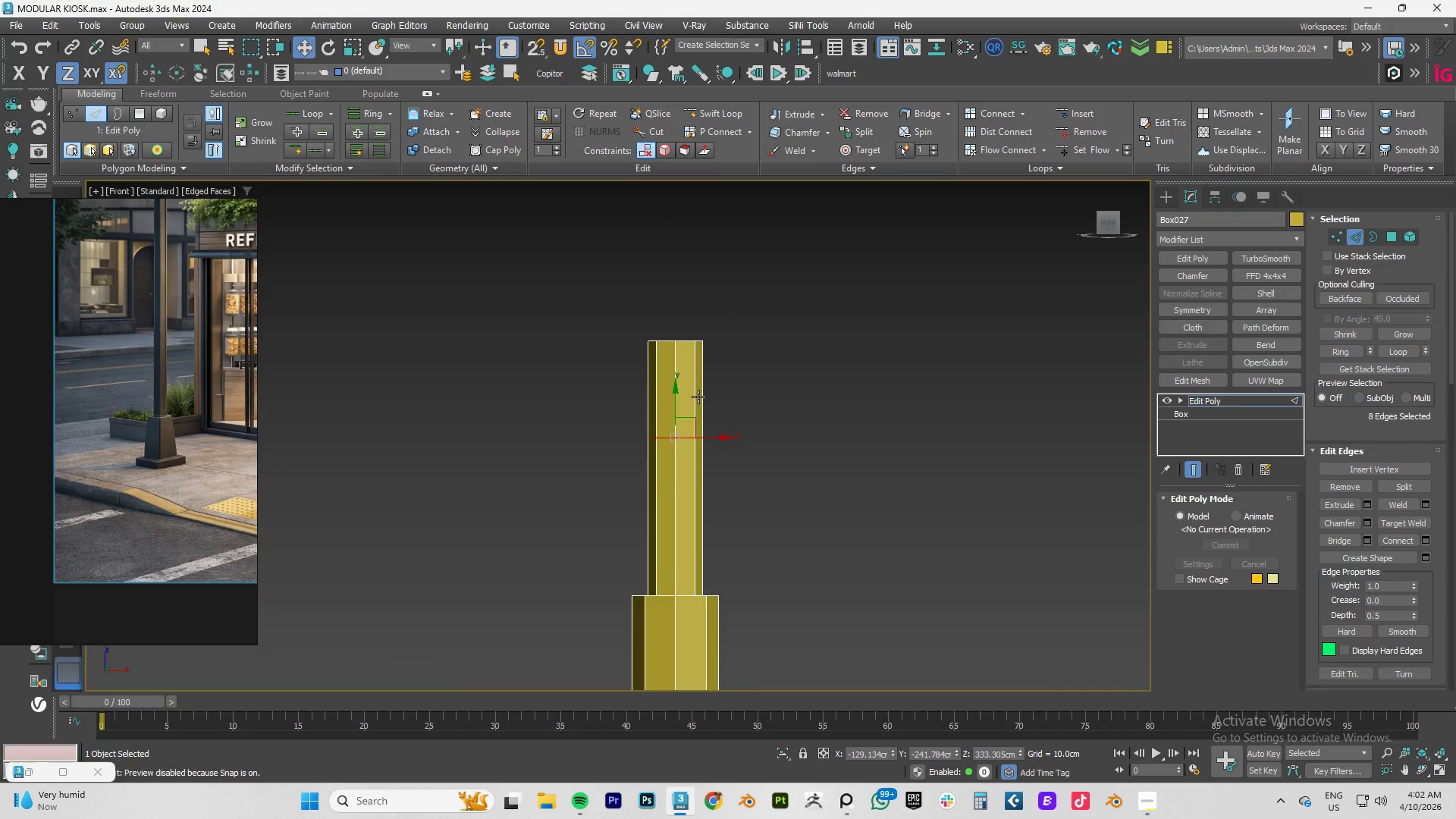 
key(4)
 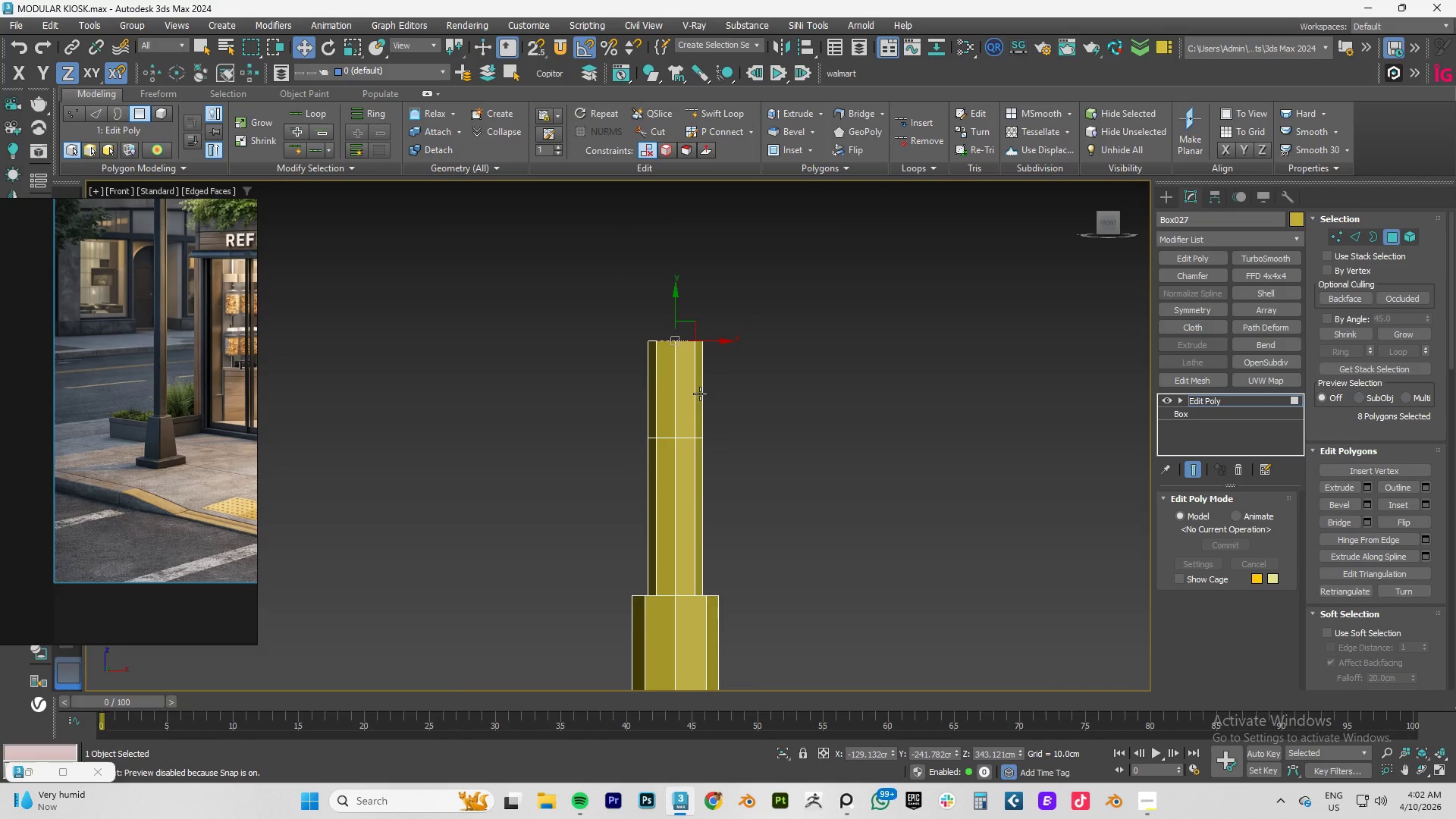 
left_click([700, 394])
 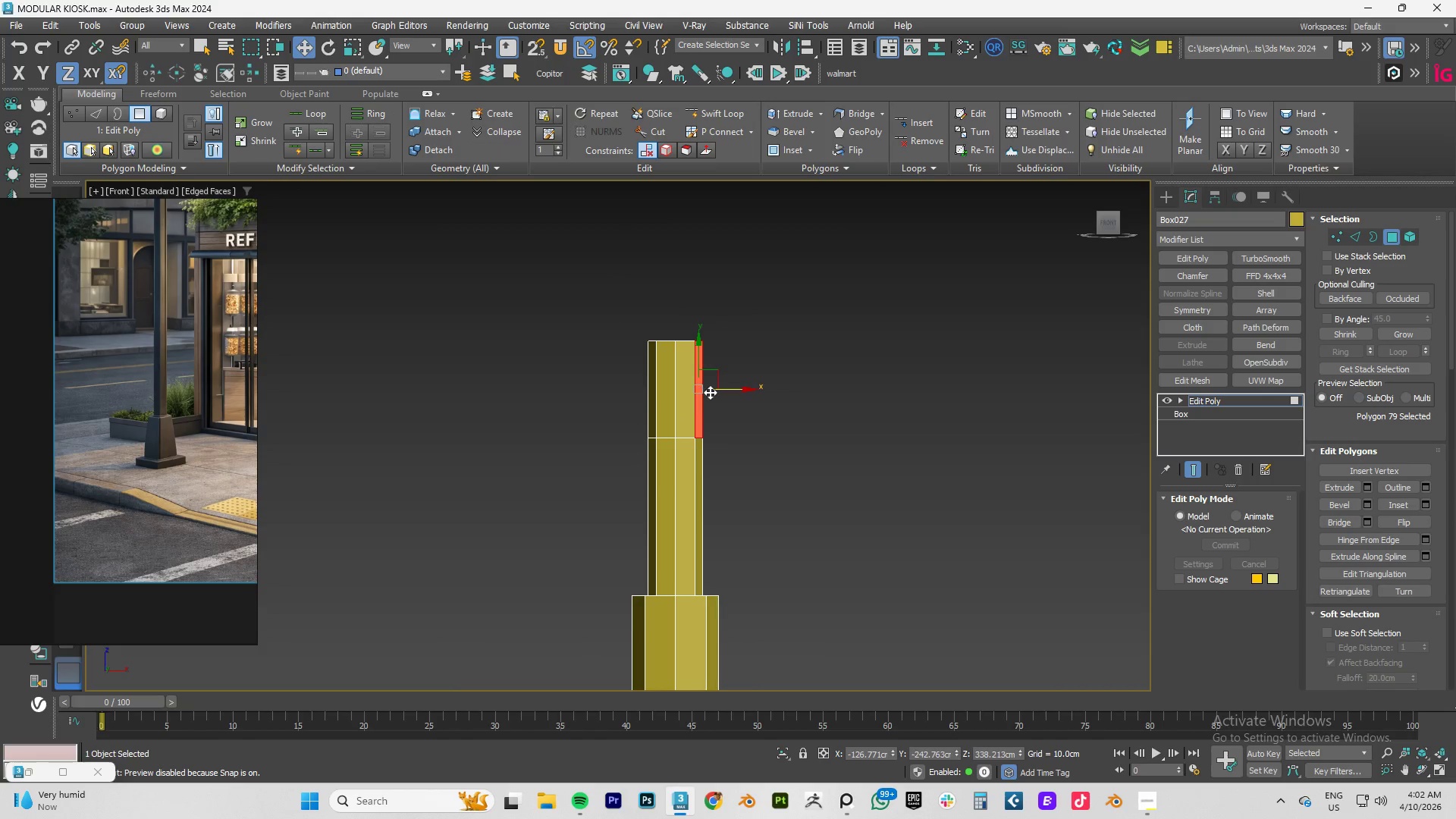 
hold_key(key=AltLeft, duration=1.03)
 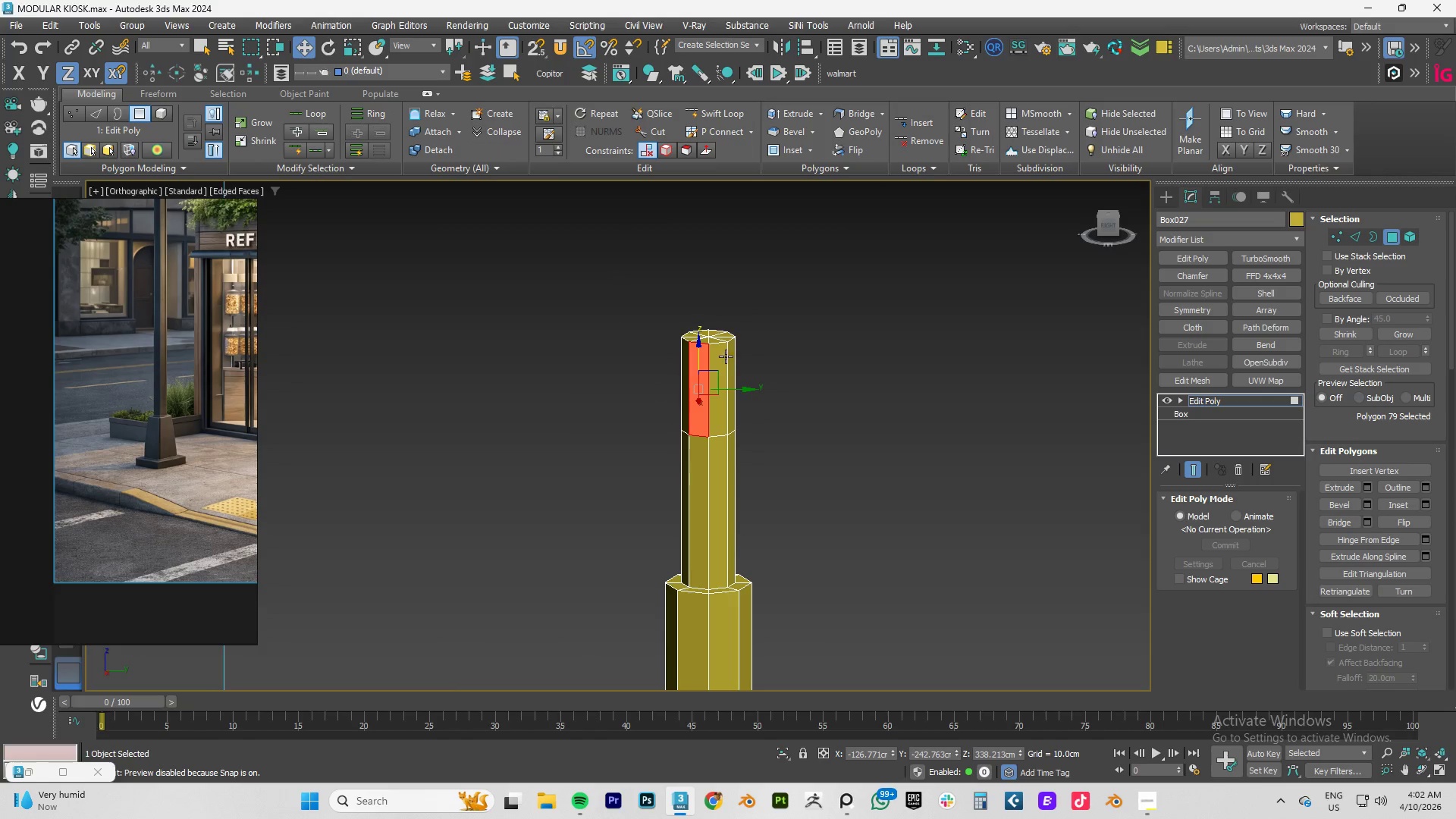 
hold_key(key=ControlLeft, duration=0.44)
left_click([717, 356])
 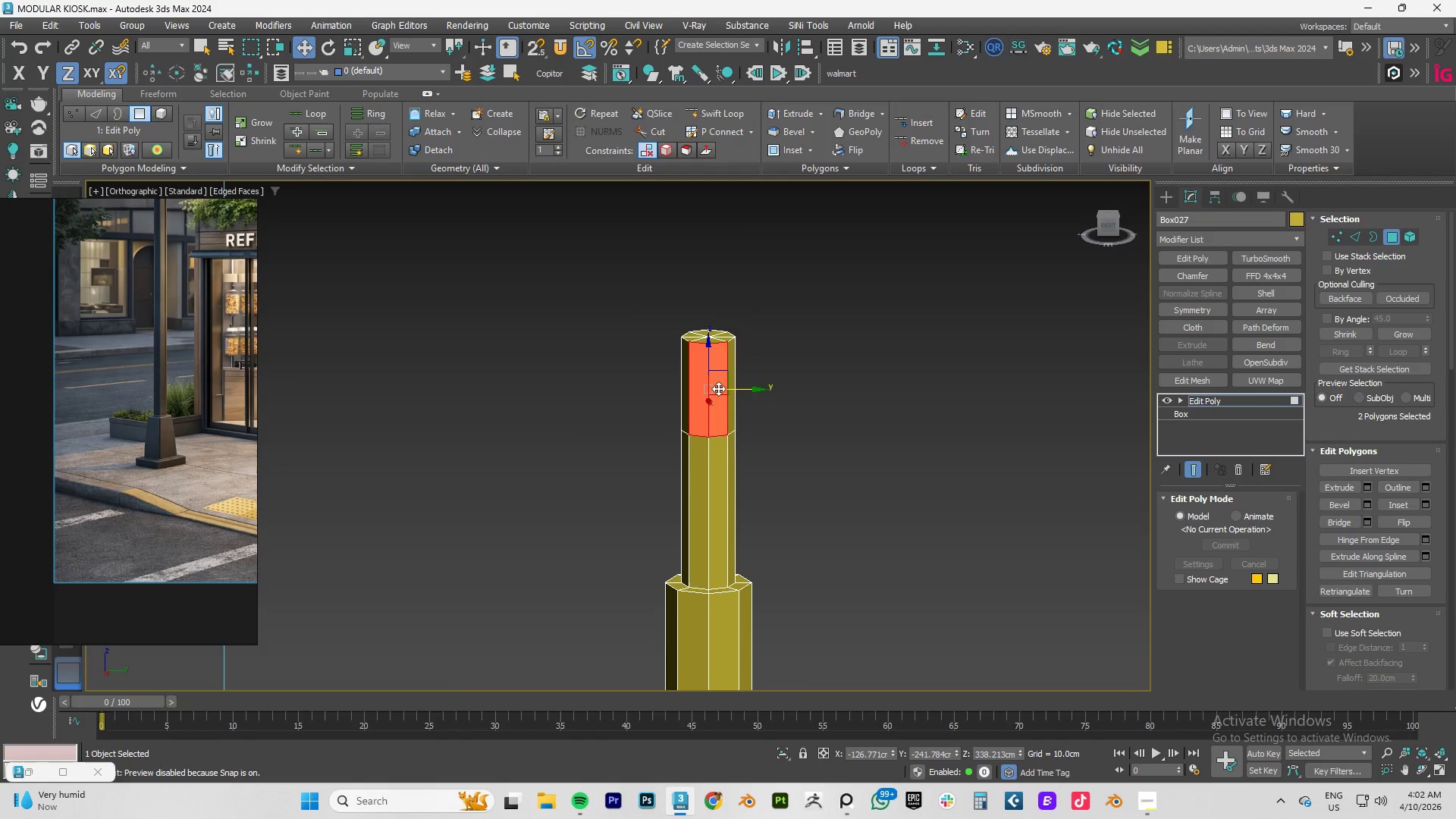 
hold_key(key=AltLeft, duration=1.0)
 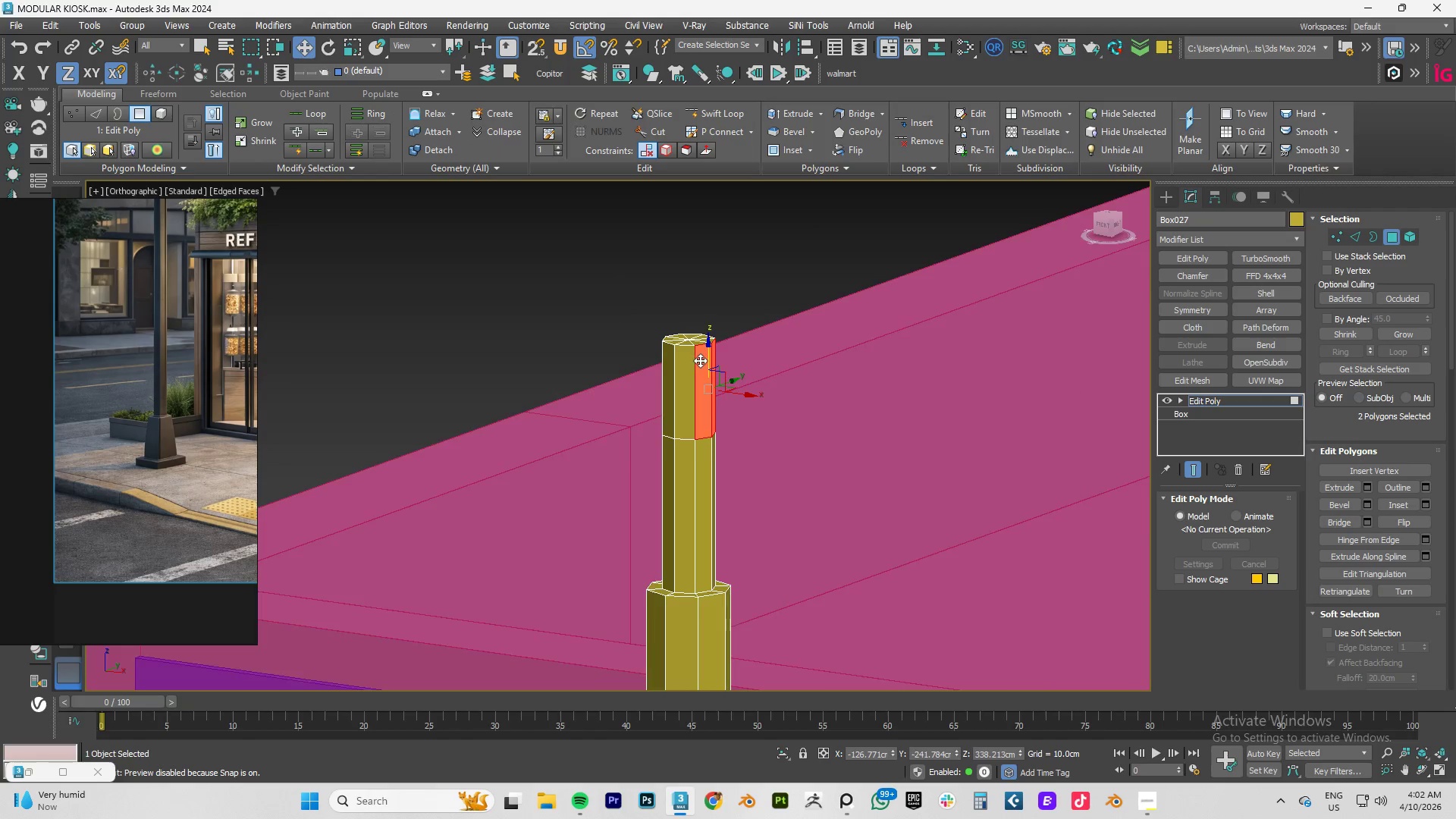 
key(Alt+AltLeft)
 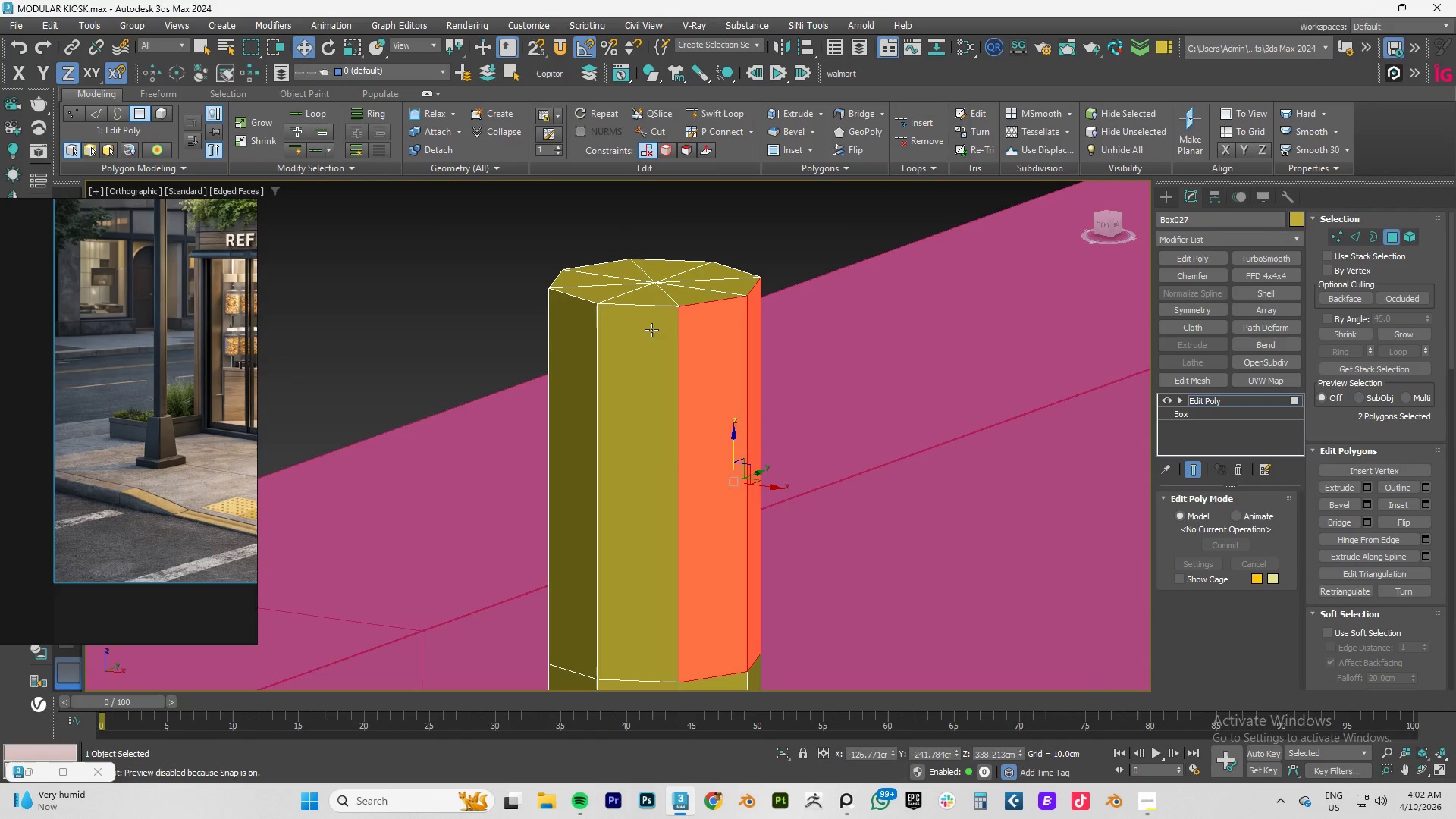 
scroll: coordinate [700, 354], scroll_direction: up, amount: 4.0
 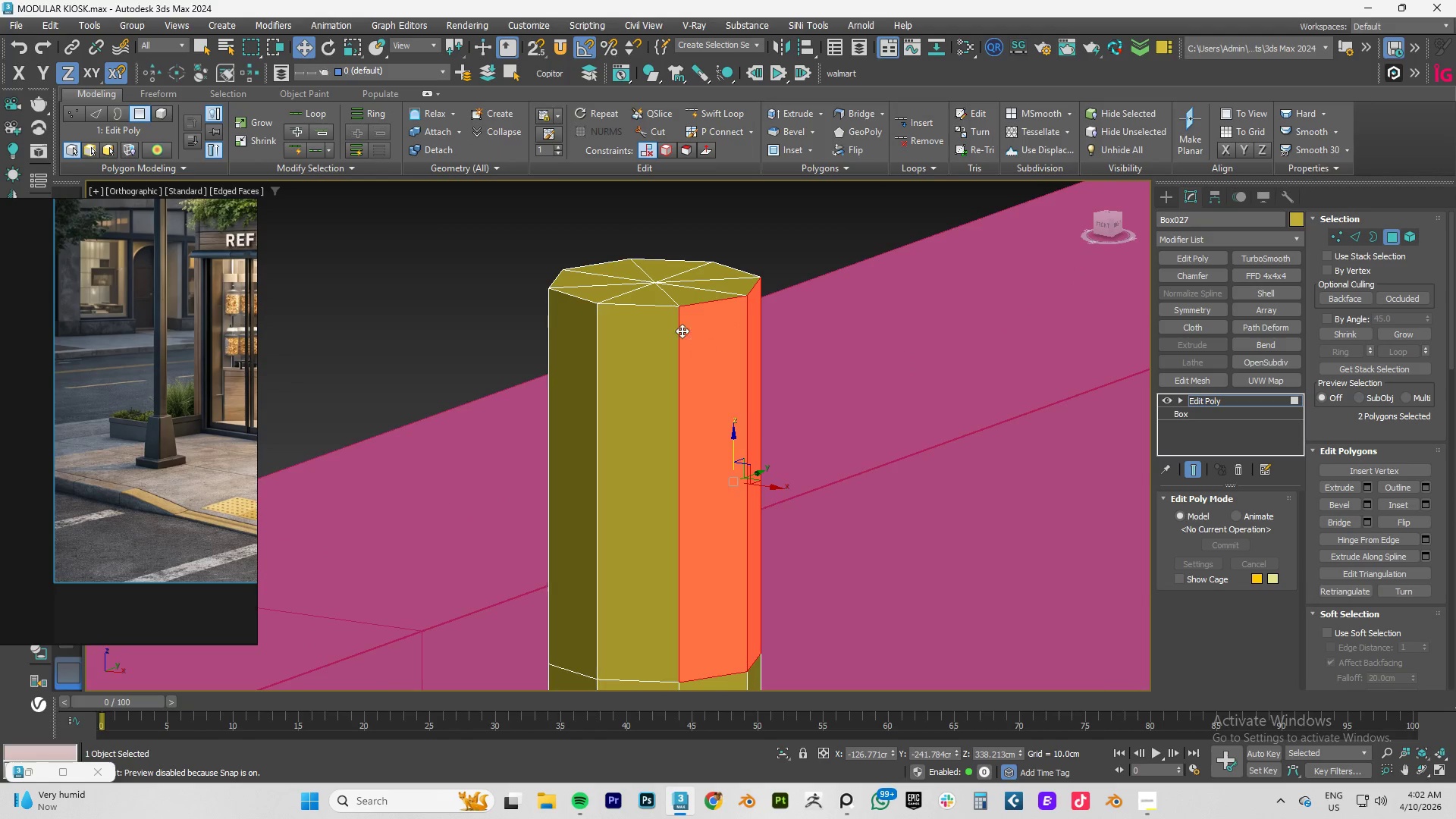 
key(Alt+1)
 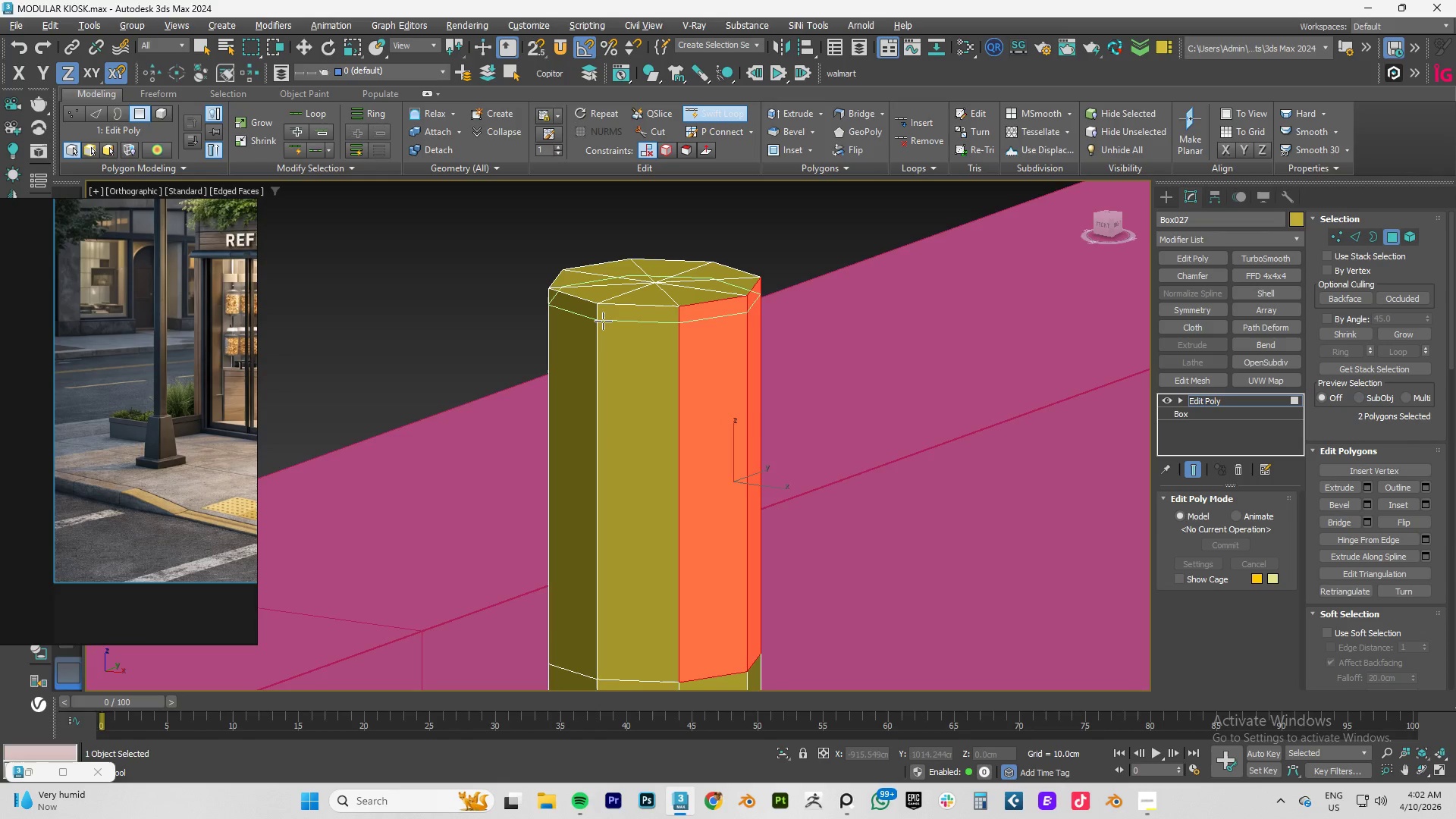 
left_click([601, 322])
 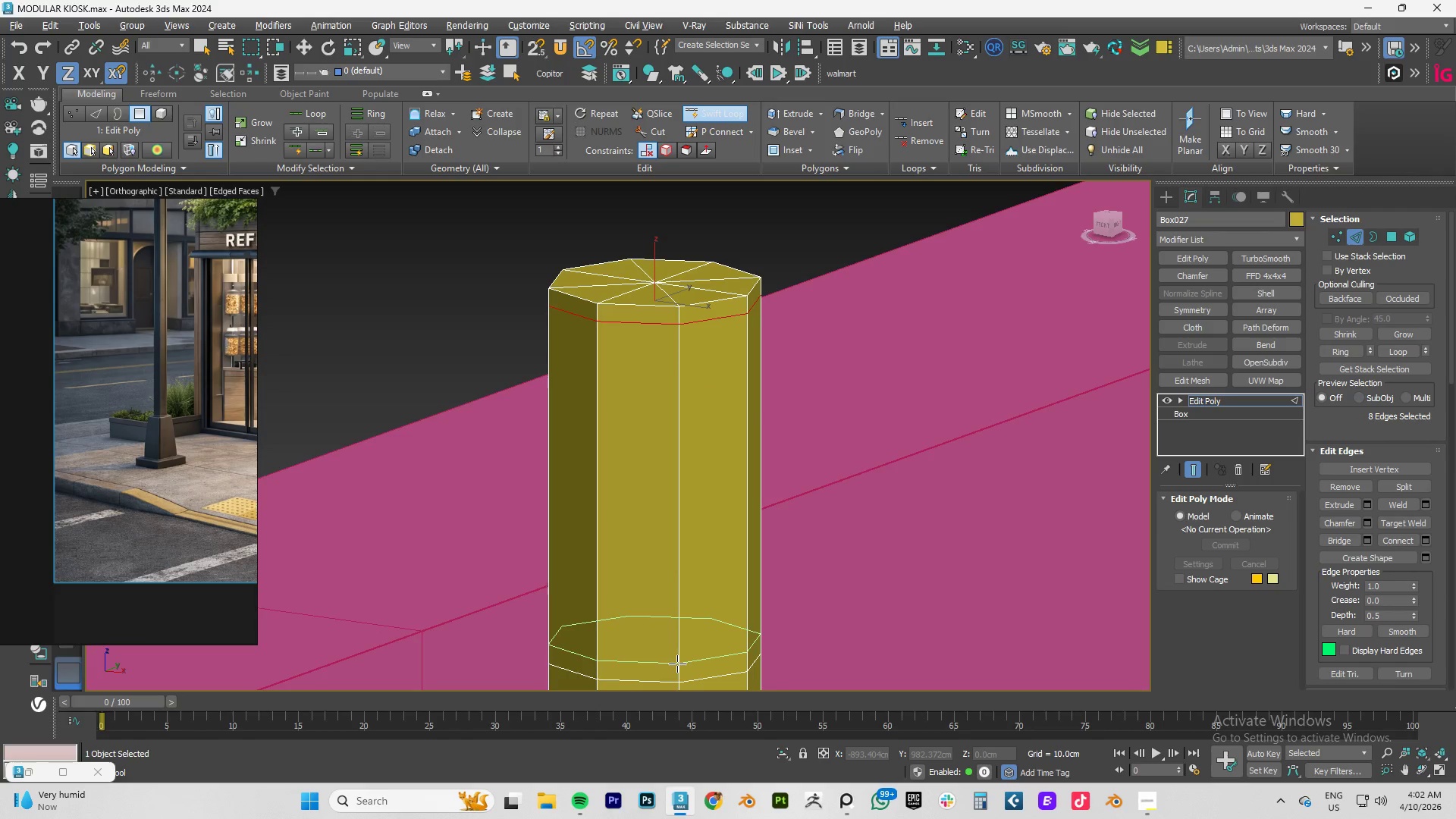 
left_click([676, 665])
 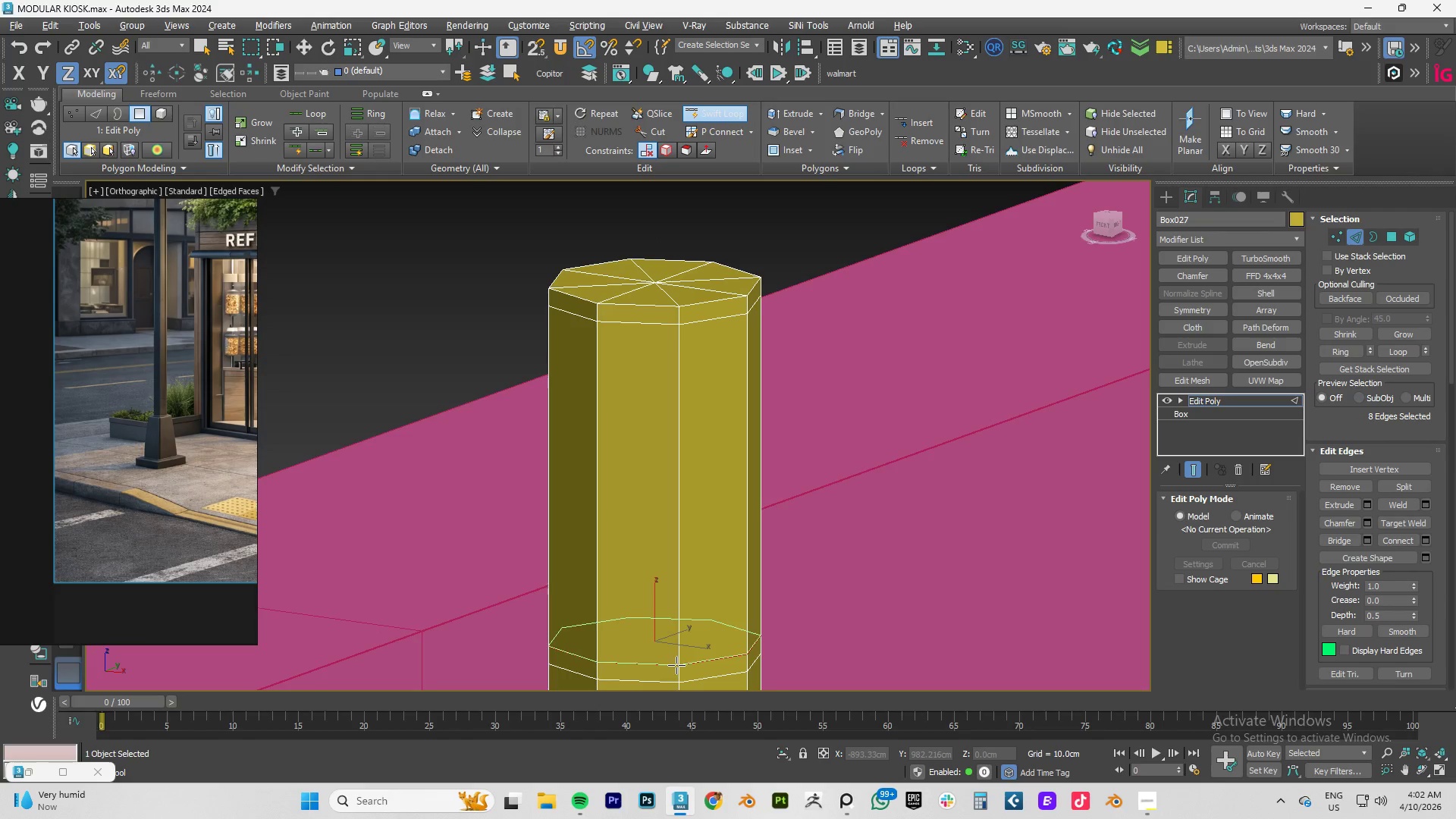 
right_click([676, 665])
 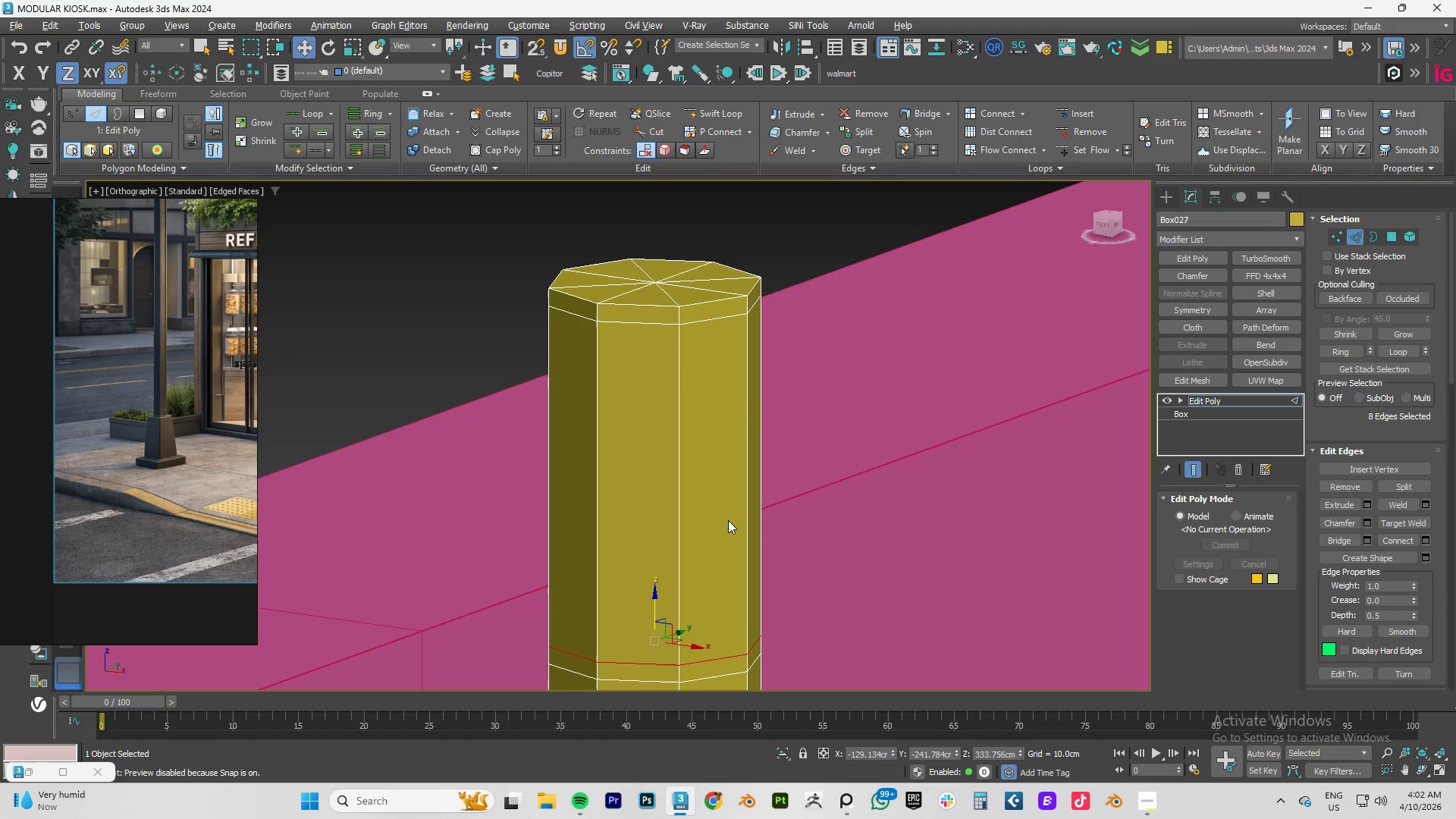 
key(4)
 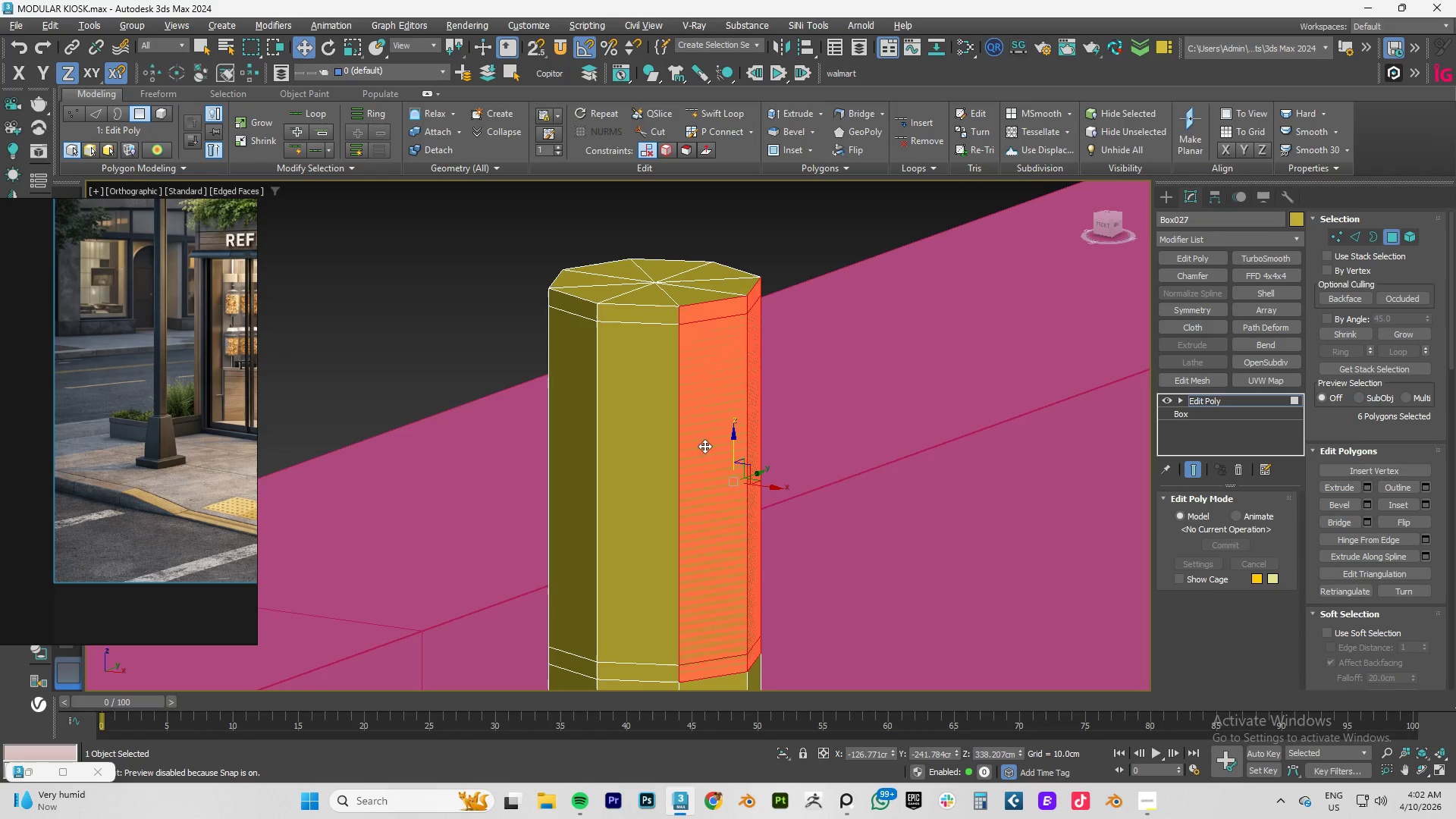 
hold_key(key=AltLeft, duration=1.53)
left_click([707, 311])
 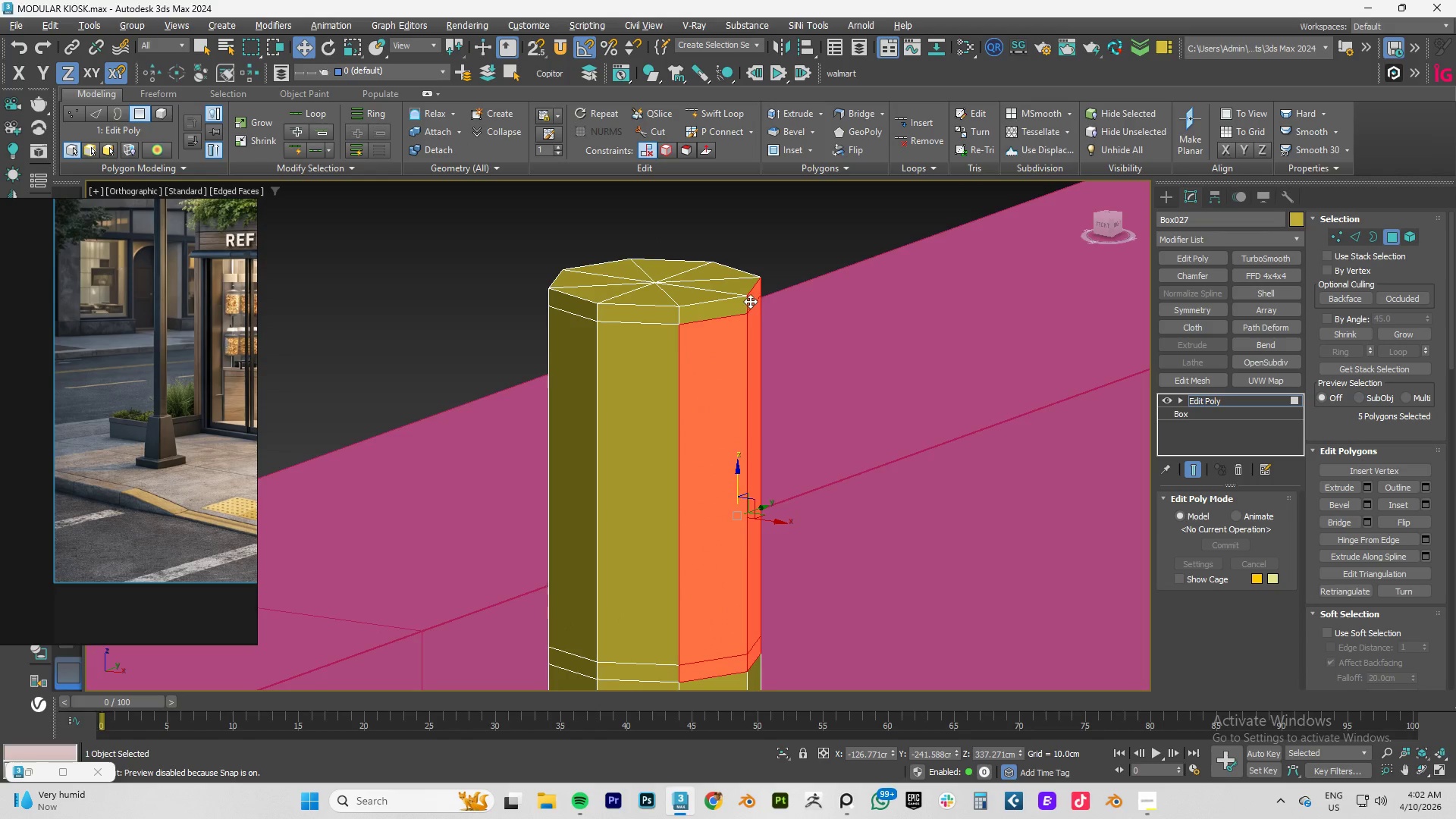 
left_click([755, 297])
 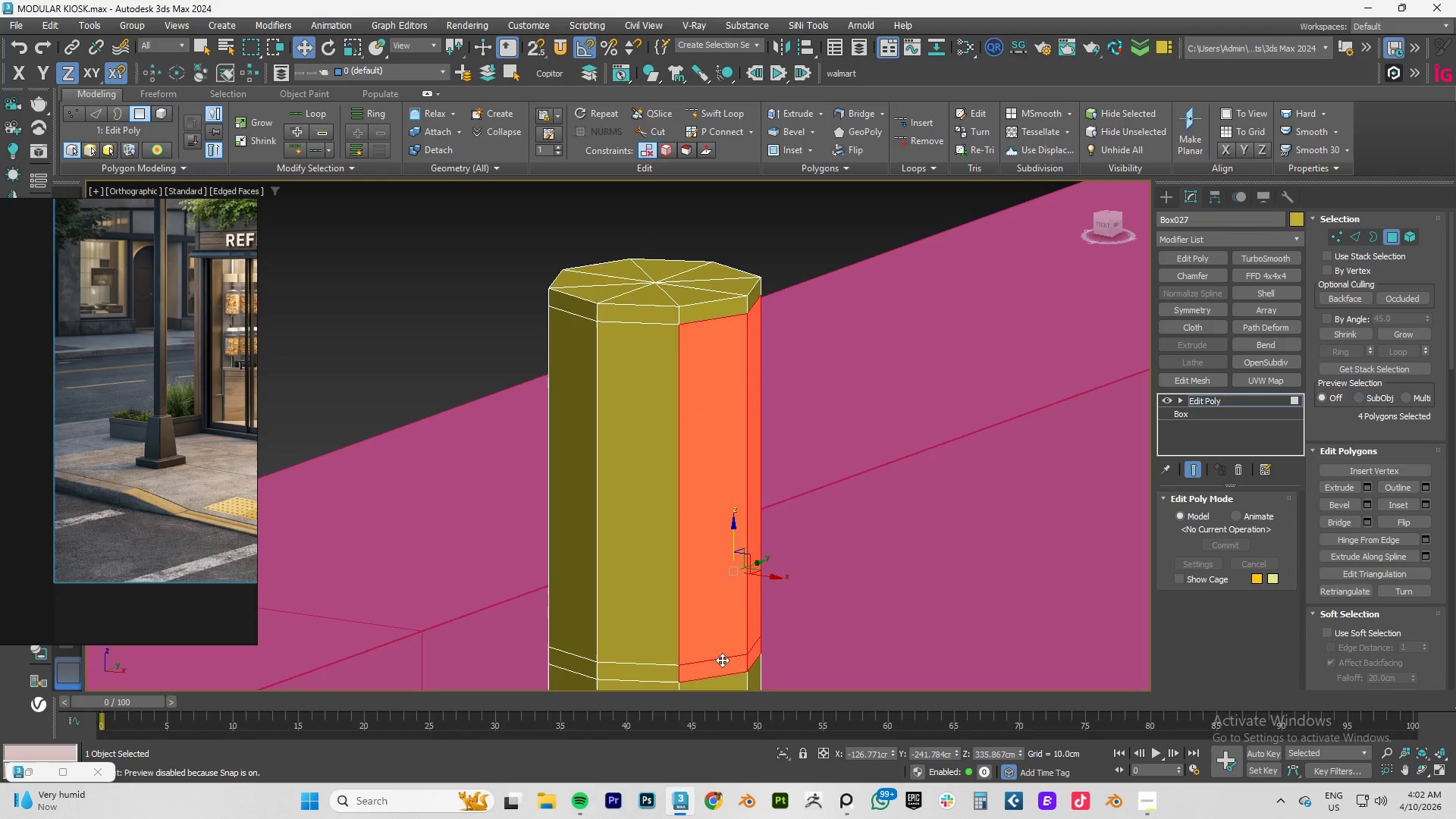 
hold_key(key=AltLeft, duration=1.33)
left_click([720, 669])
 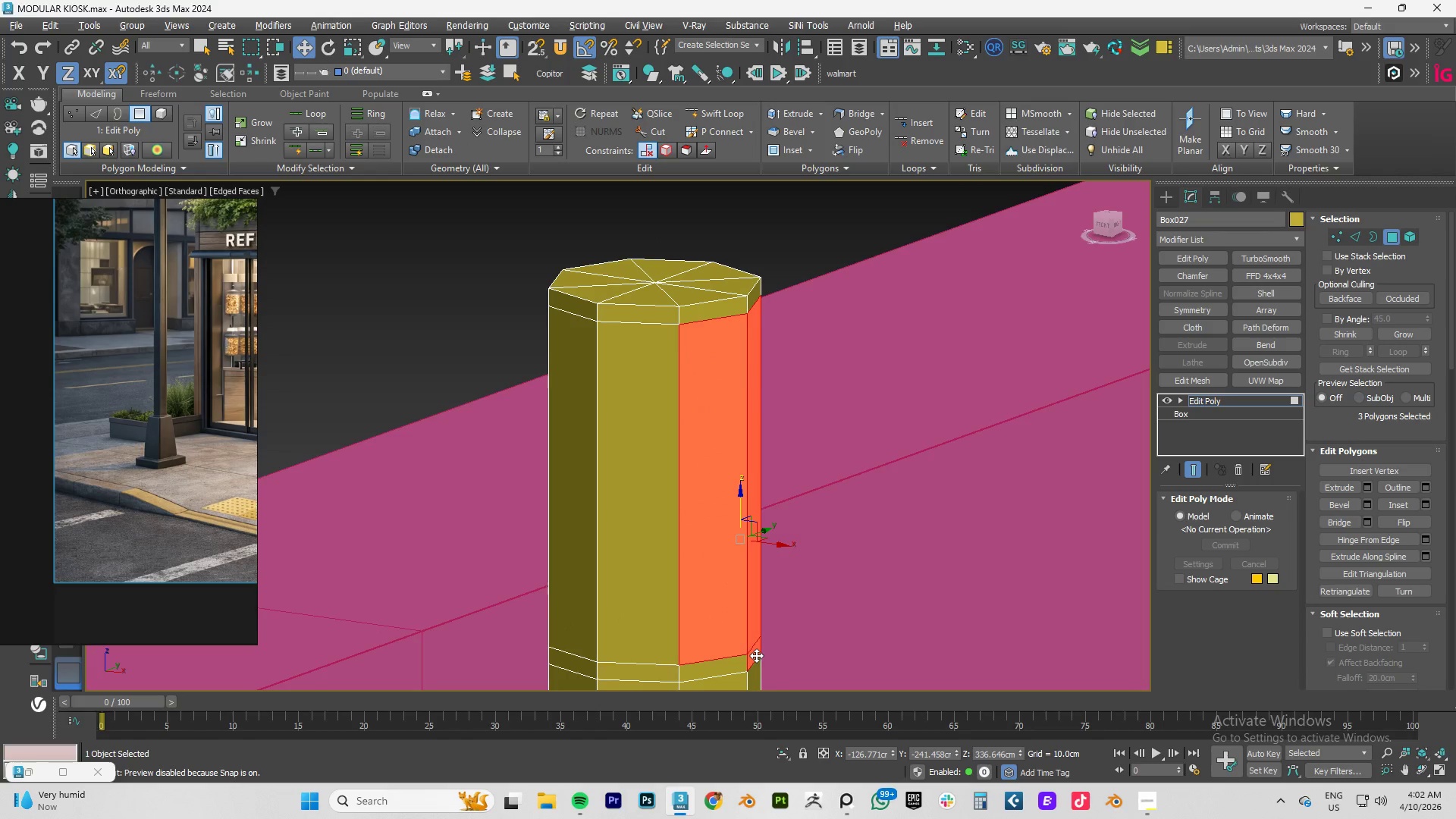 
left_click([756, 655])
 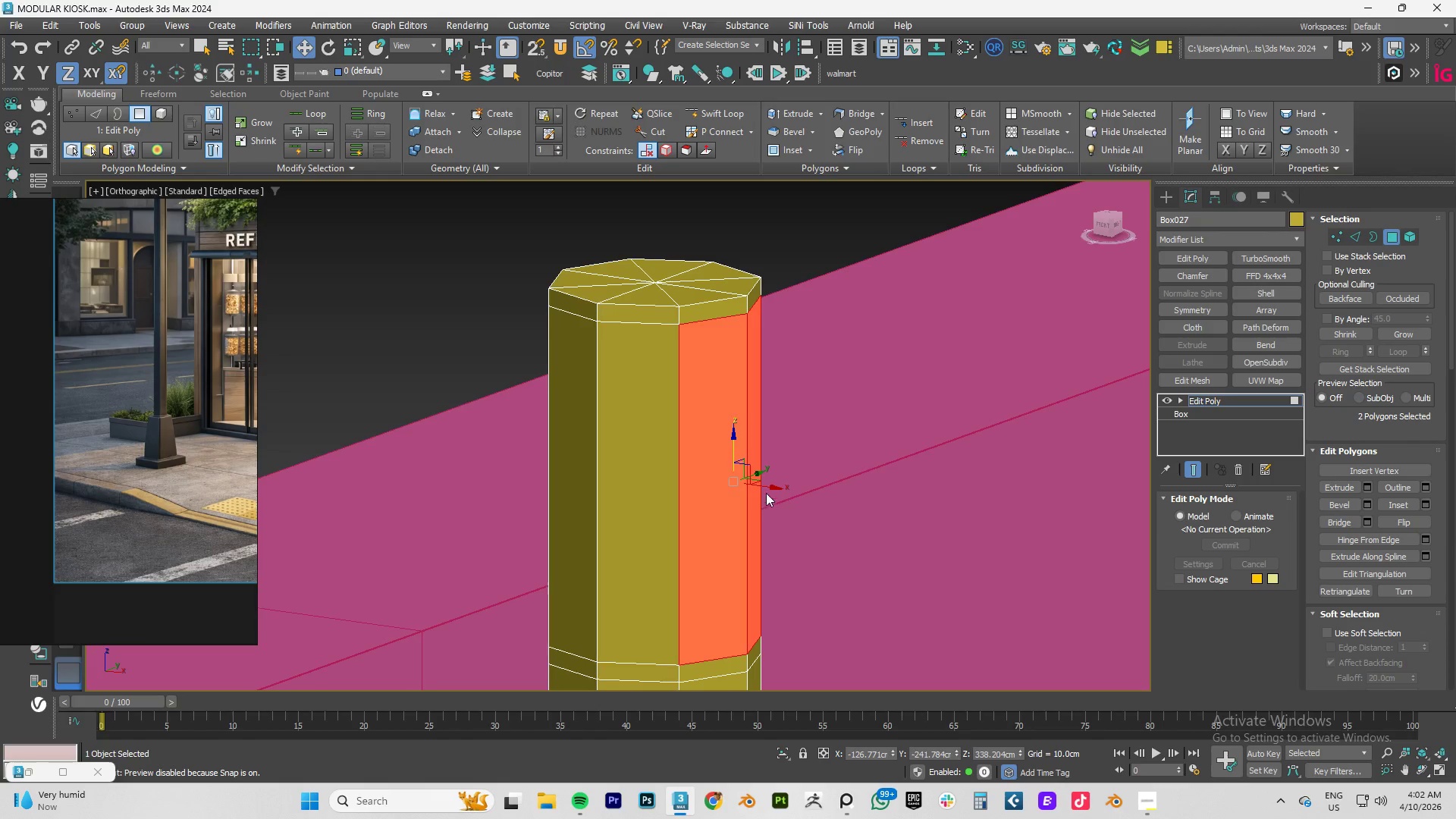 
hold_key(key=ShiftLeft, duration=1.5)
left_click_drag(start_coordinate=[765, 486], to_coordinate=[1078, 560])
 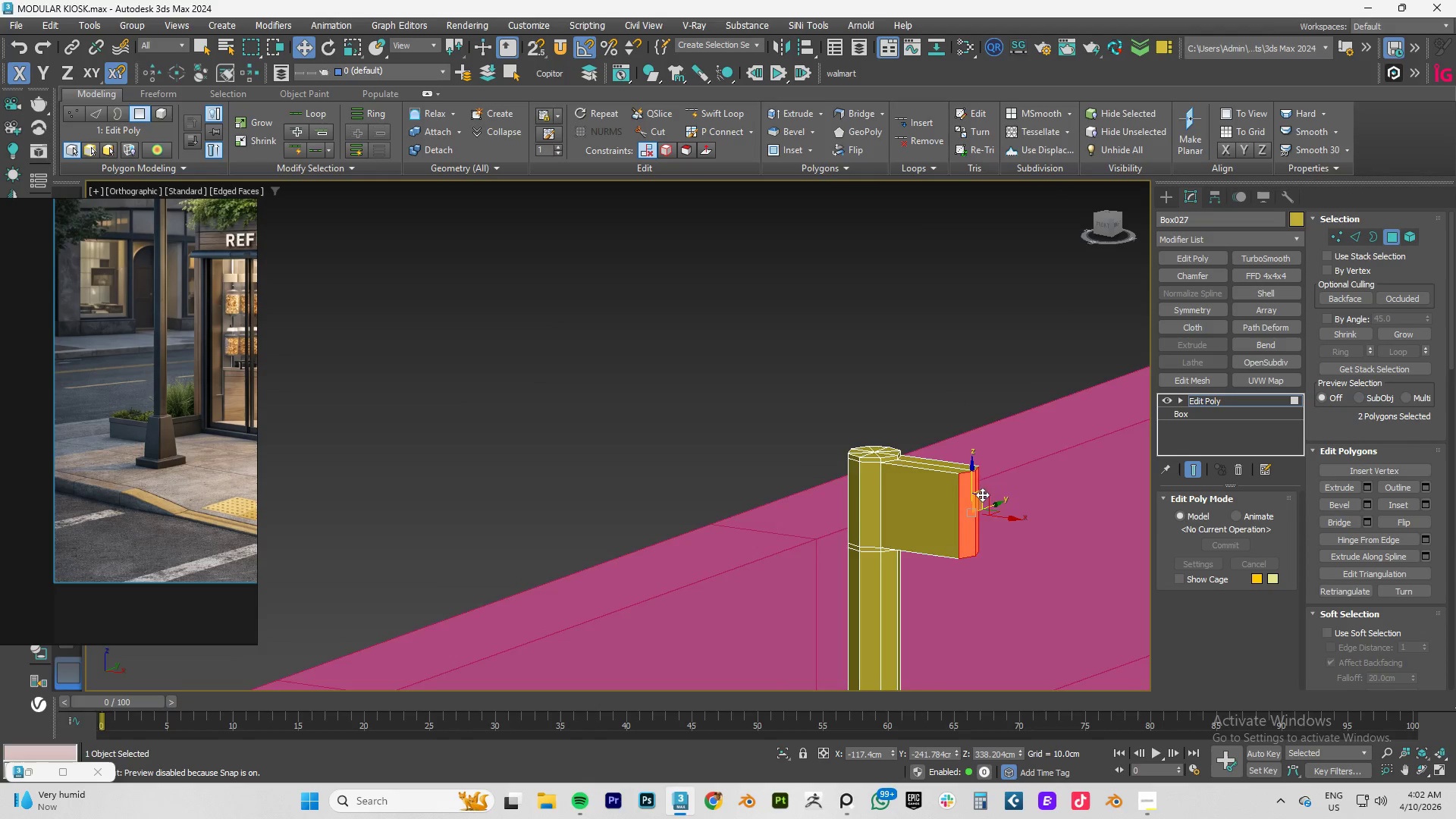 
hold_key(key=ShiftLeft, duration=0.58)
 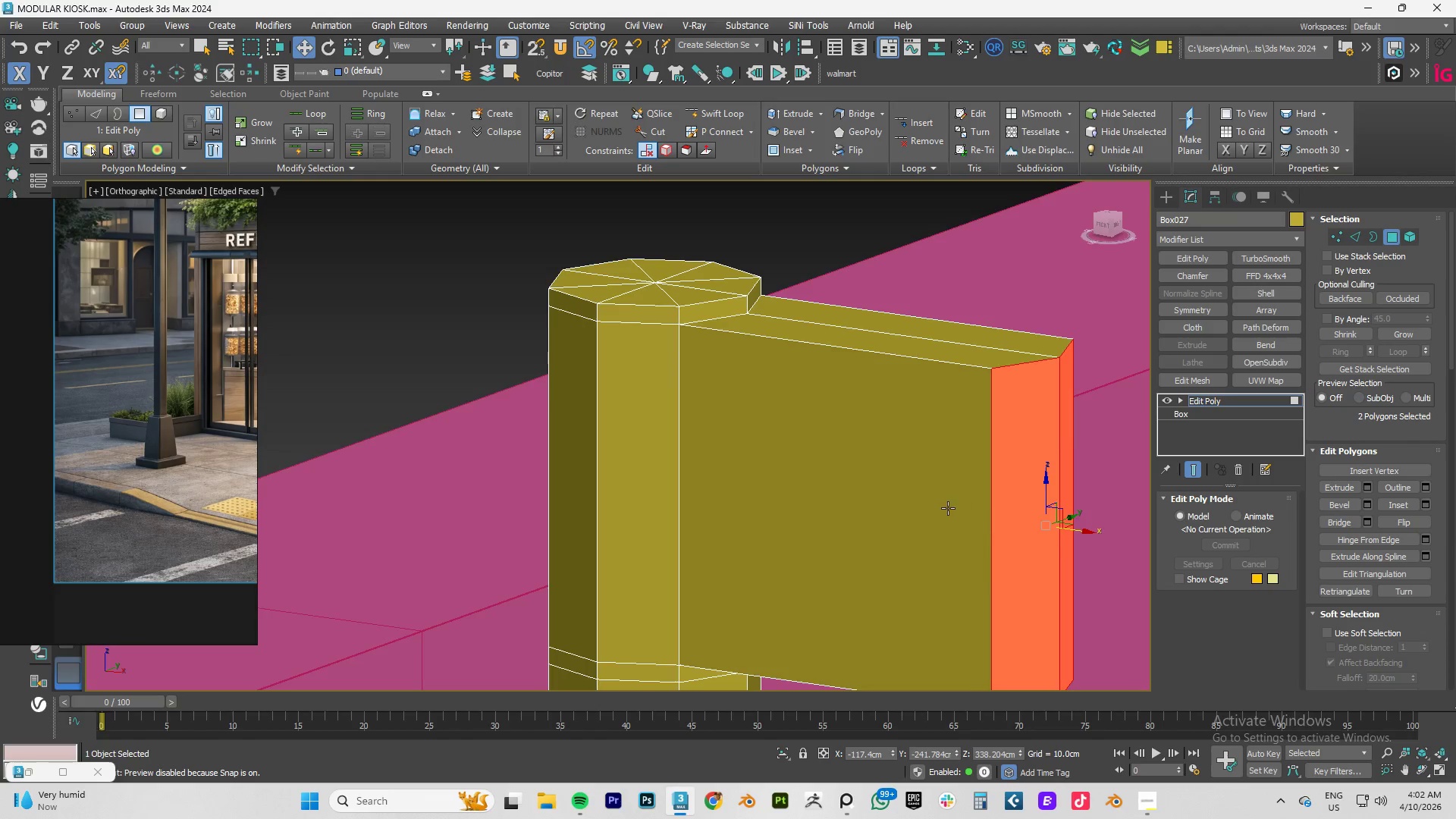 
scroll: coordinate [947, 508], scroll_direction: down, amount: 4.0
 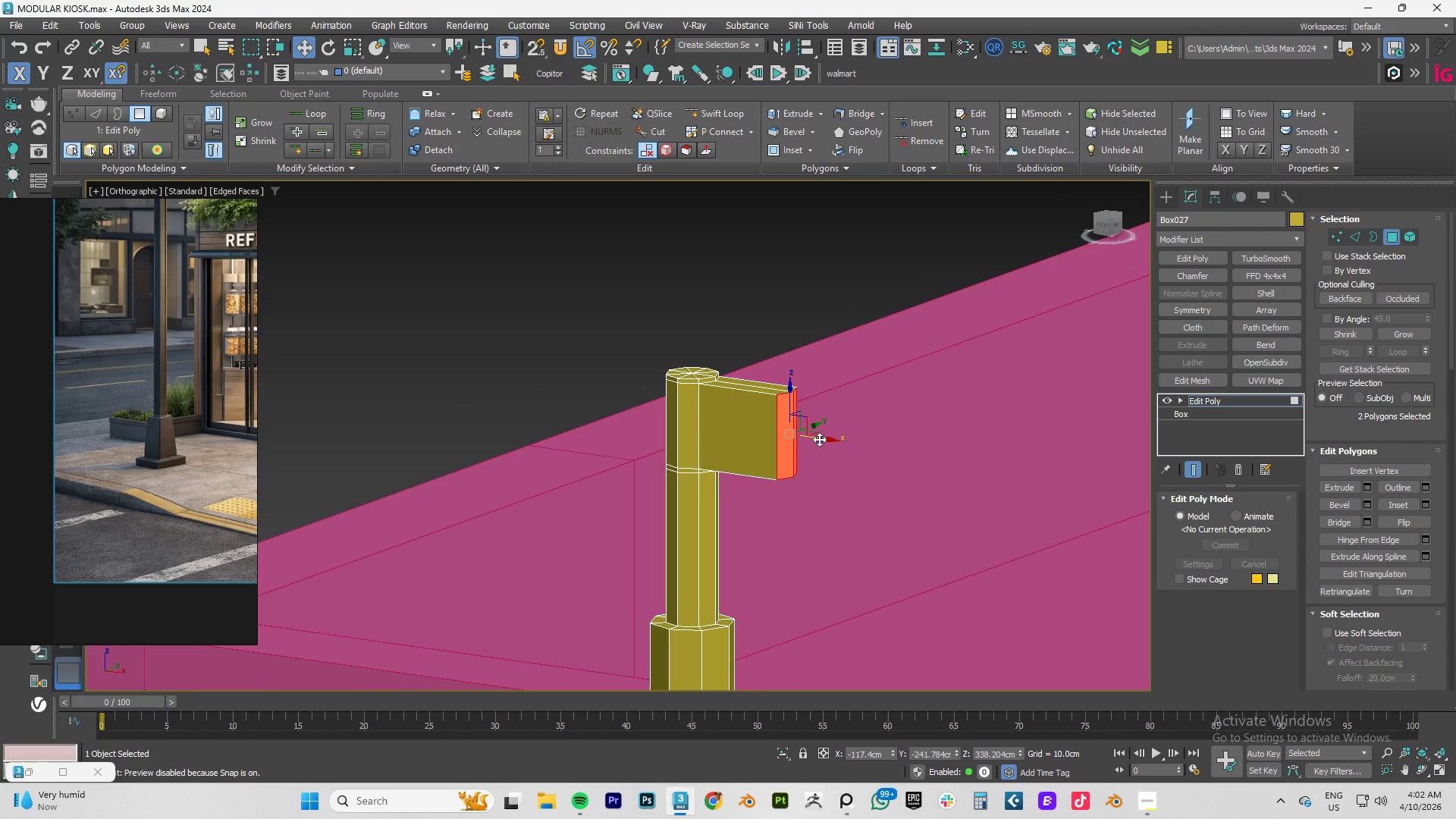 
left_click_drag(start_coordinate=[824, 442], to_coordinate=[842, 448])
 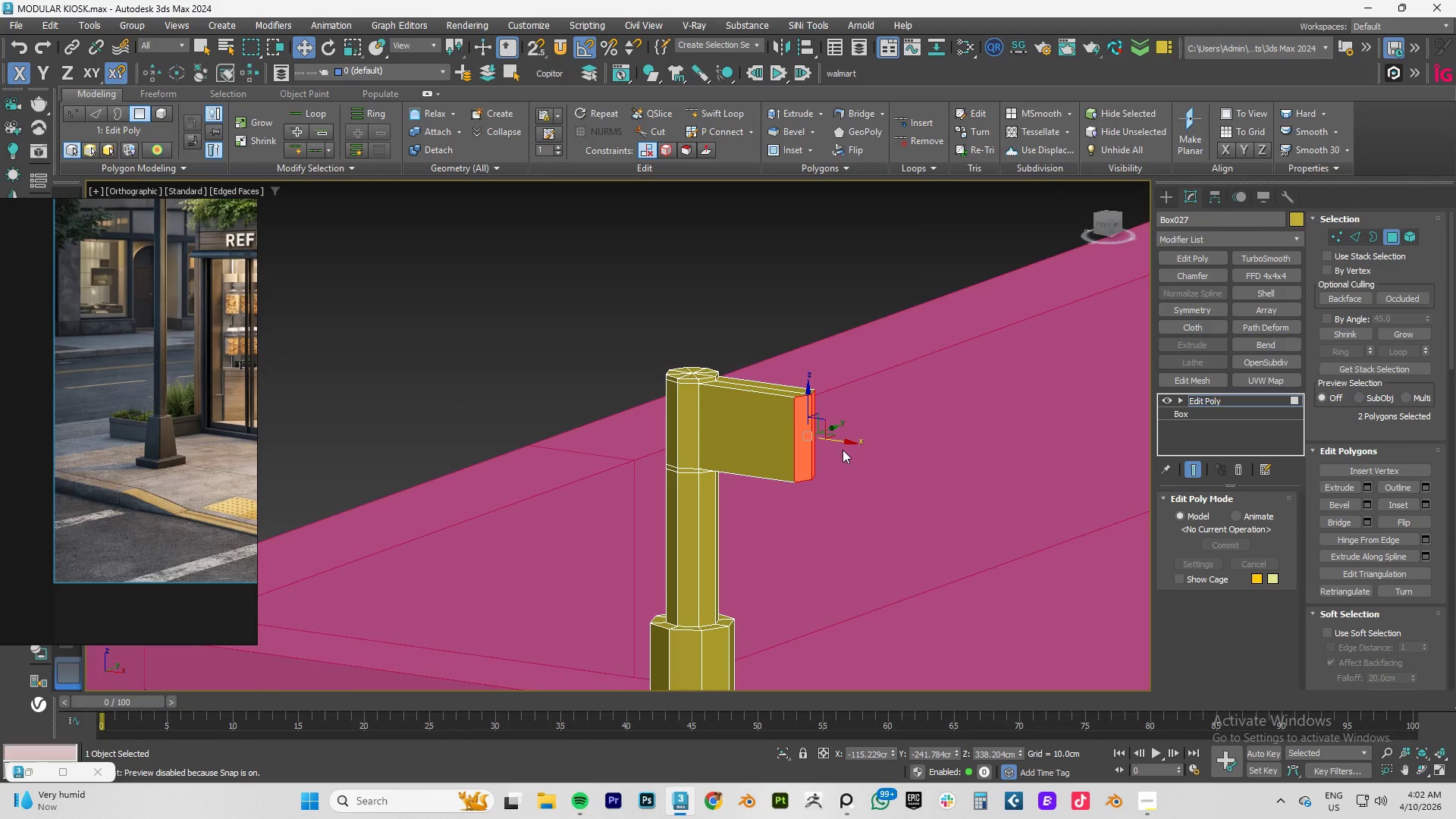 
type(fz)
 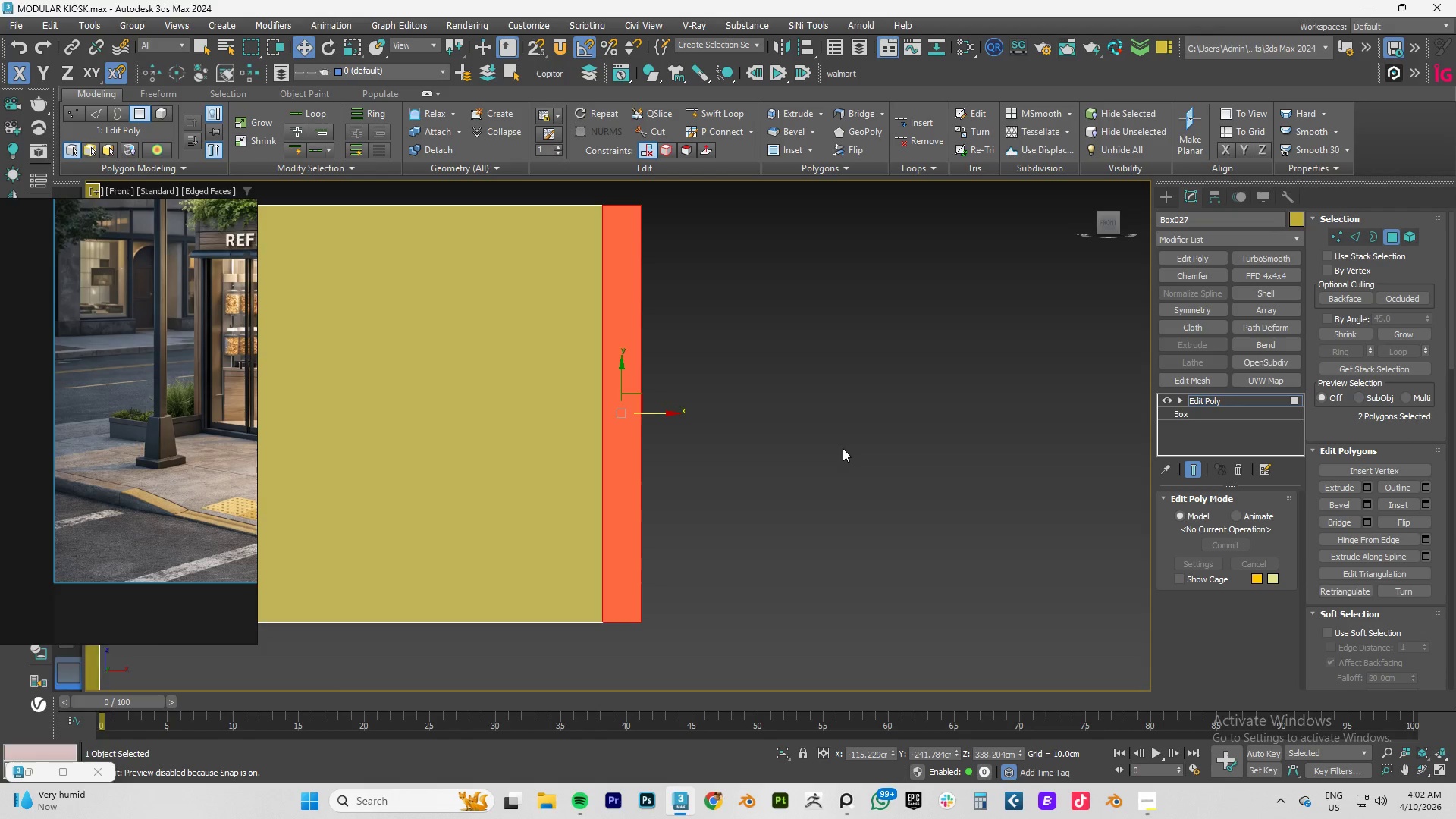 
scroll: coordinate [829, 437], scroll_direction: down, amount: 3.0
 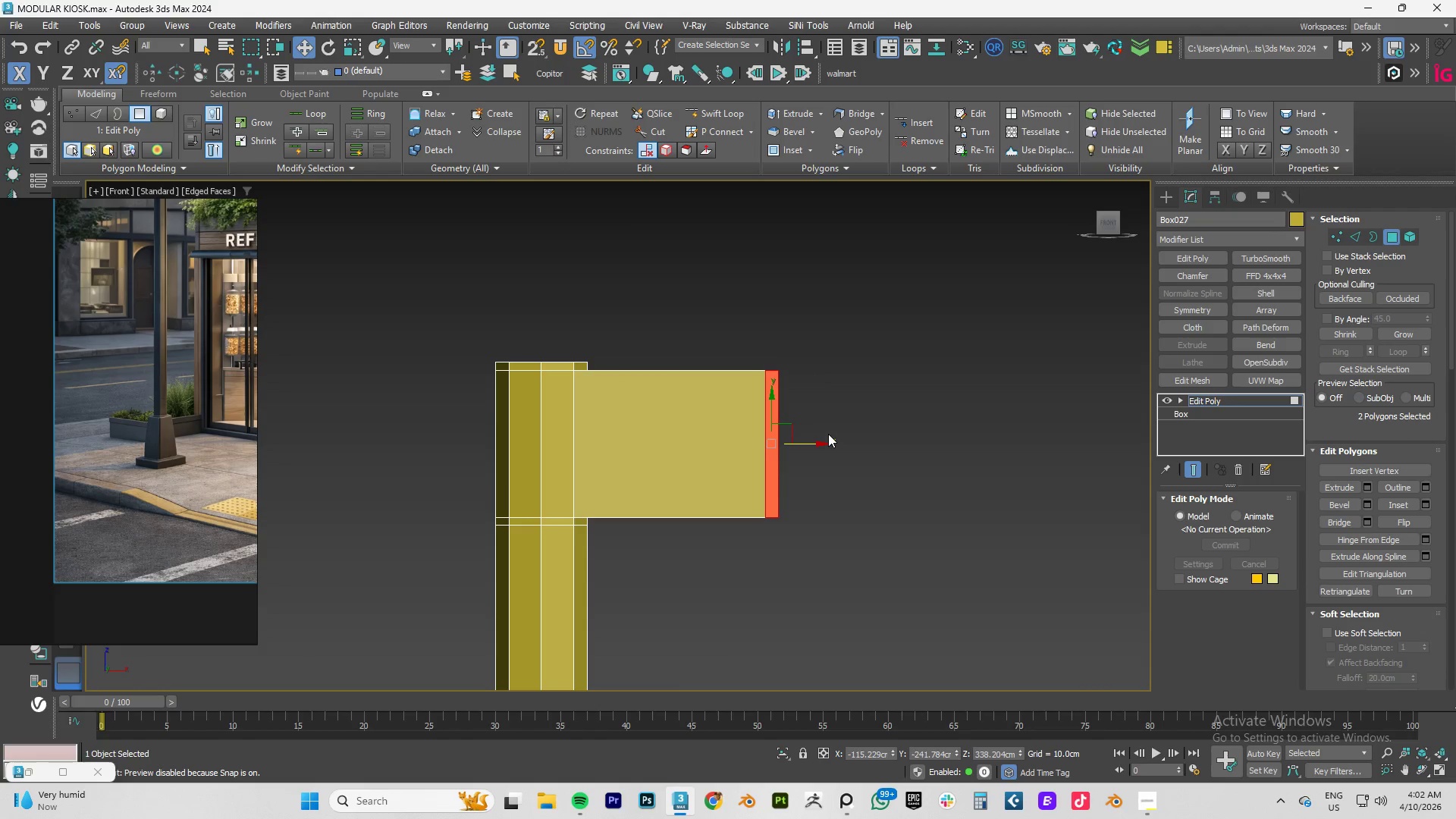 
key(R)
 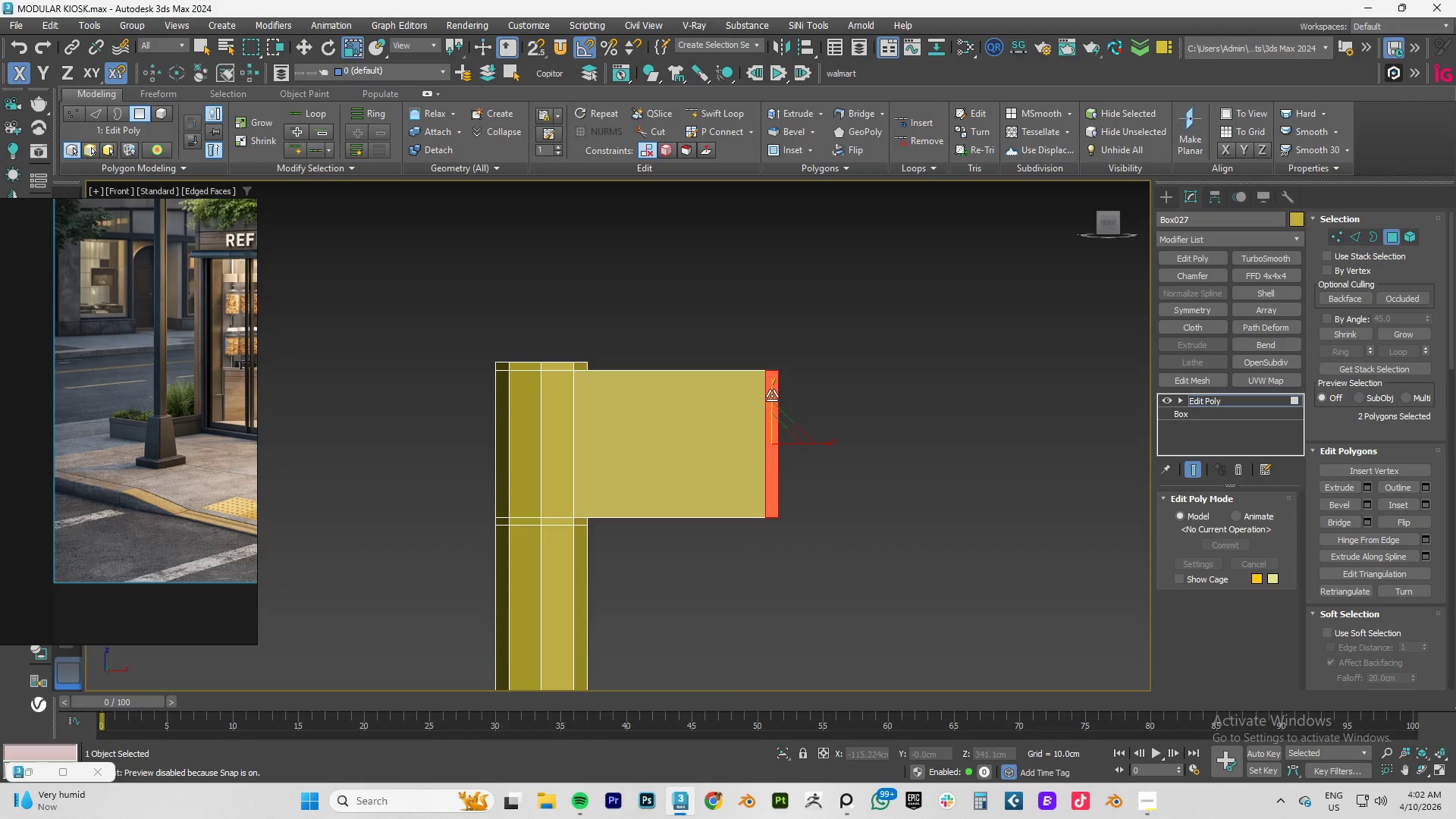 
left_click_drag(start_coordinate=[772, 394], to_coordinate=[764, 399])
 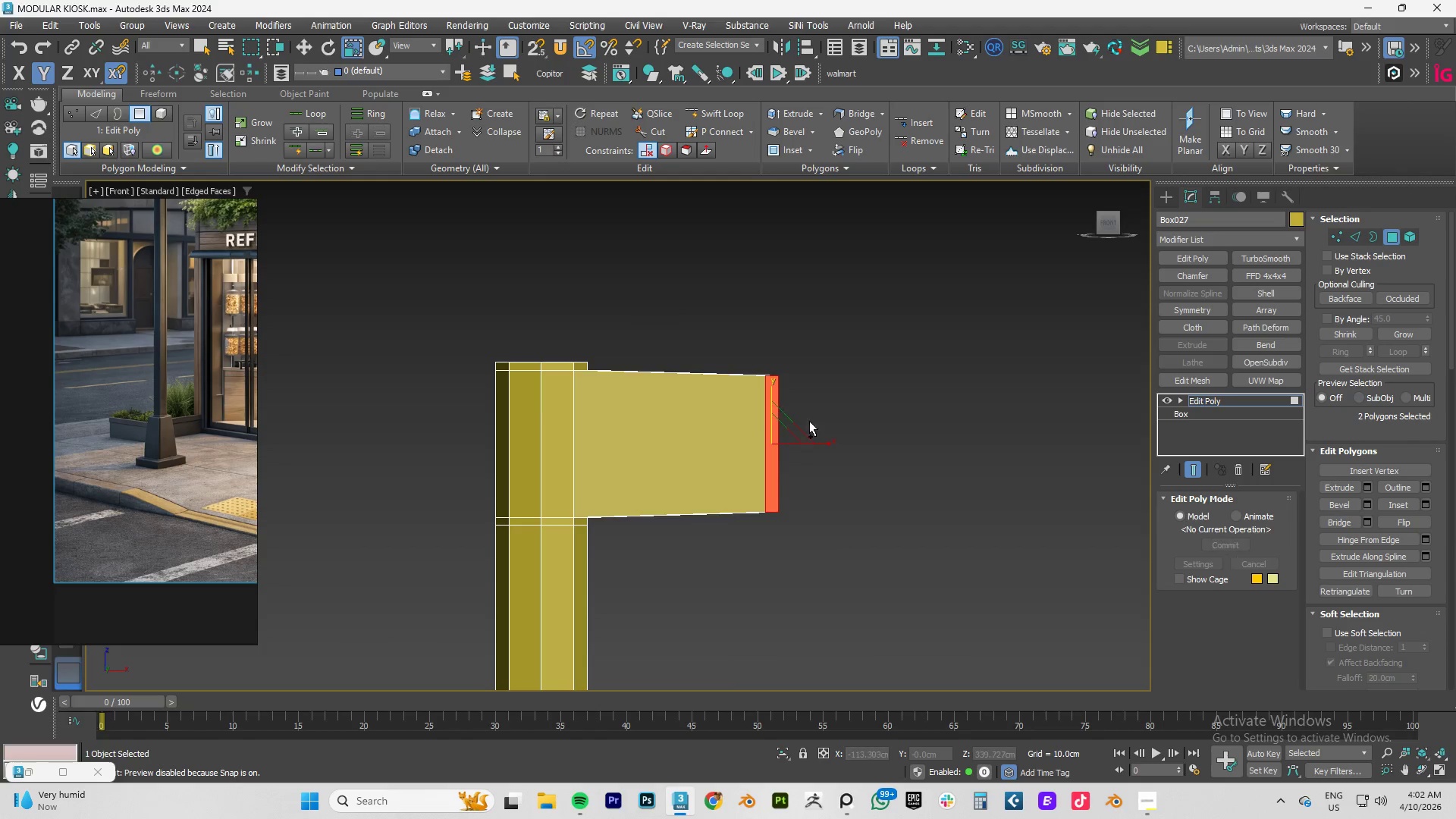 
key(Control+Z)
 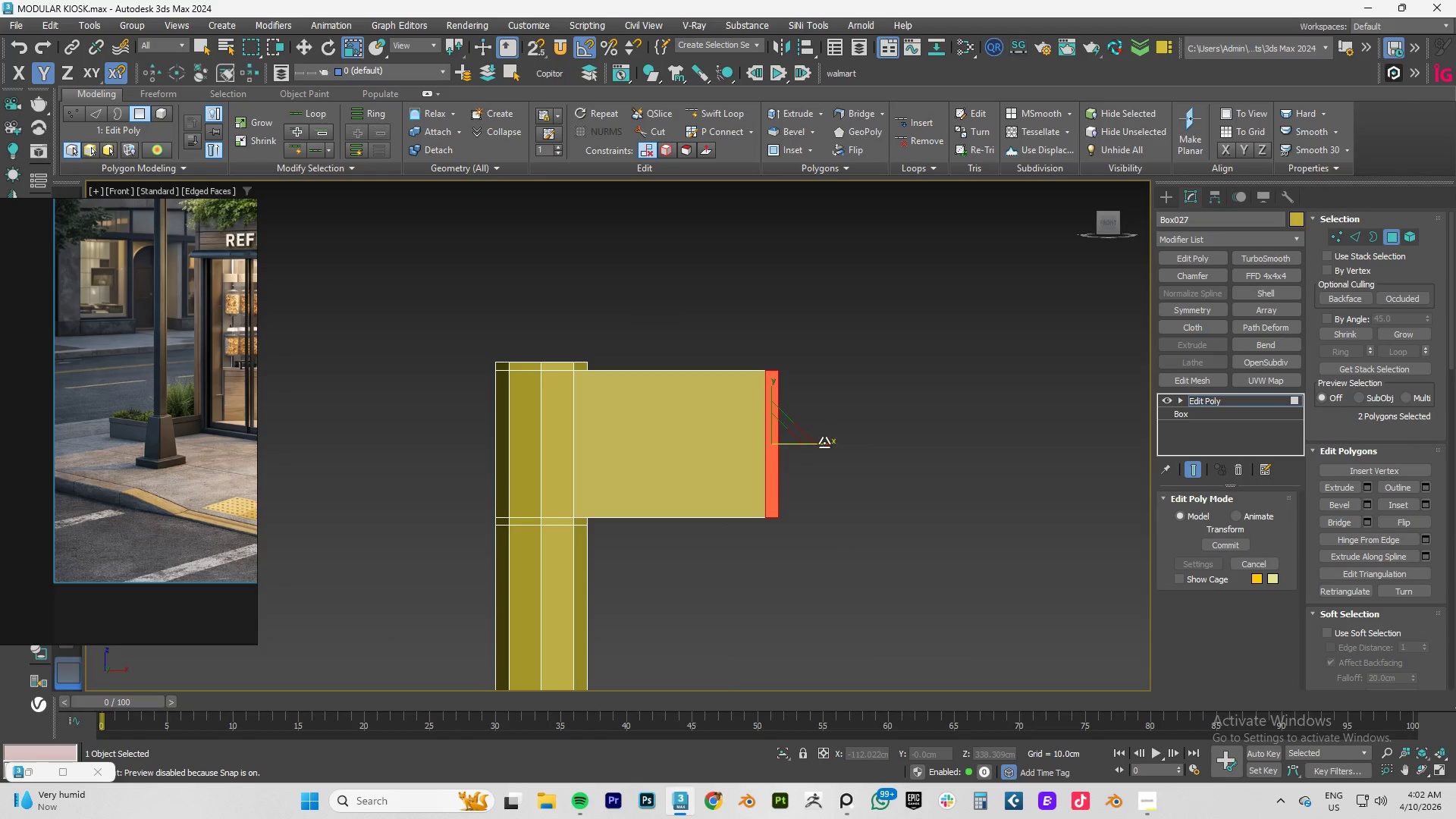 
left_click_drag(start_coordinate=[824, 443], to_coordinate=[1380, 342])
 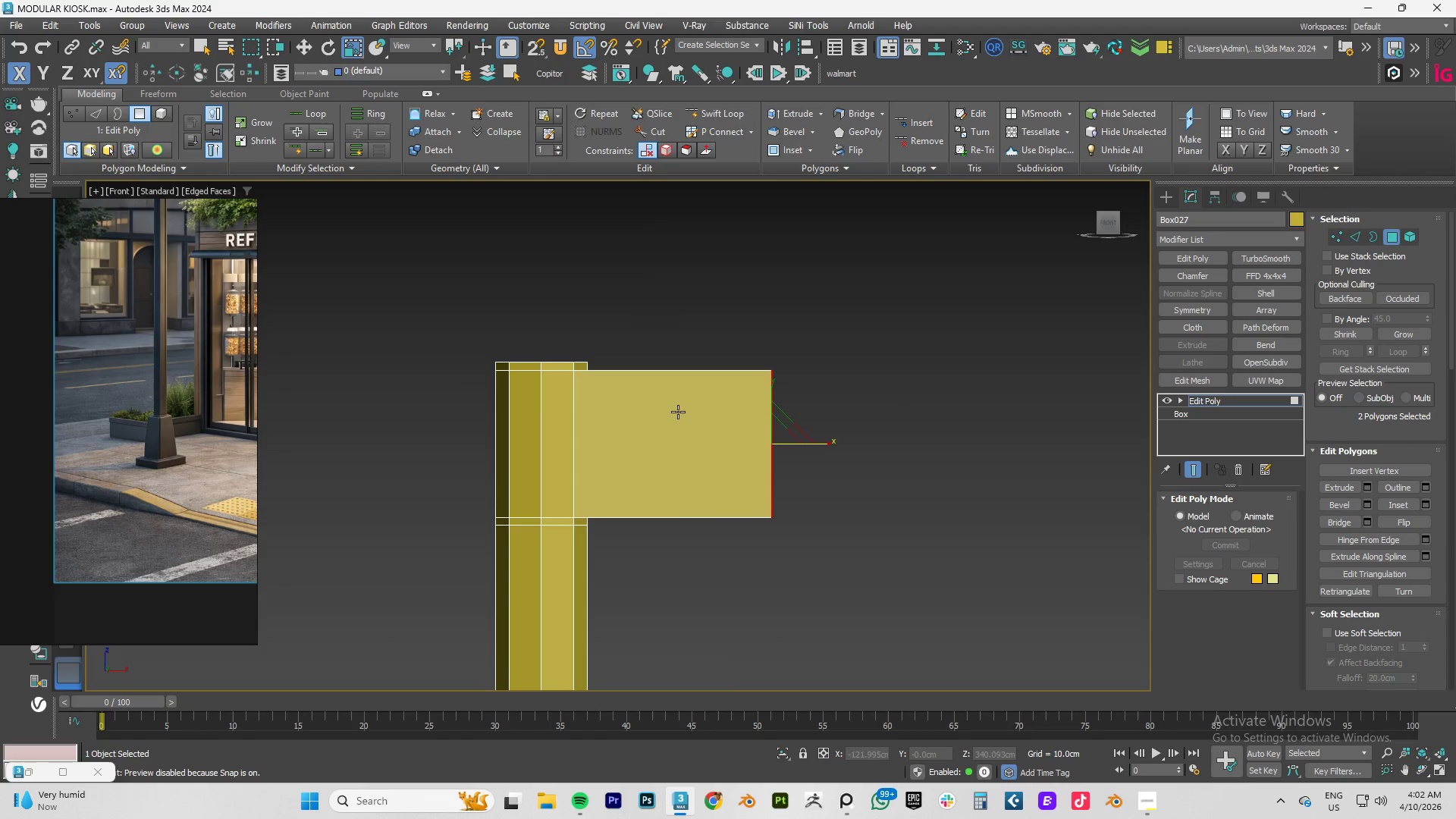 
hold_key(key=AltLeft, duration=0.75)
 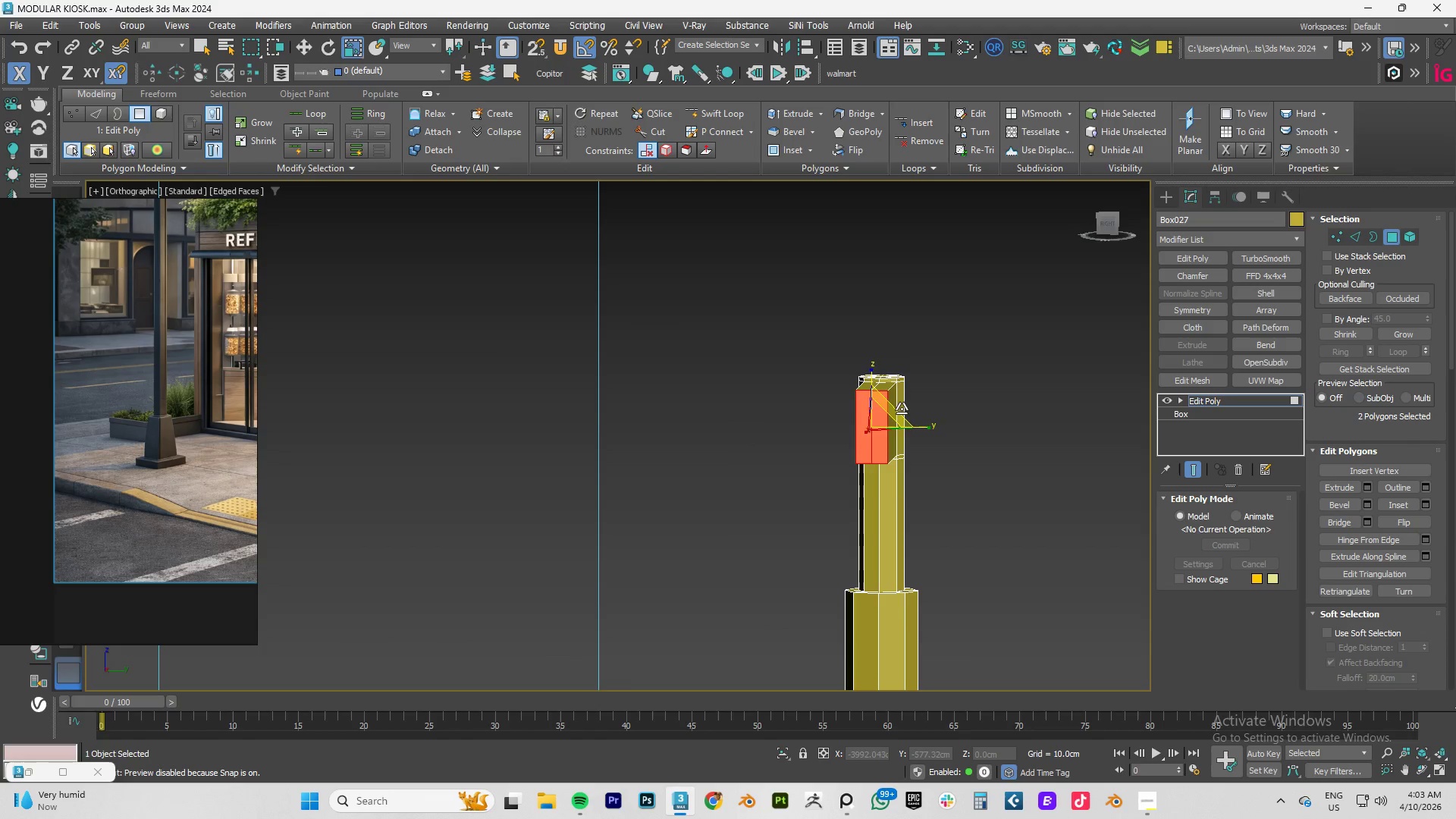 
scroll: coordinate [963, 410], scroll_direction: down, amount: 2.0
 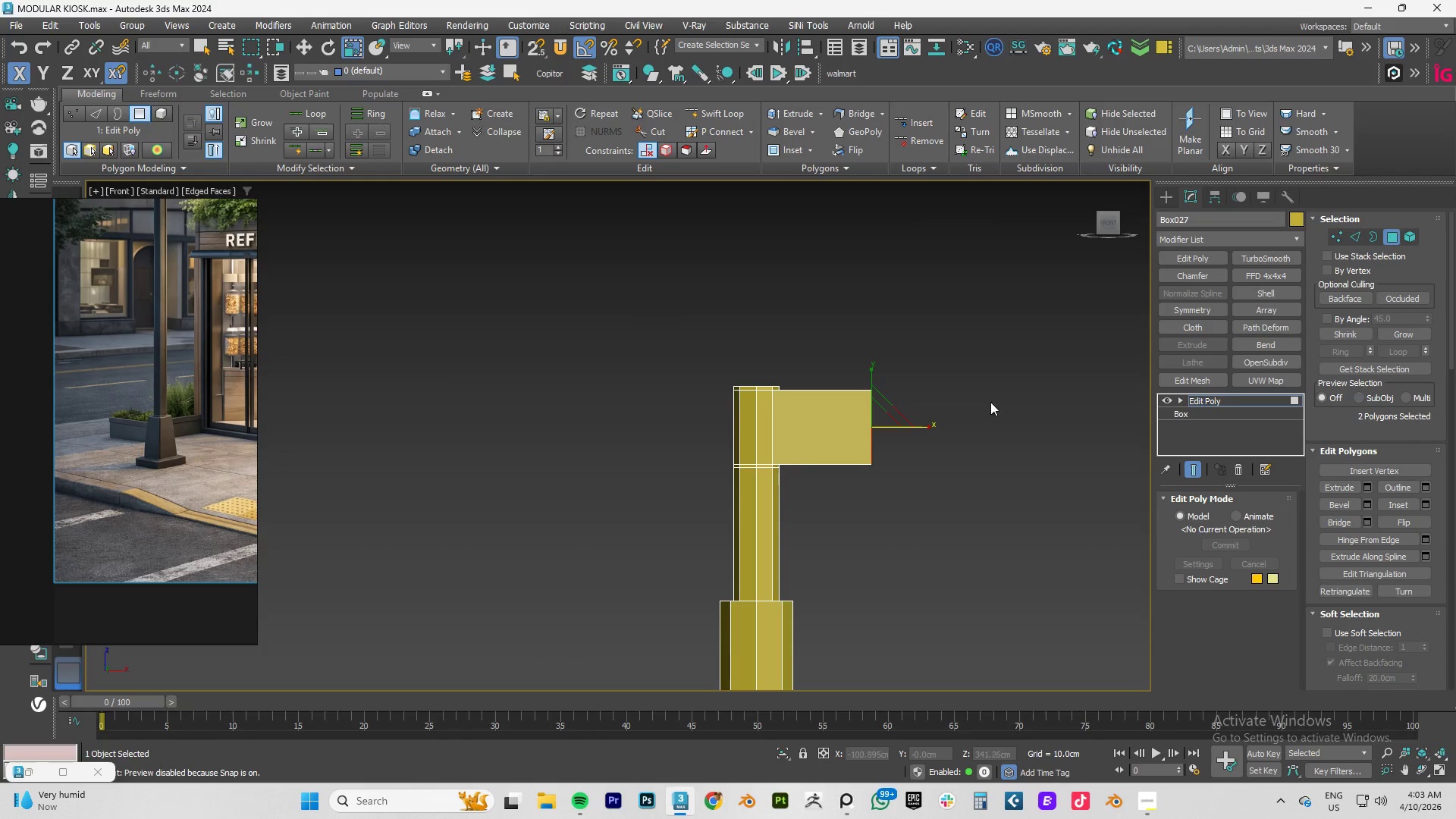 
hold_key(key=AltLeft, duration=0.92)
 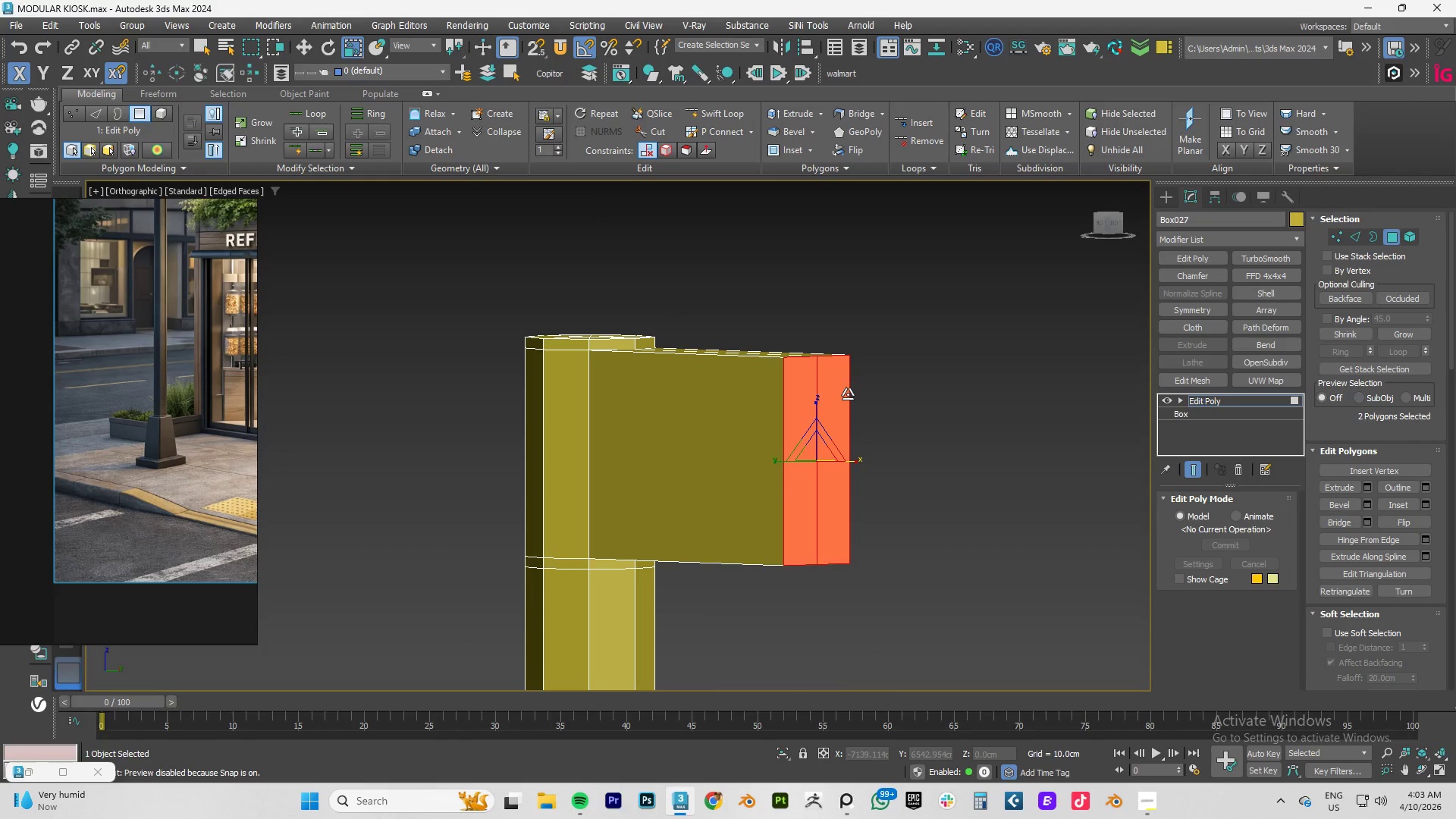 
scroll: coordinate [902, 409], scroll_direction: up, amount: 3.0
 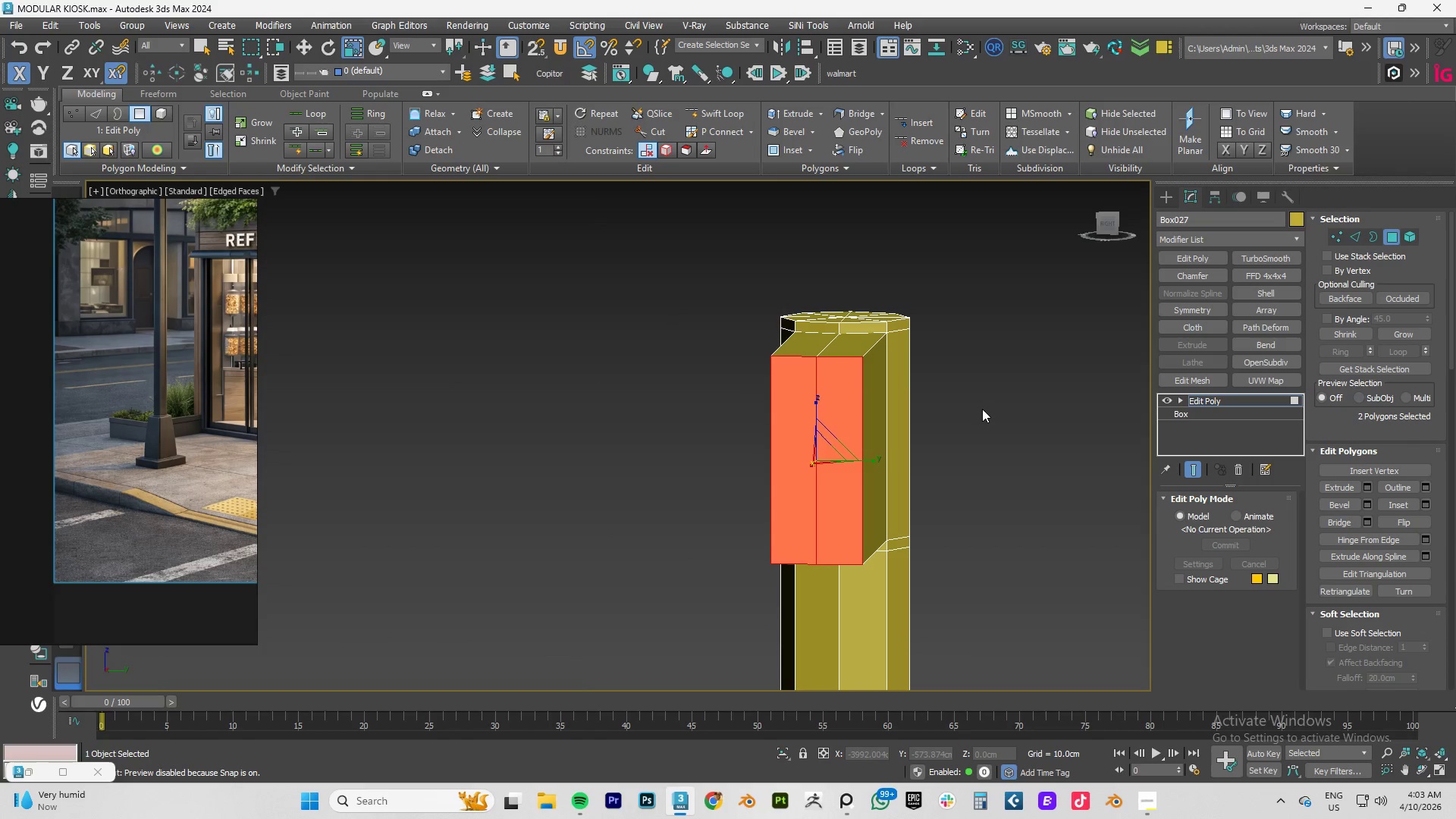 
left_click([934, 359])
 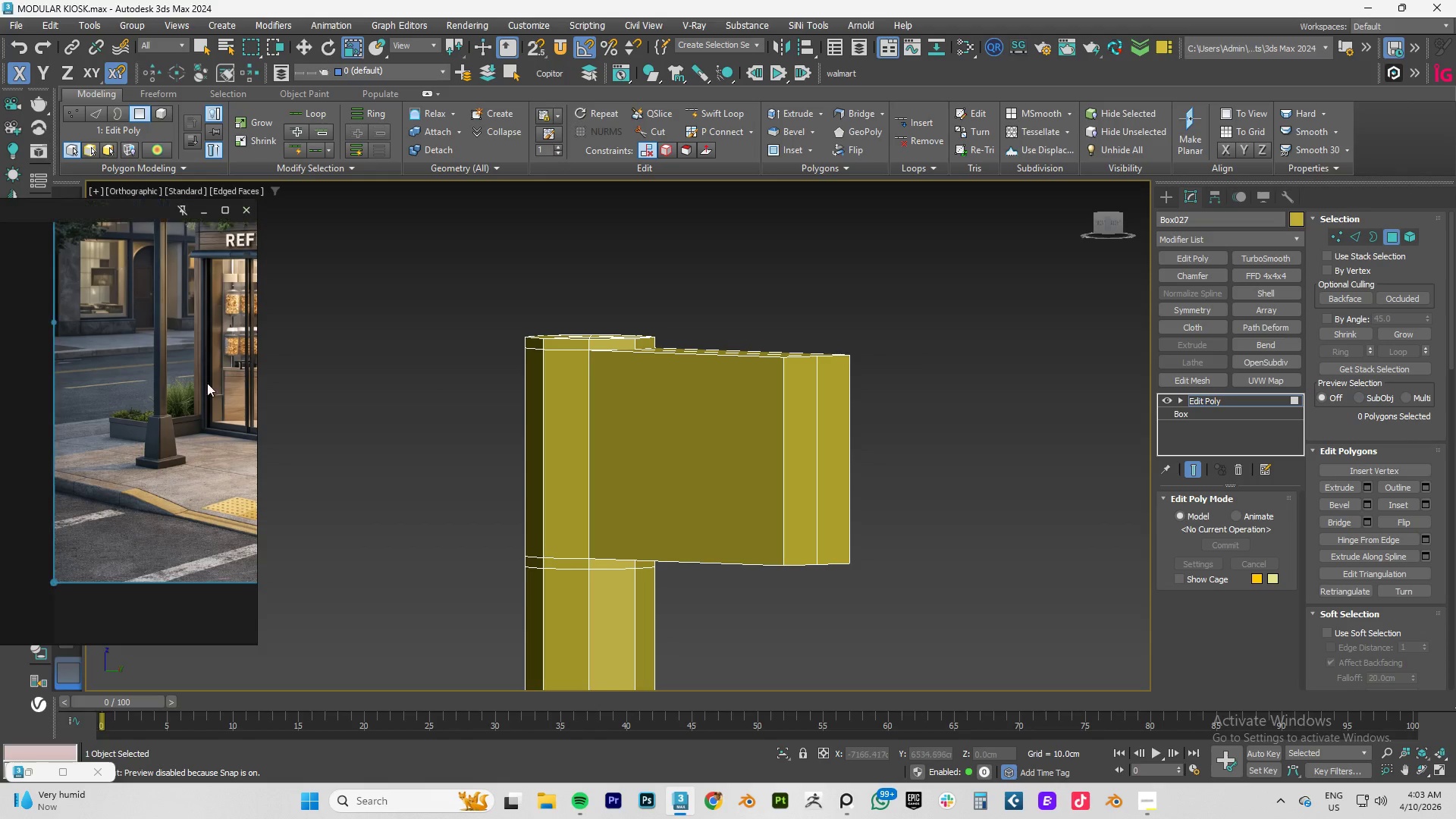 
scroll: coordinate [174, 388], scroll_direction: down, amount: 5.0
 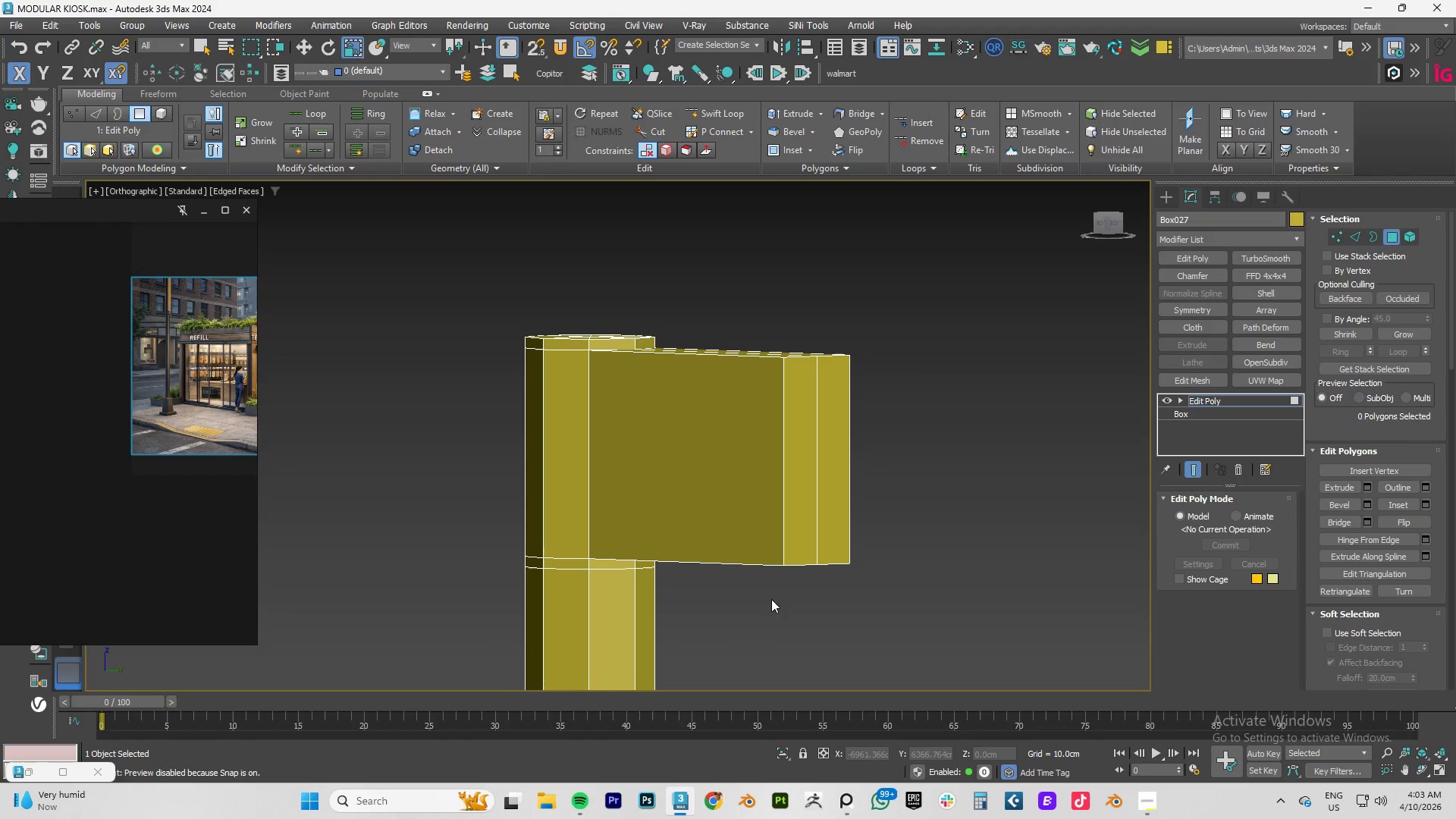 
hold_key(key=AltLeft, duration=1.52)
 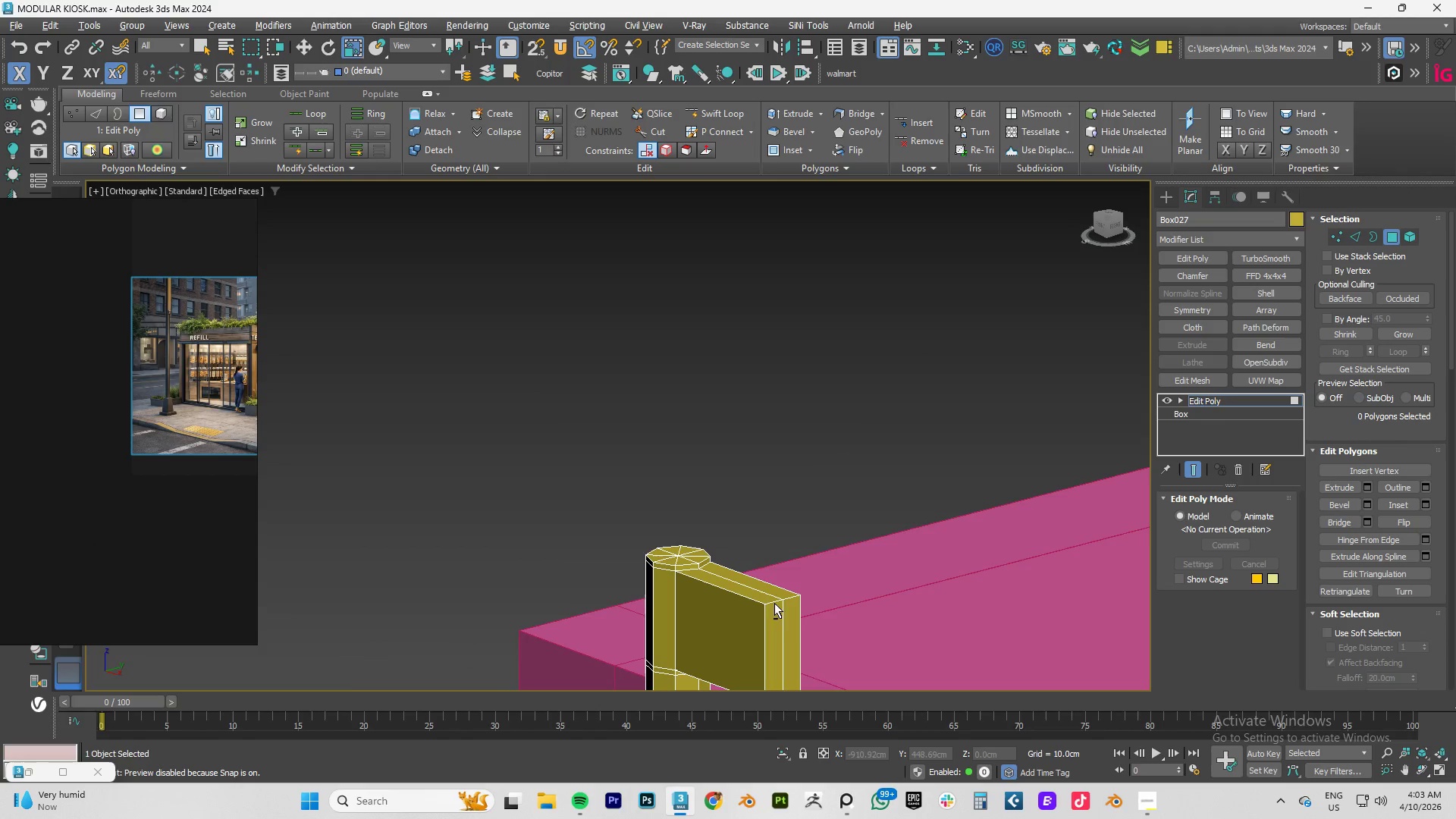 
scroll: coordinate [766, 585], scroll_direction: down, amount: 2.0
 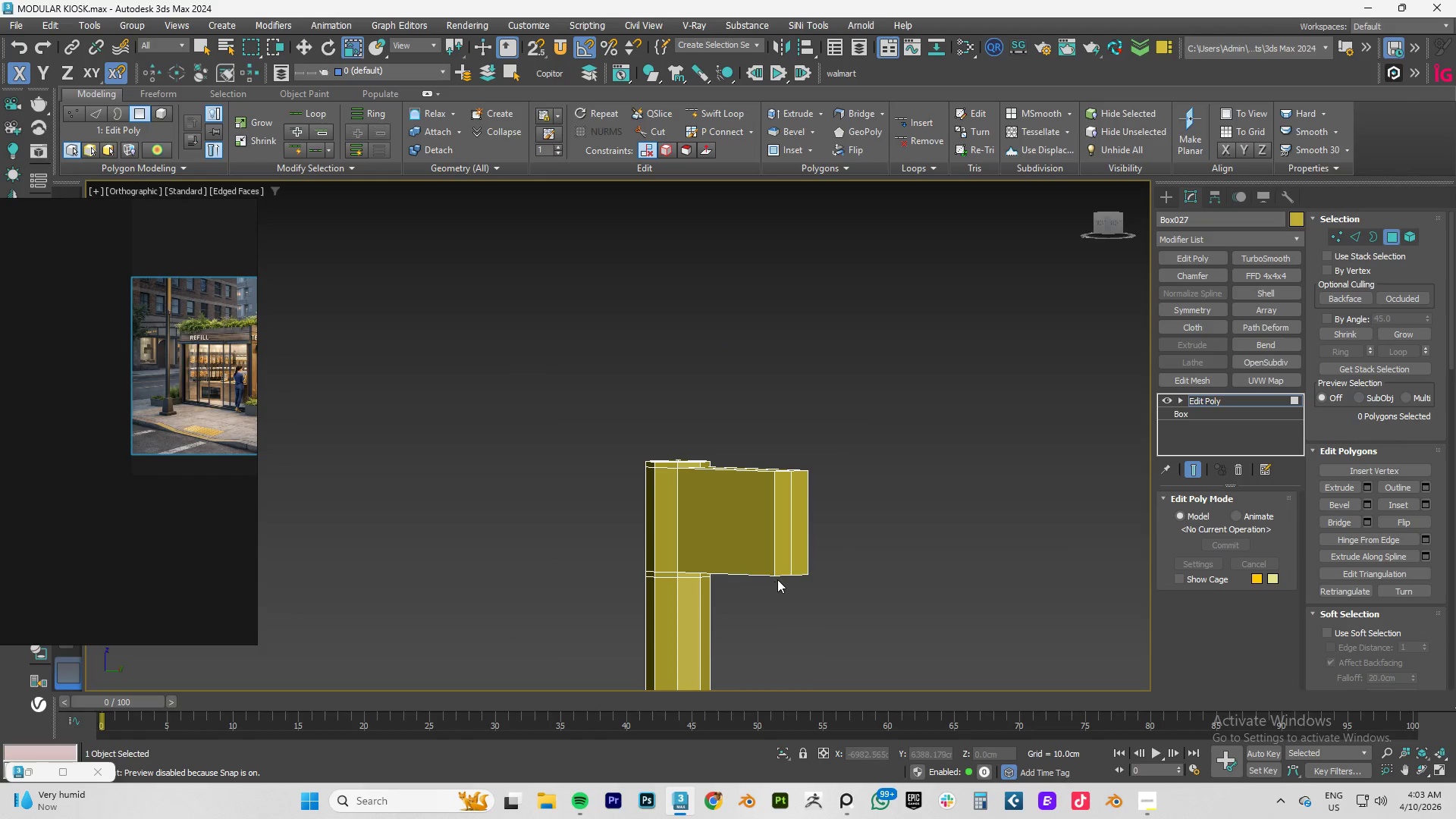 
hold_key(key=AltLeft, duration=0.64)
 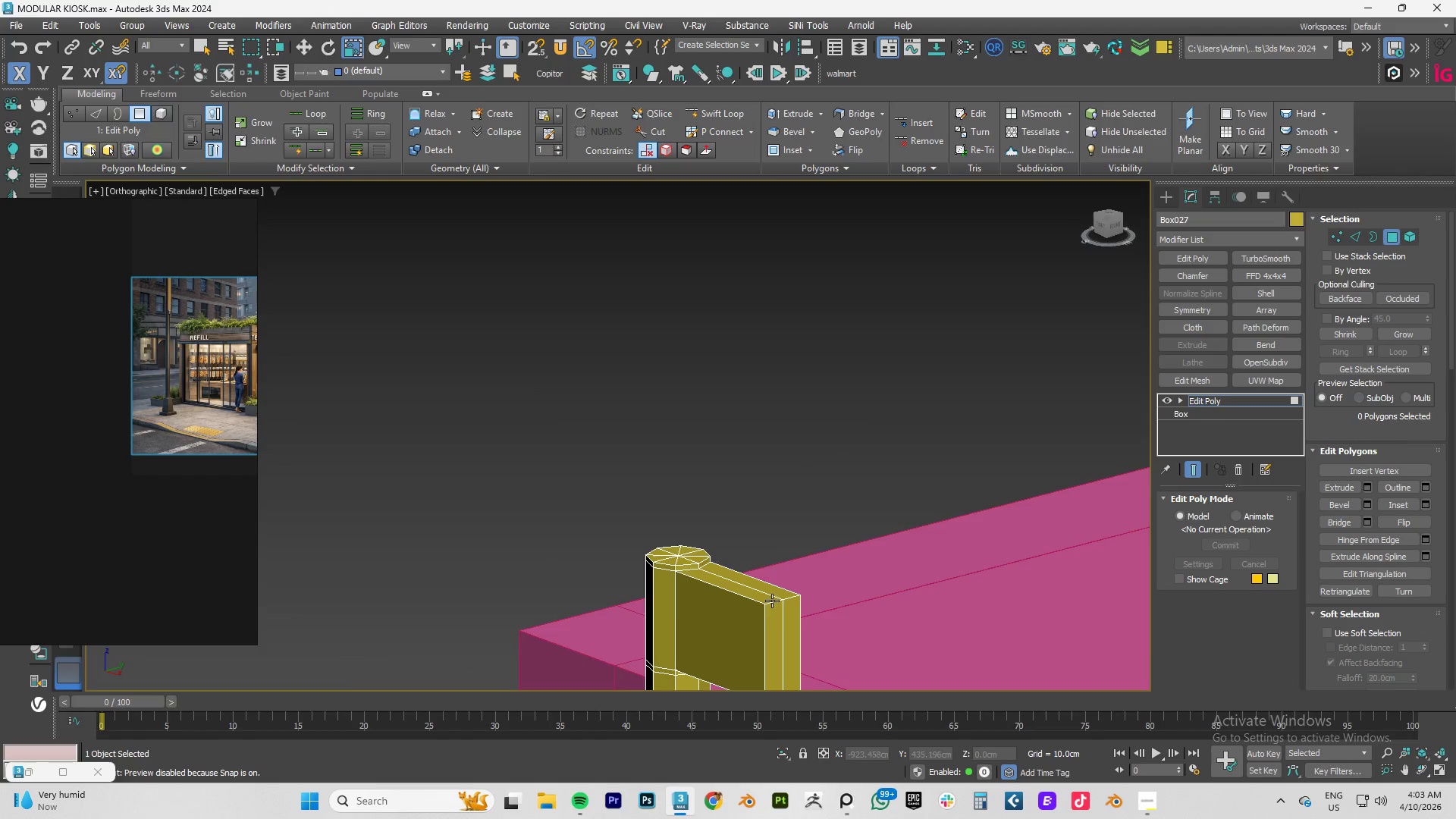 
hold_key(key=AltLeft, duration=0.67)
 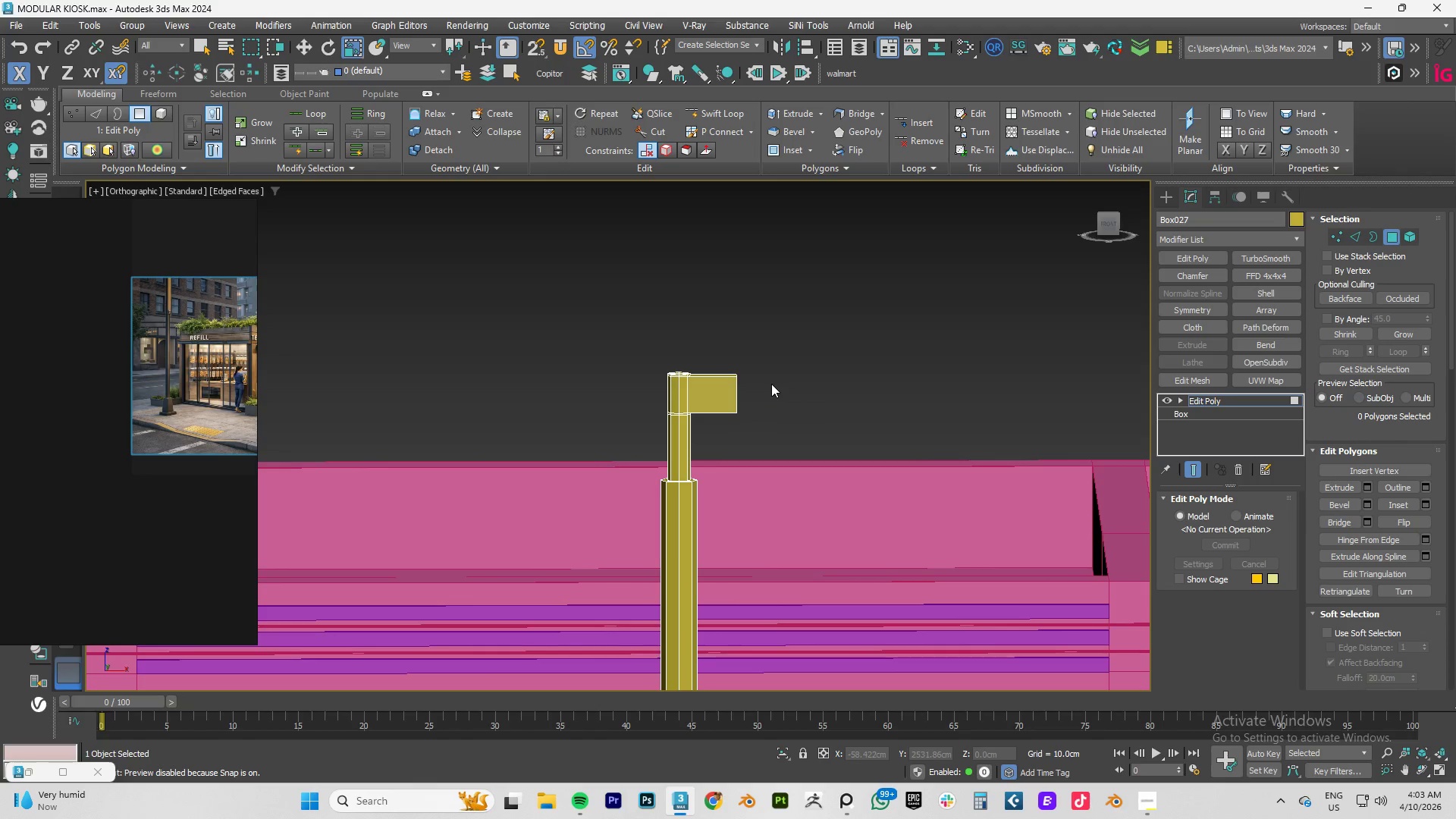 
scroll: coordinate [772, 601], scroll_direction: down, amount: 3.0
 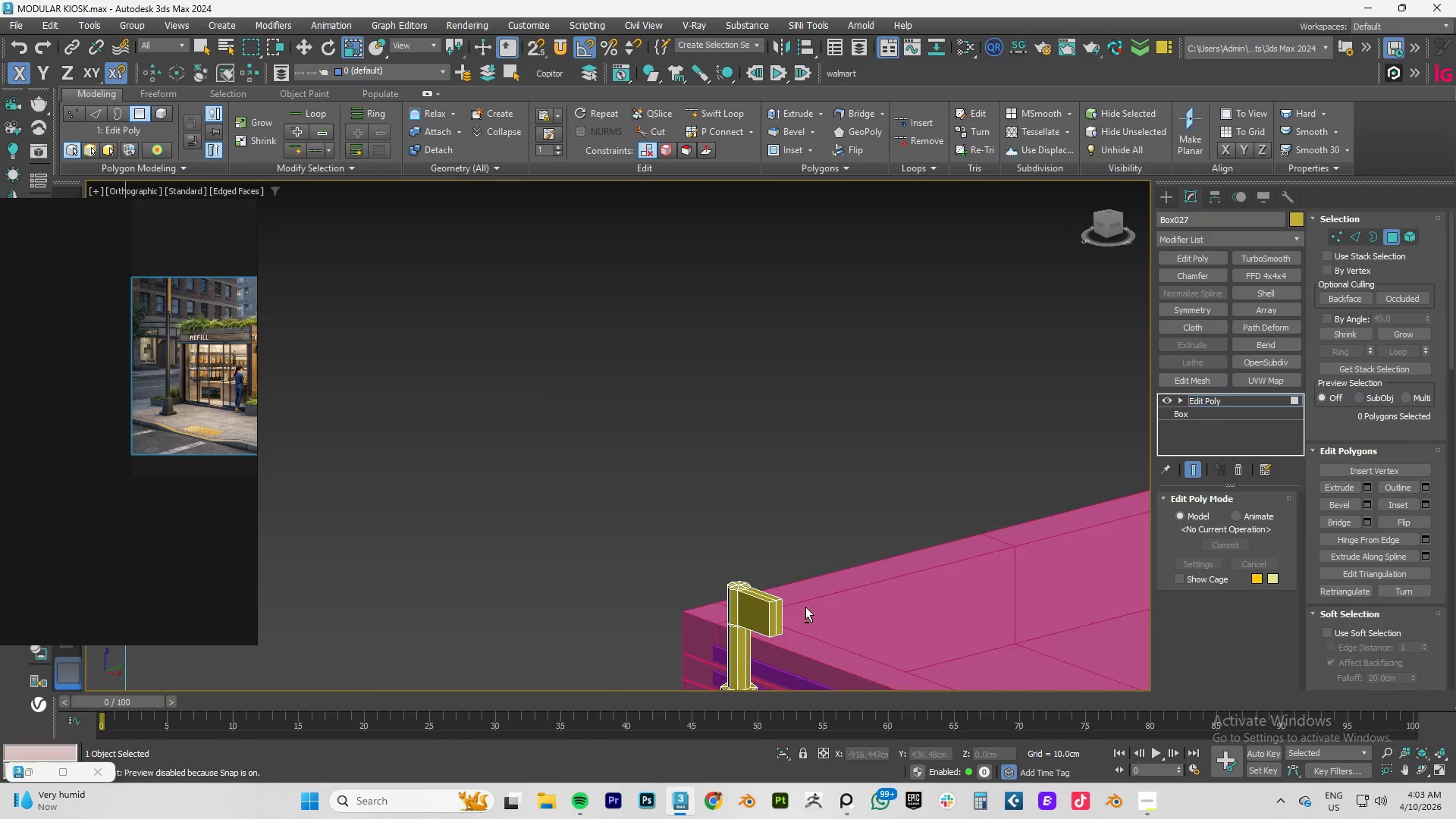 
wait(13.75)
 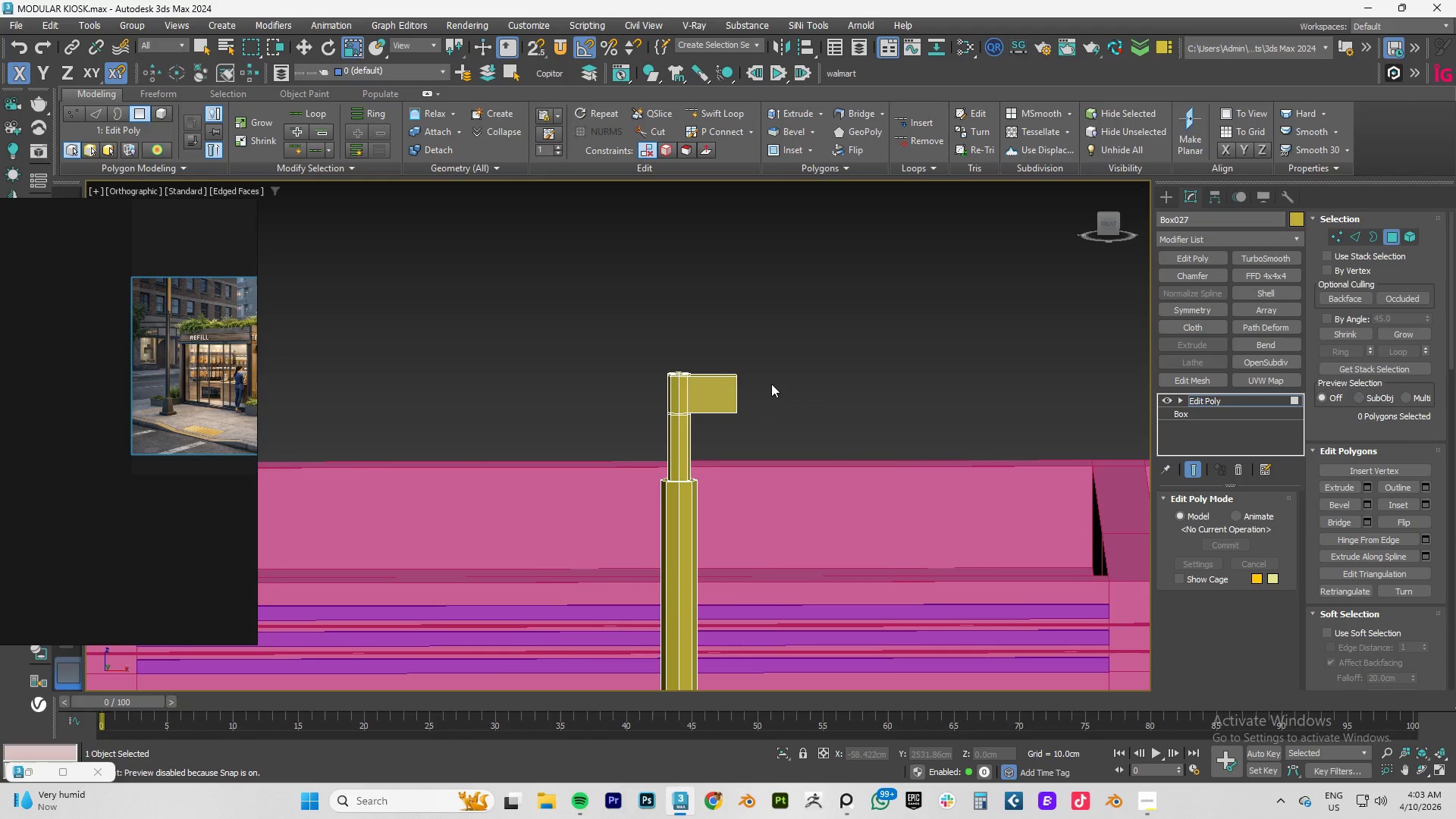 
key(Control+Z)
 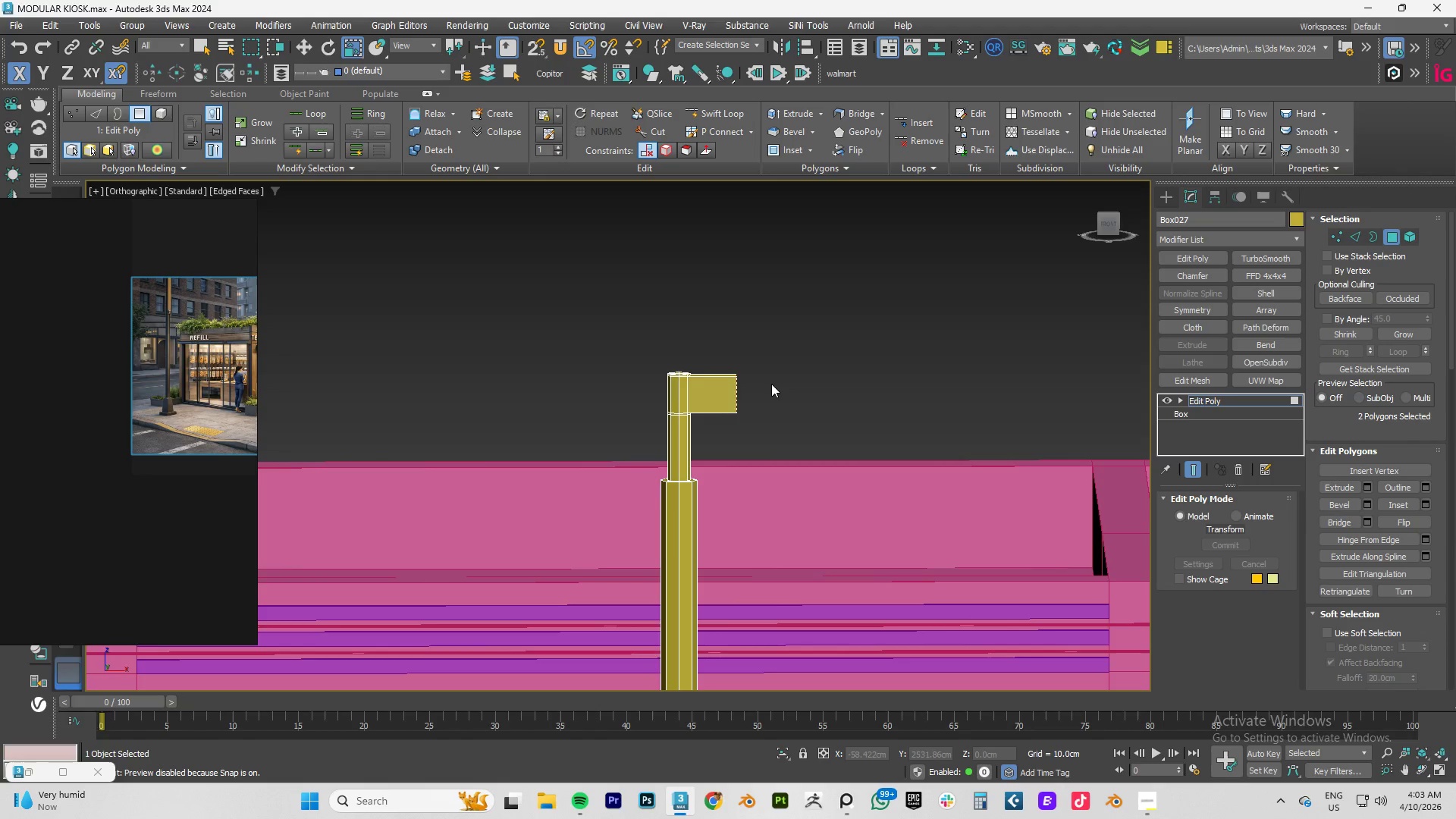 
key(Control+Z)
 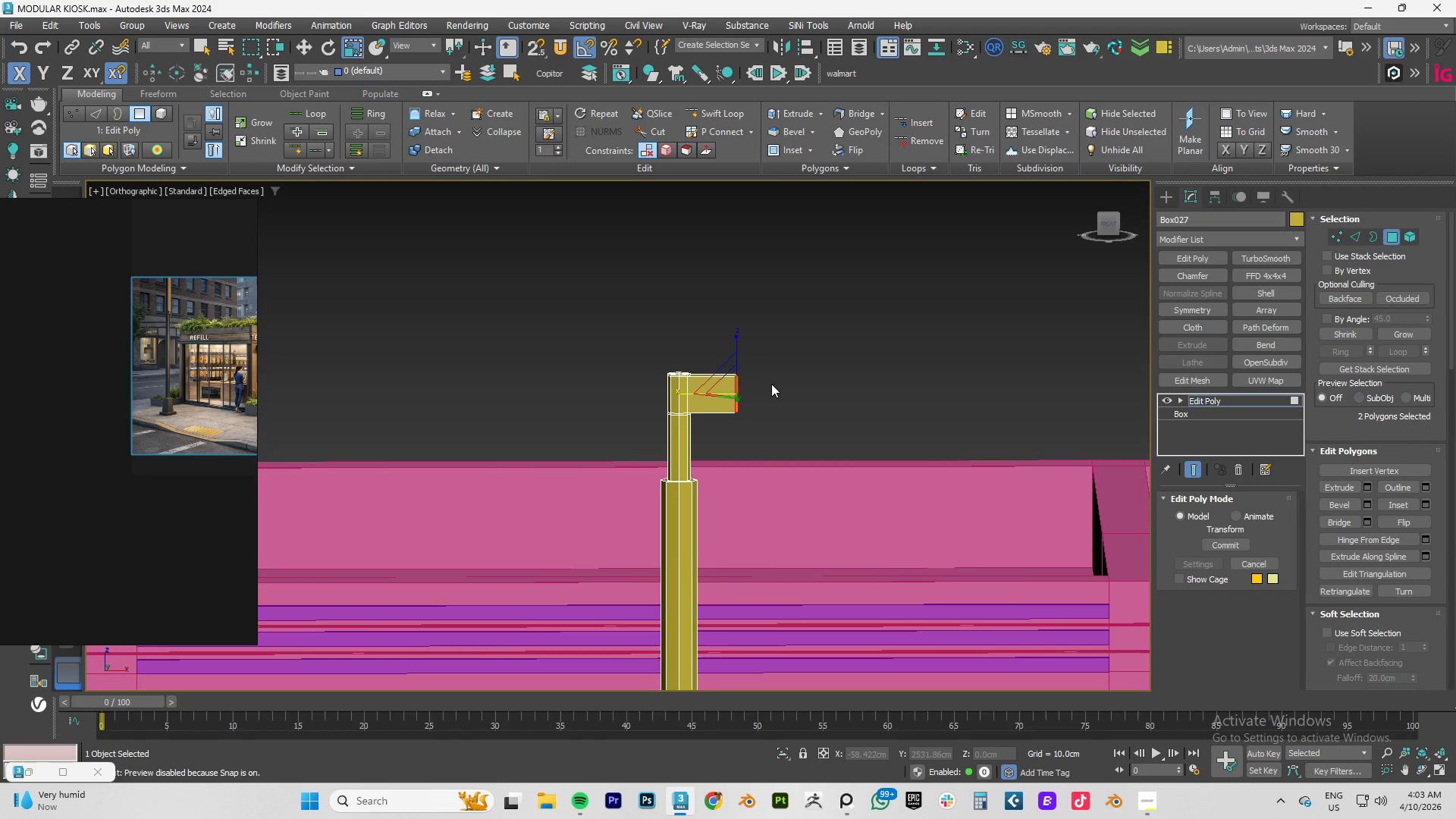 
key(Control+Z)
 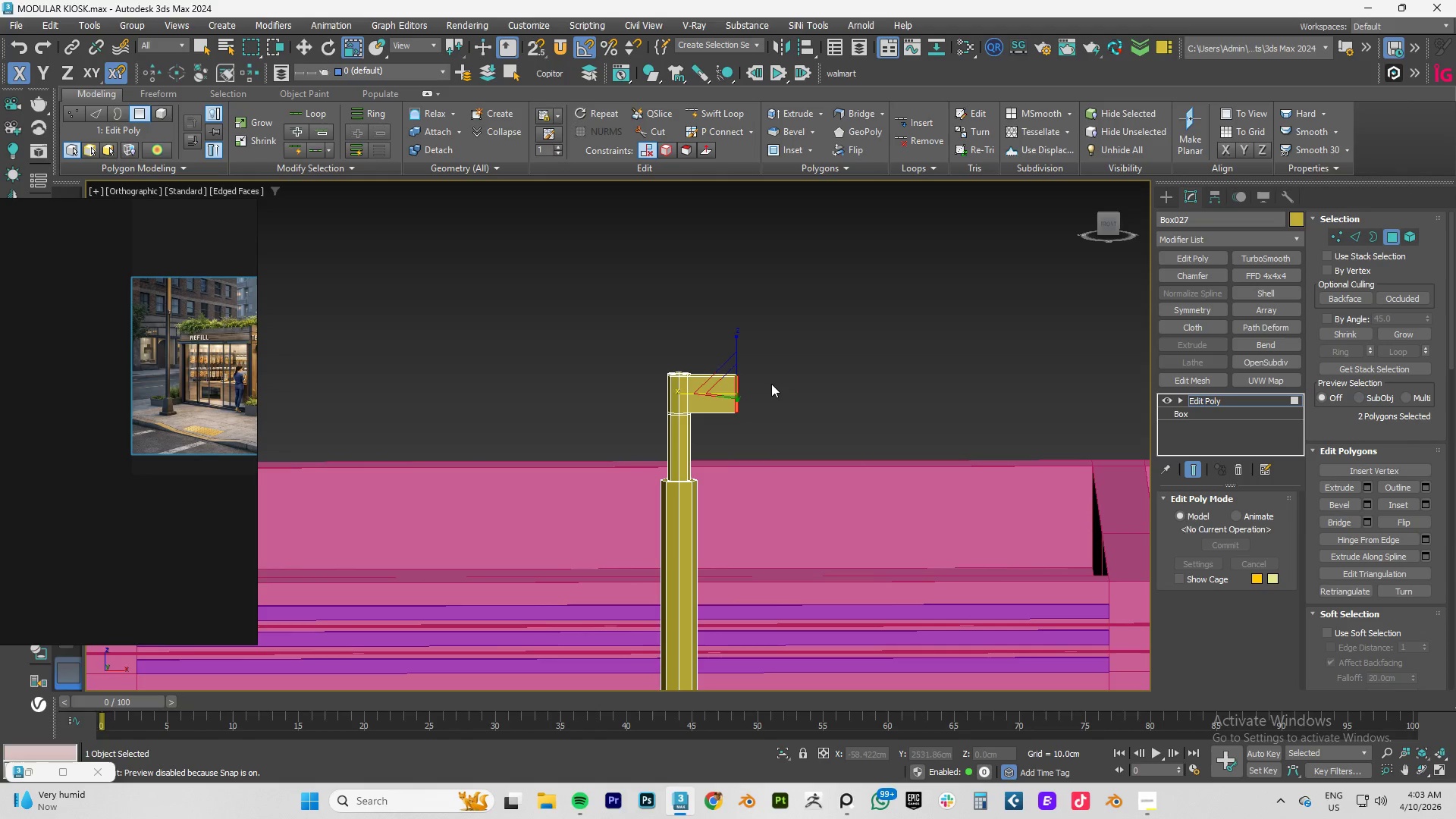 
key(Control+Z)
 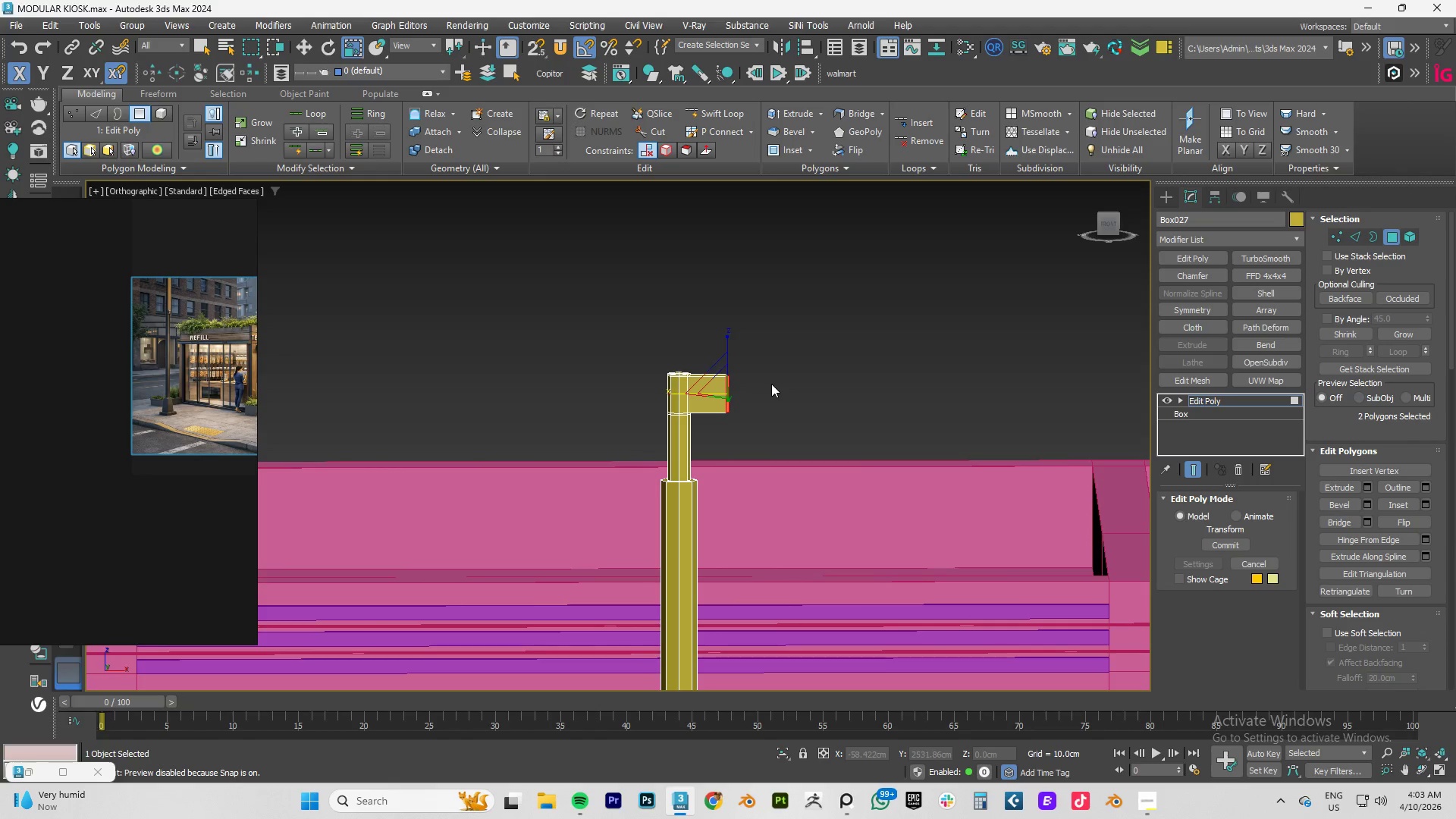 
key(Control+Z)
 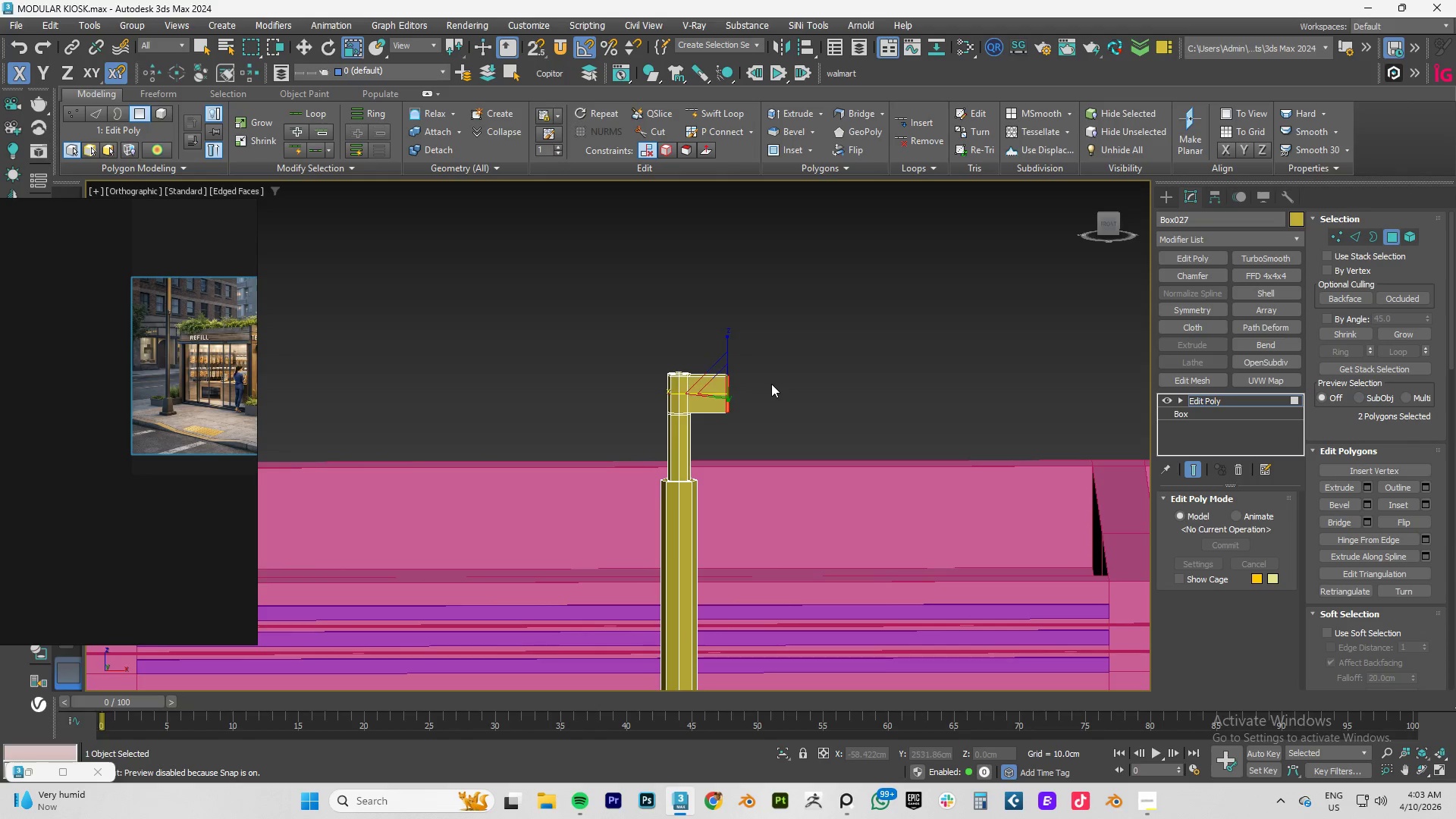 
key(Control+Z)
 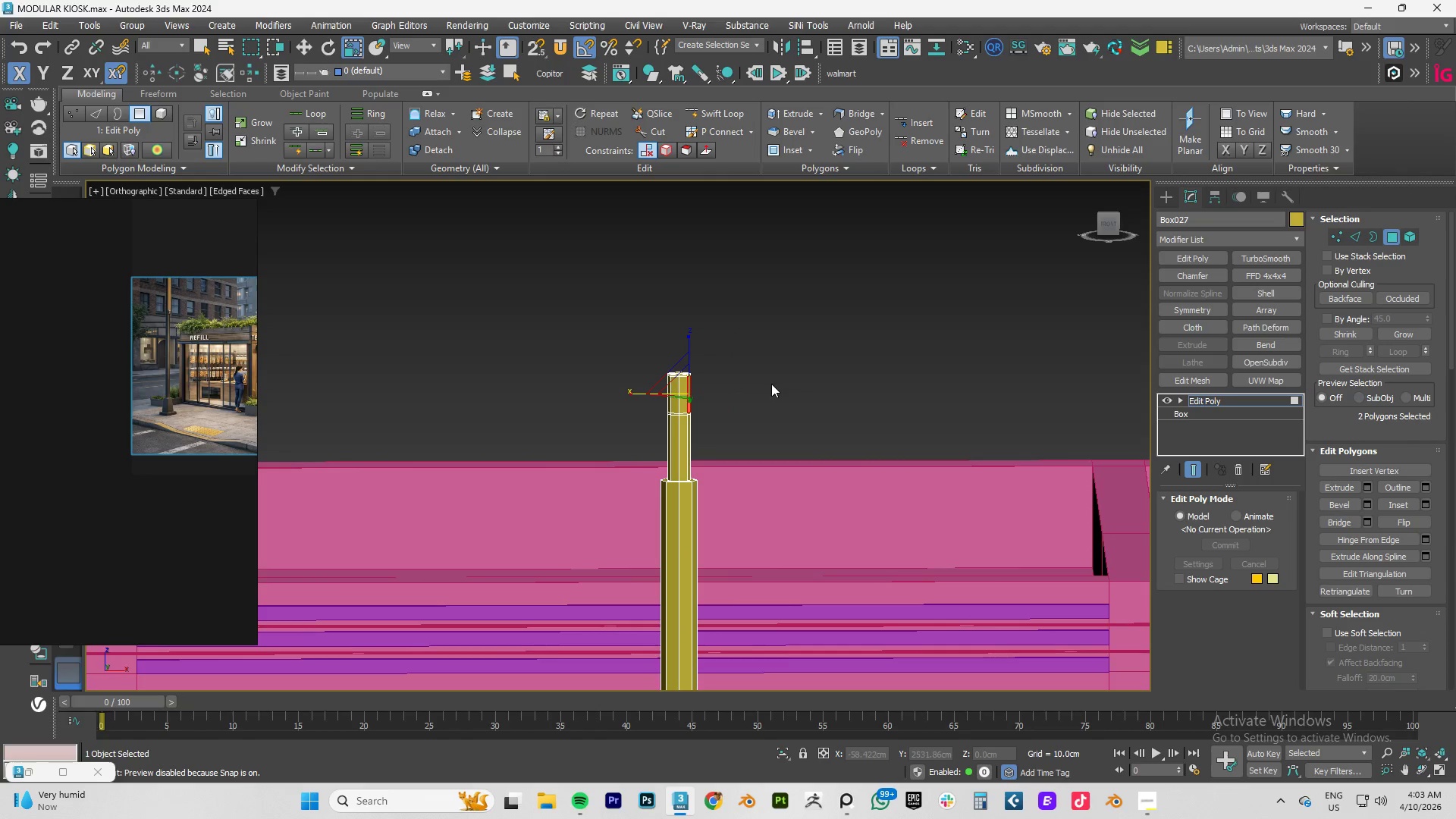 
key(Control+Z)
 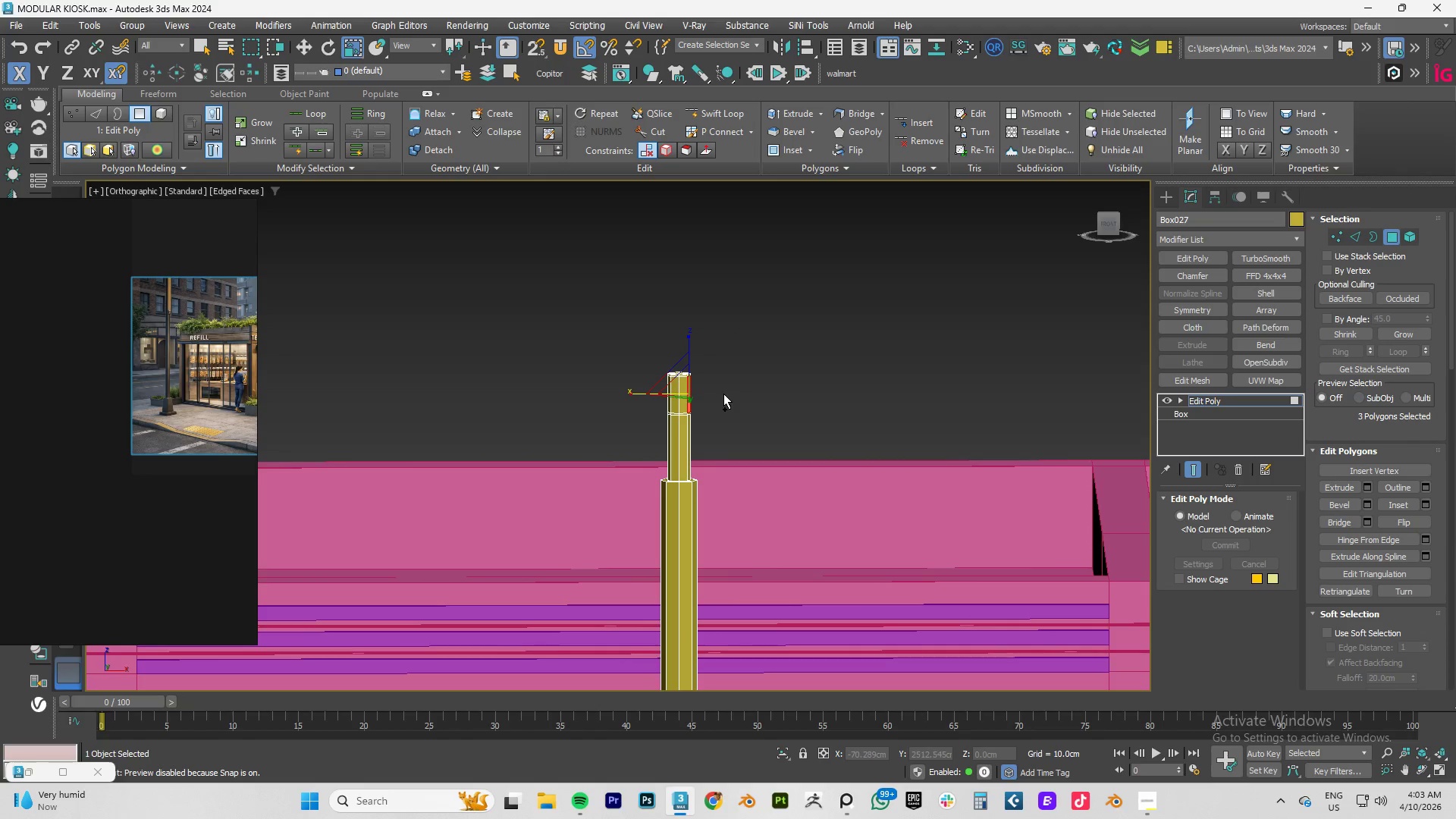 
key(Control+Z)
 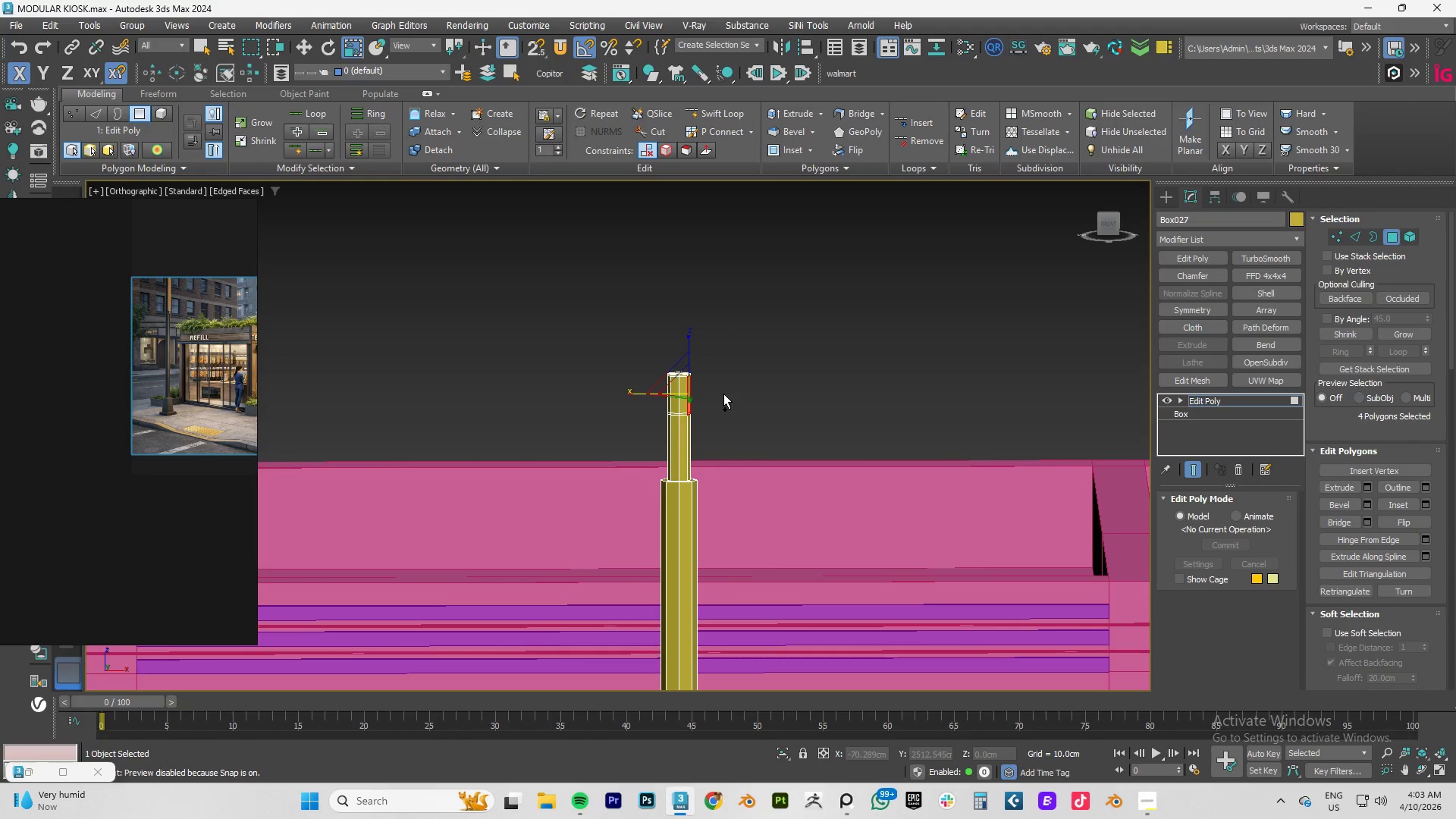 
key(Control+Z)
 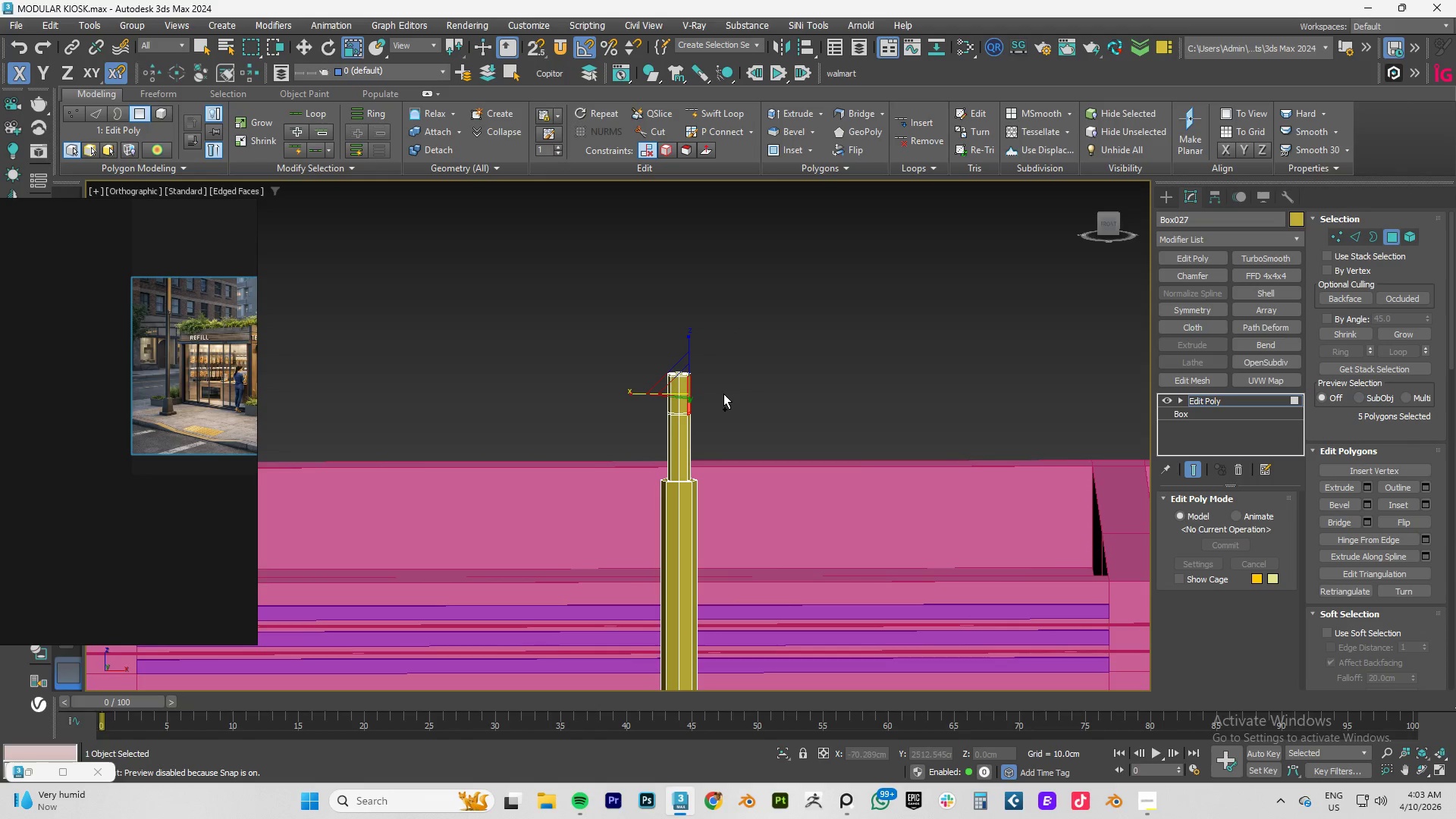 
key(Control+Z)
 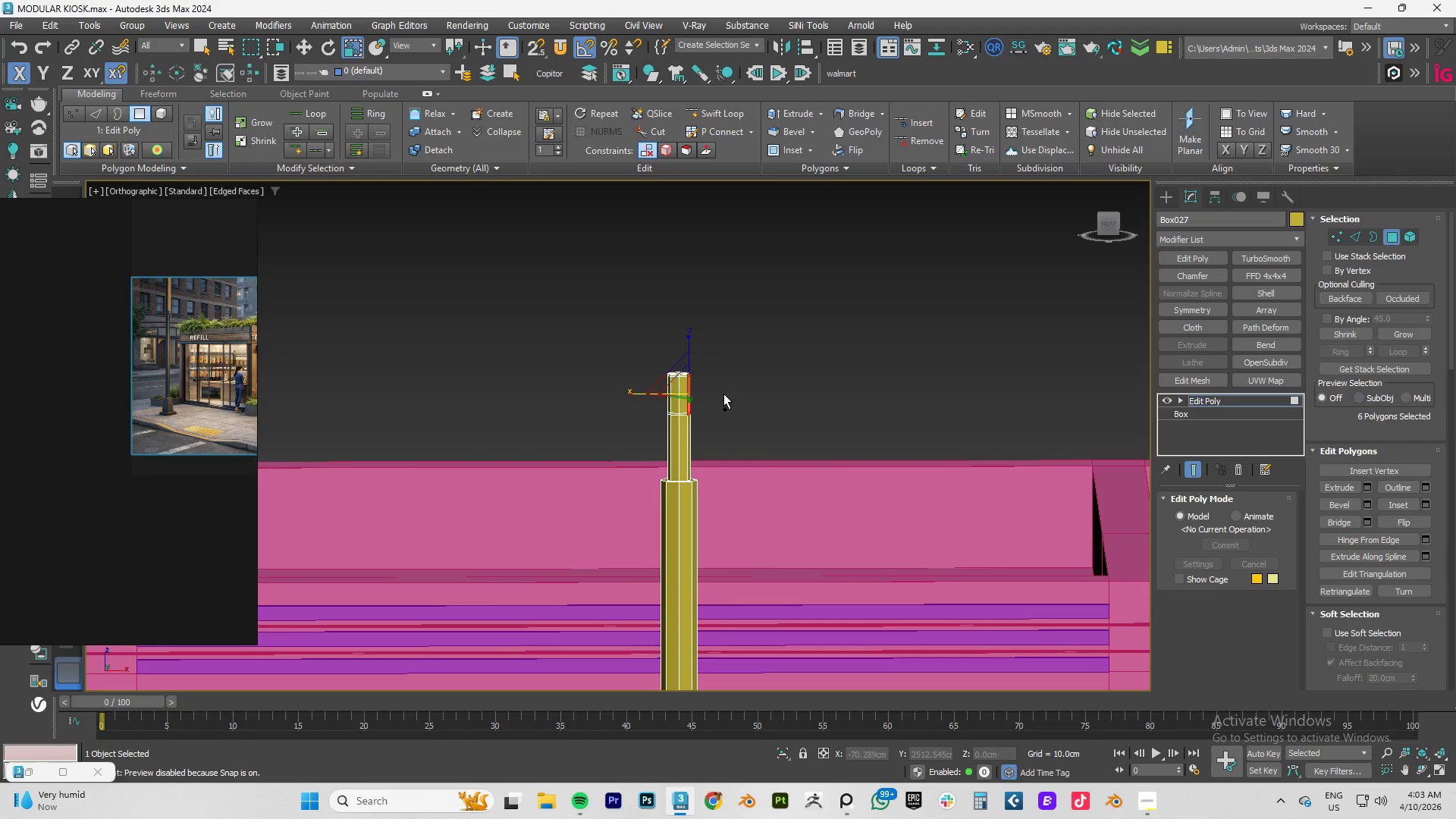 
key(Control+Z)
 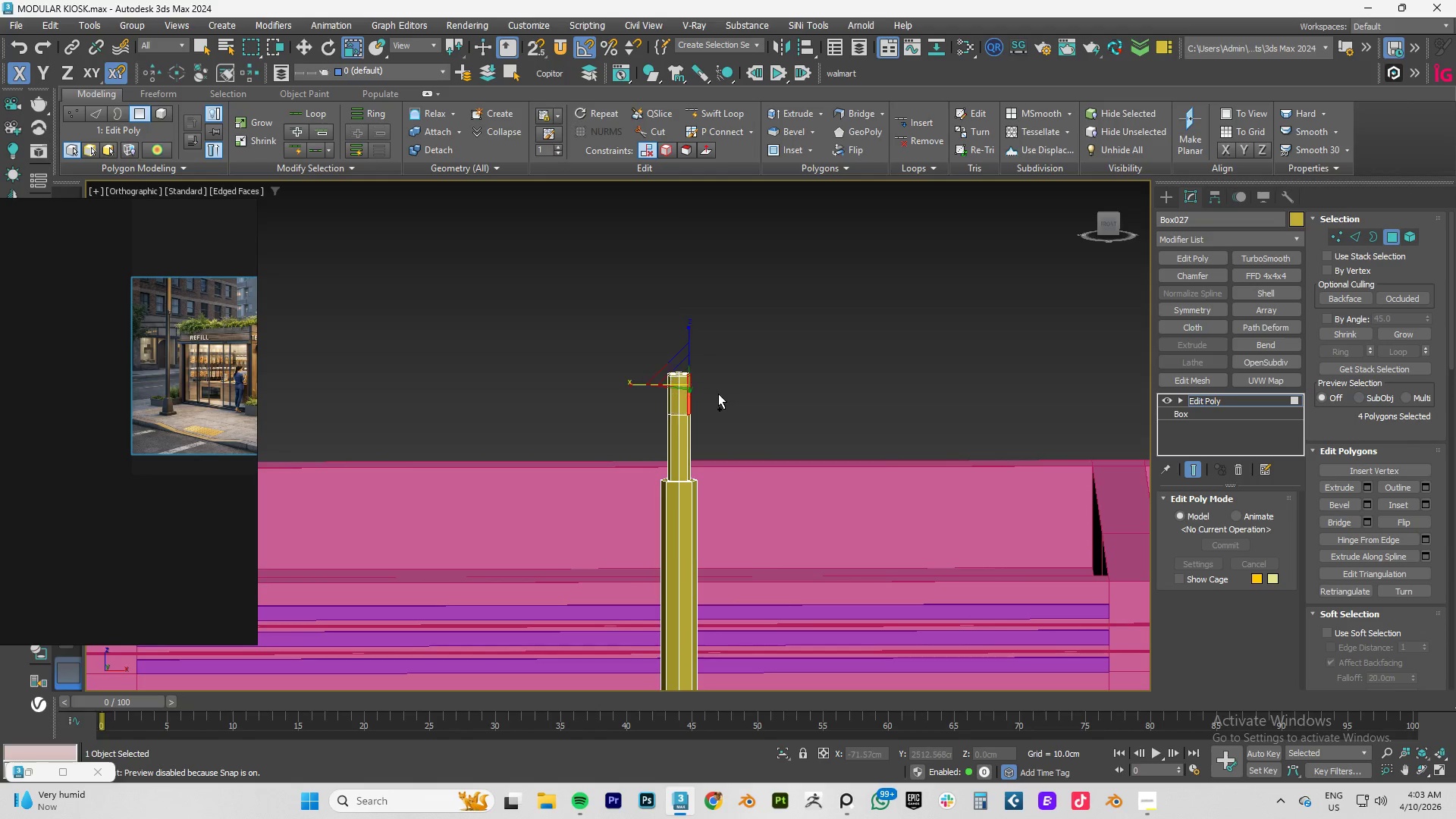 
key(Control+Z)
 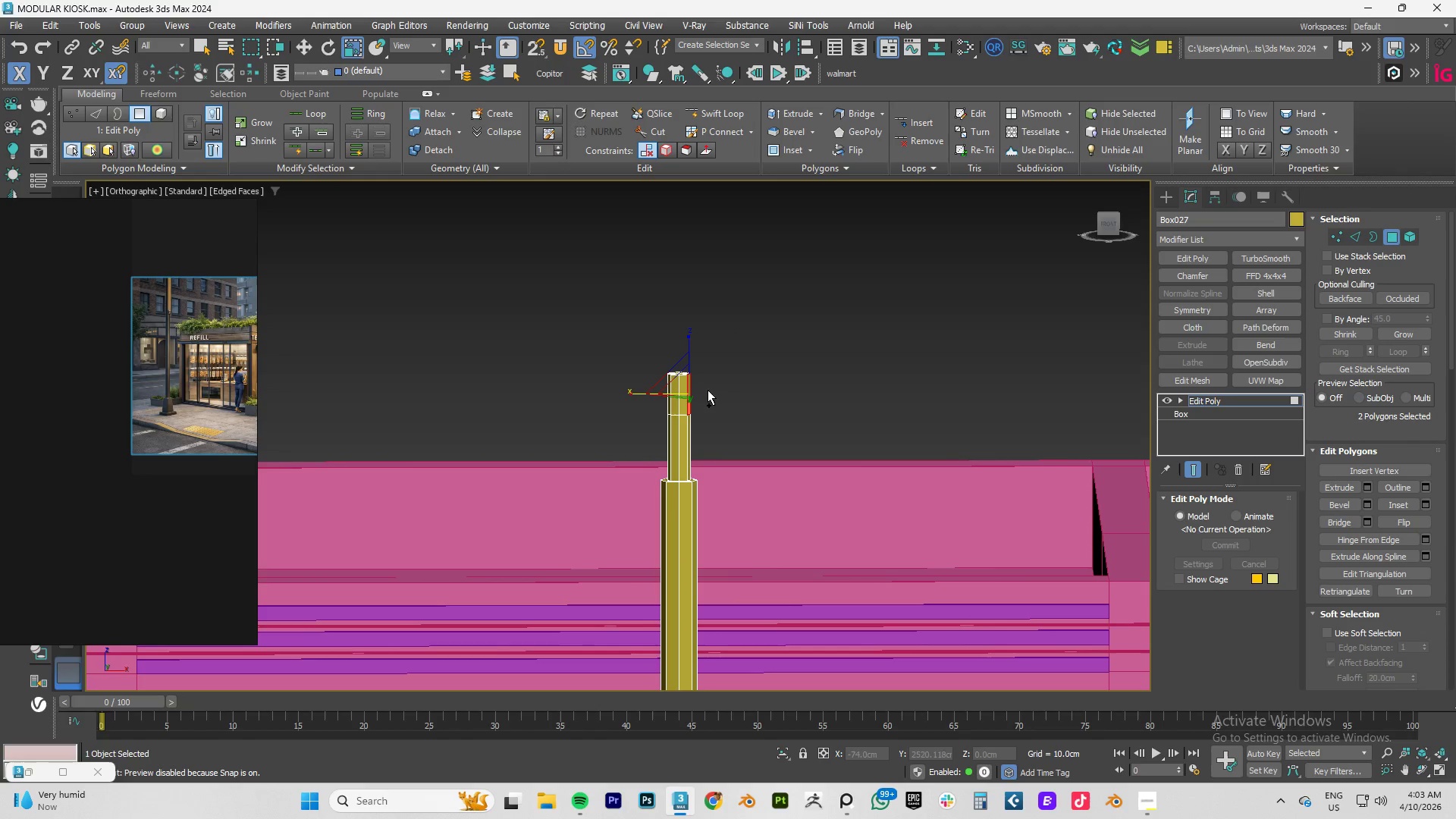 
key(Control+Z)
 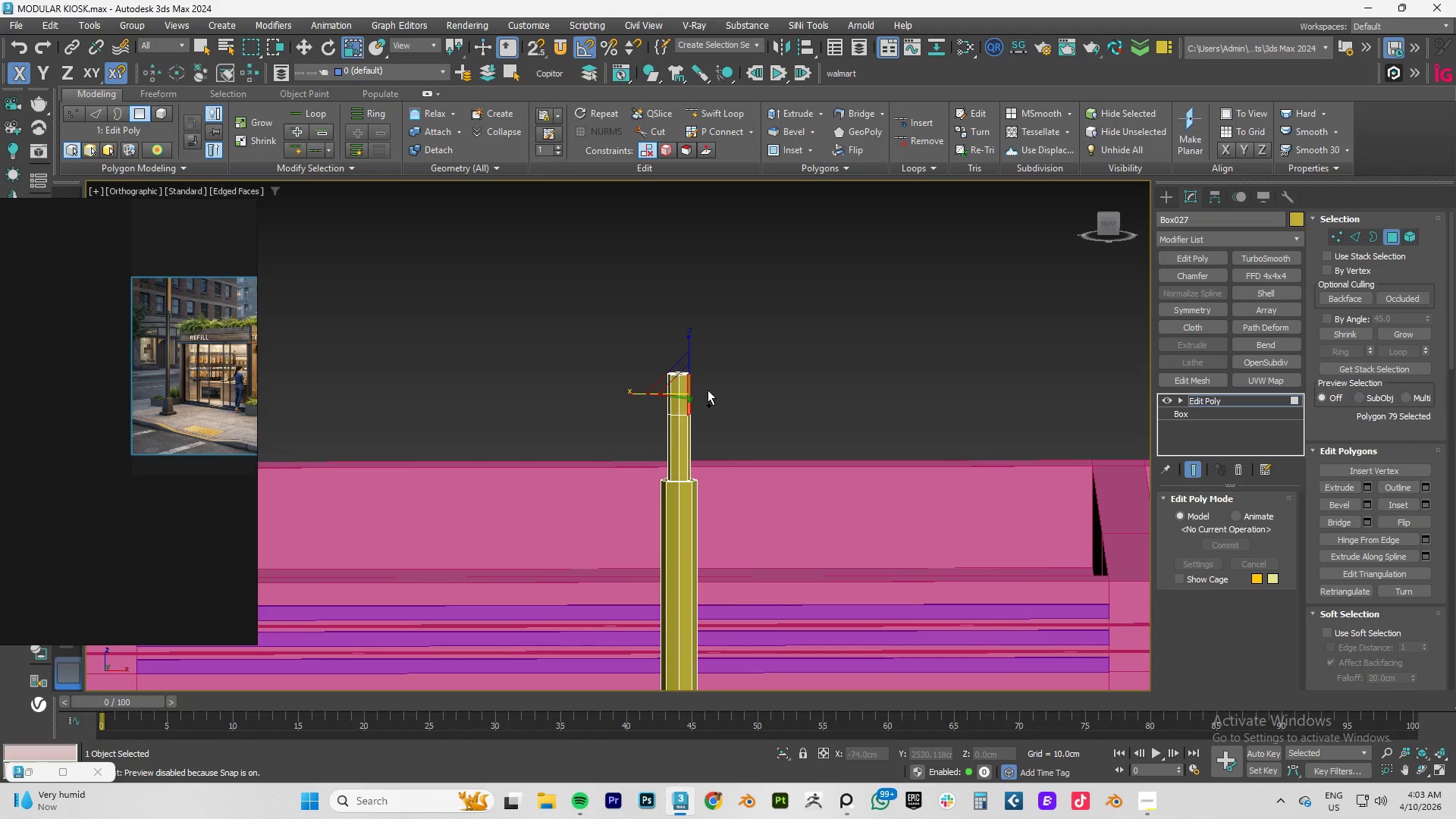 
key(Control+Z)
 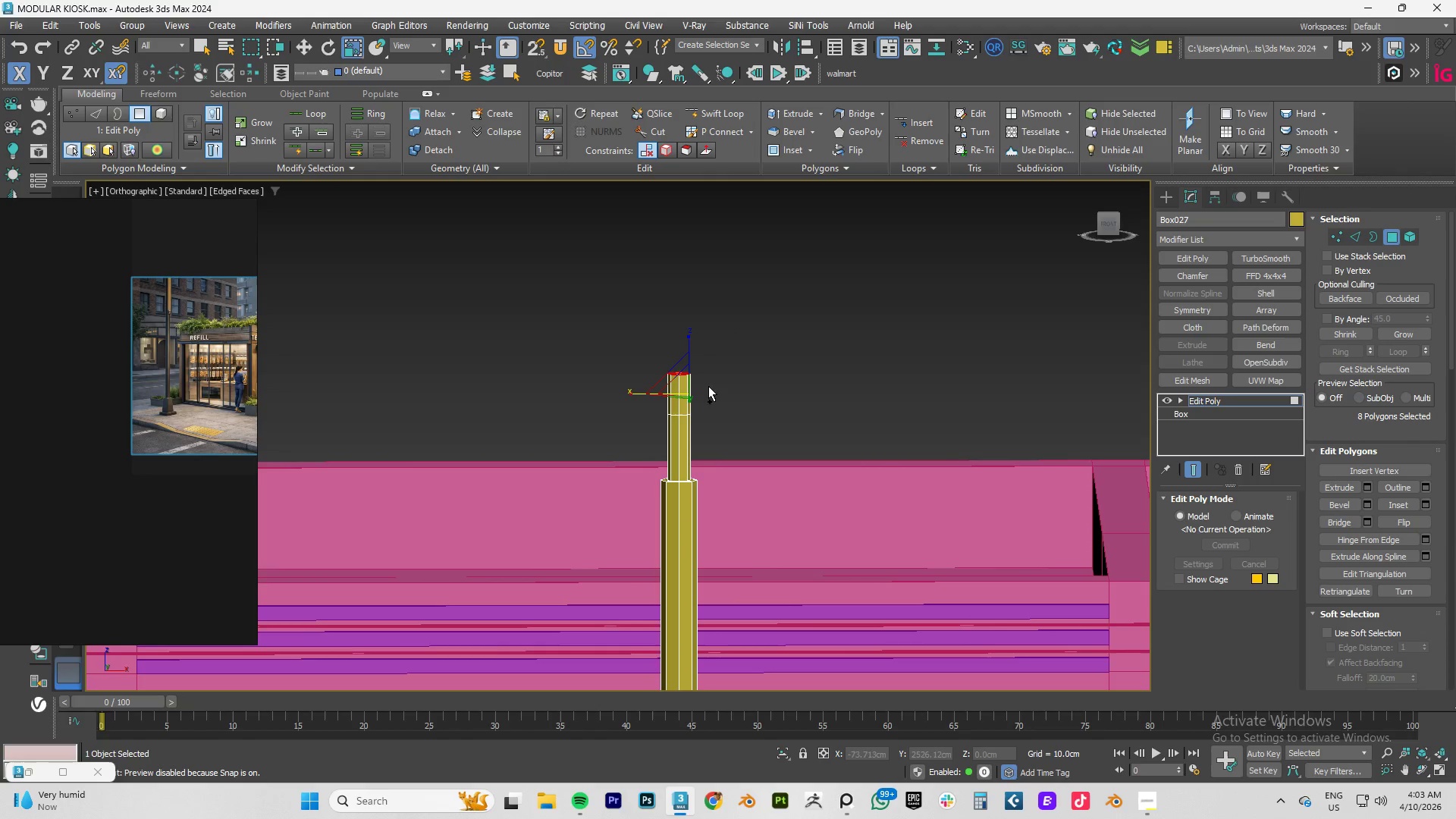 
left_click([714, 377])
 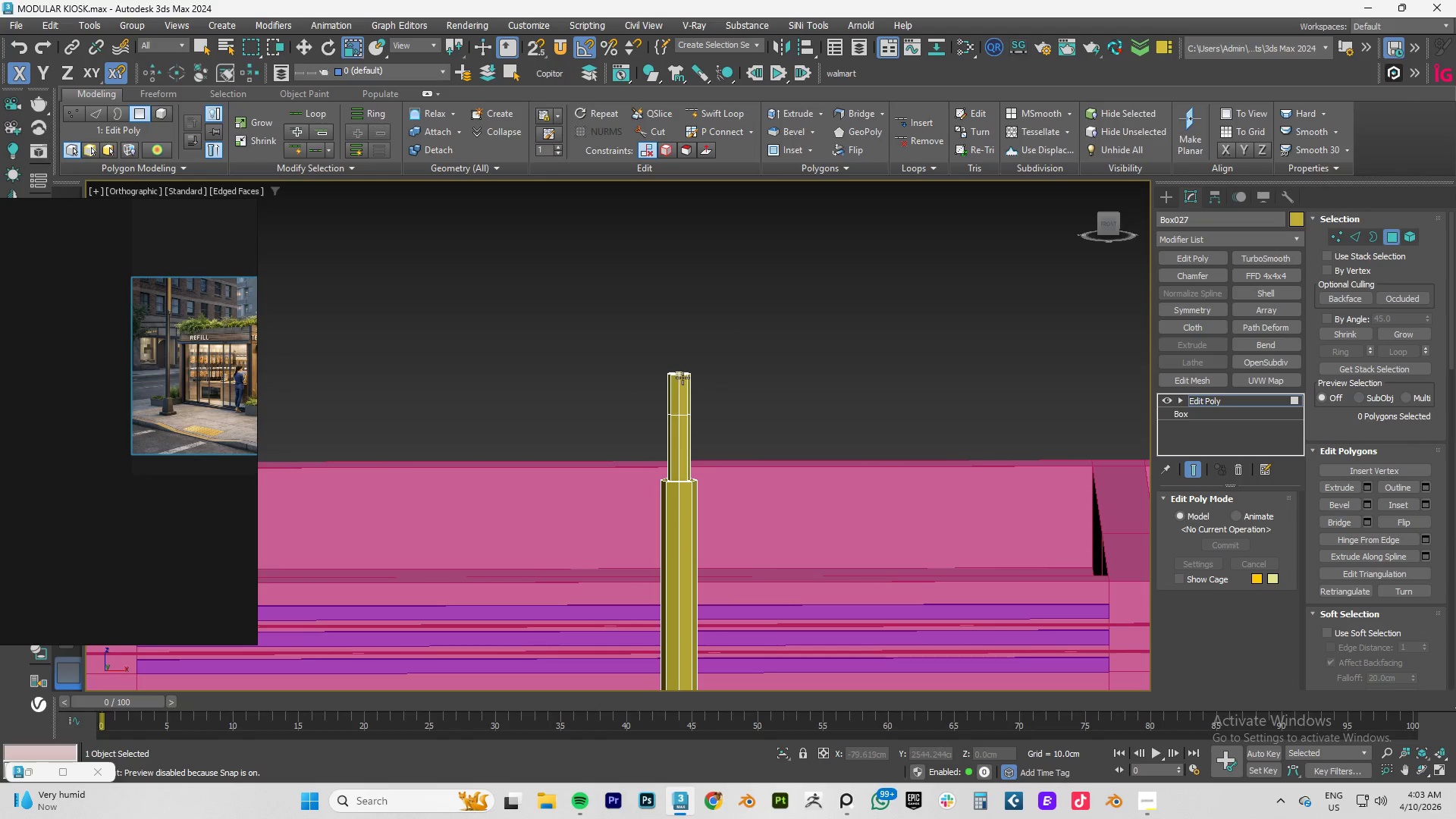 
scroll: coordinate [682, 378], scroll_direction: up, amount: 3.0
 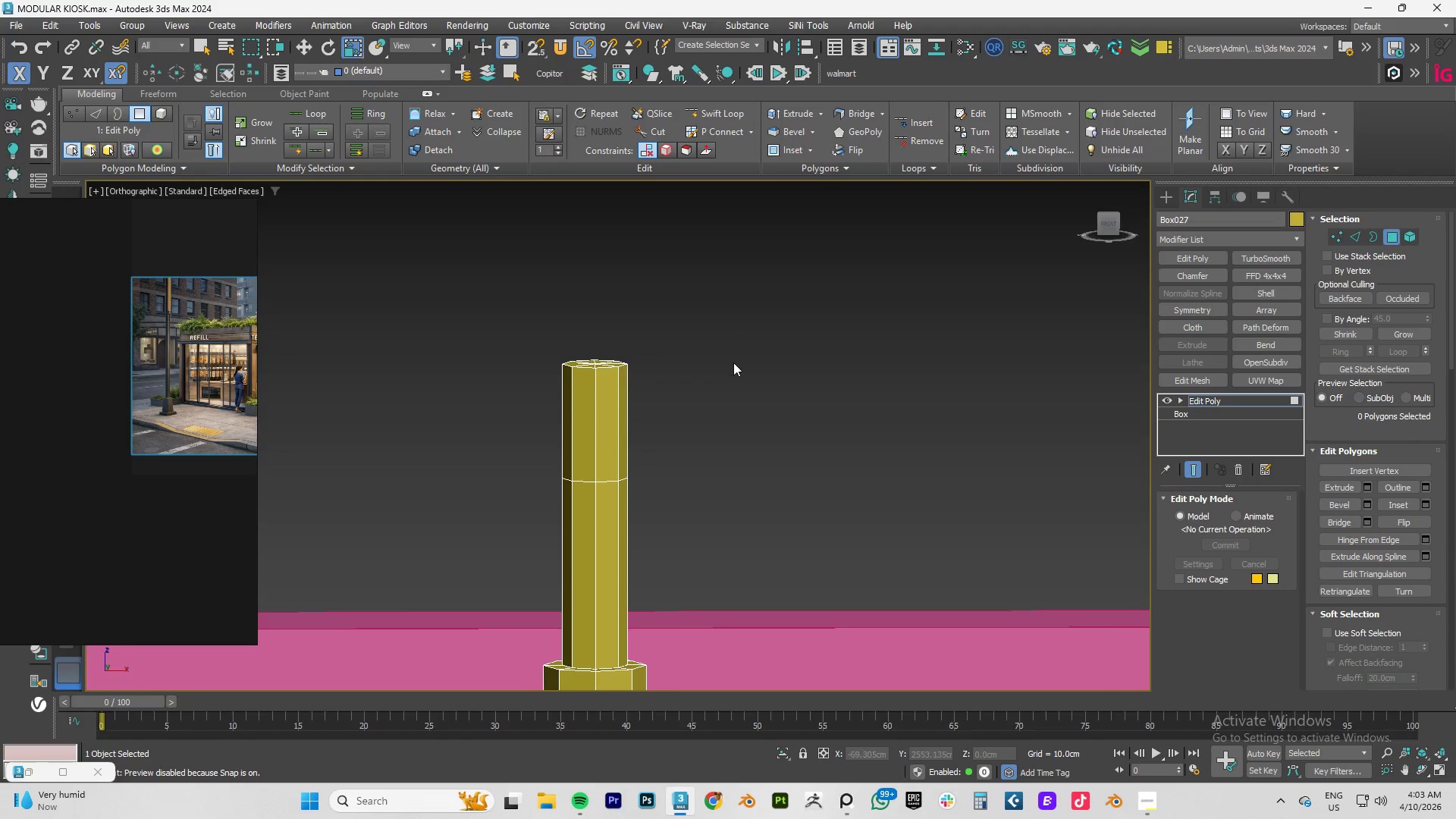 
hold_key(key=AltLeft, duration=0.84)
 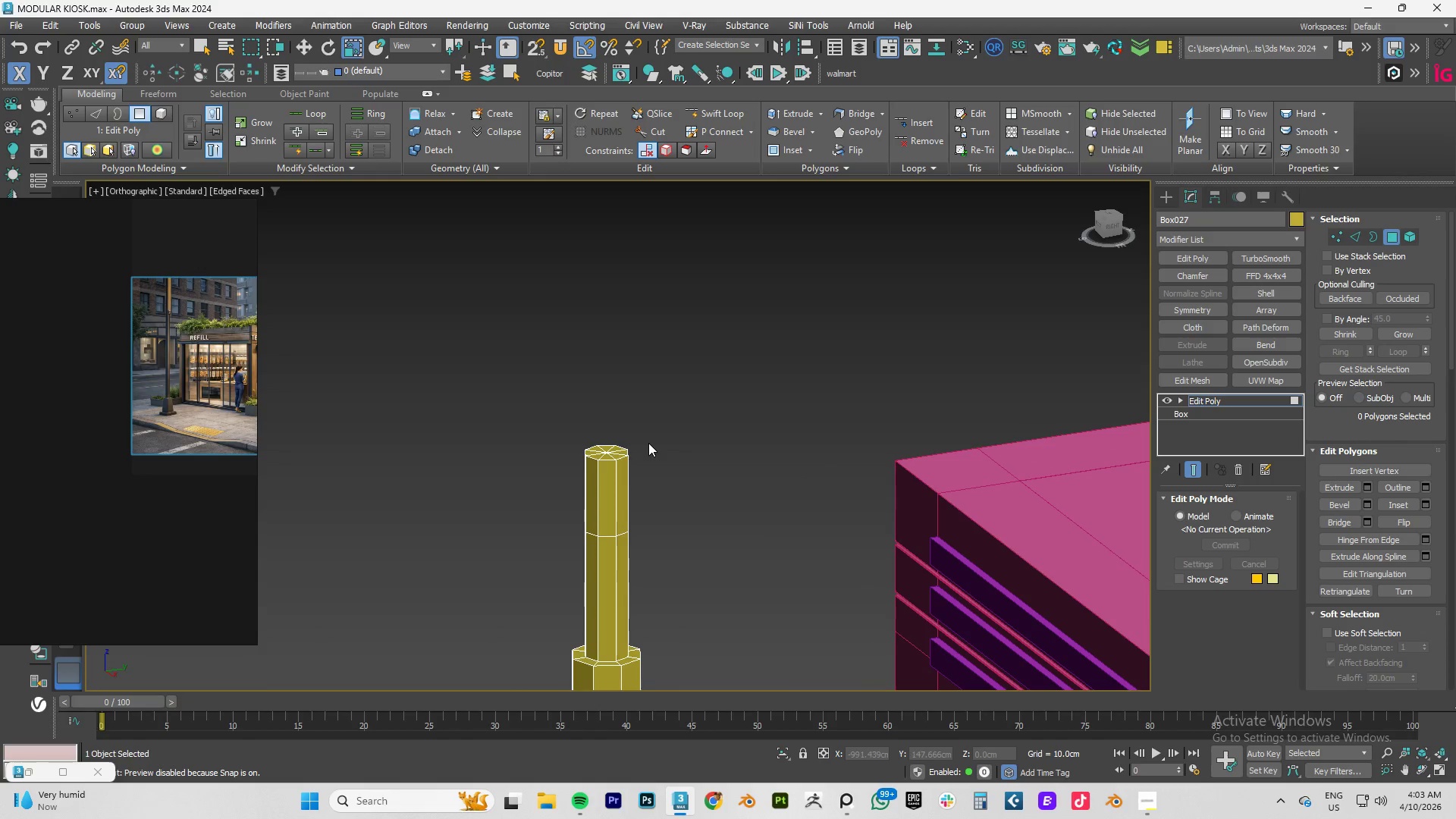 
scroll: coordinate [635, 417], scroll_direction: down, amount: 1.0
 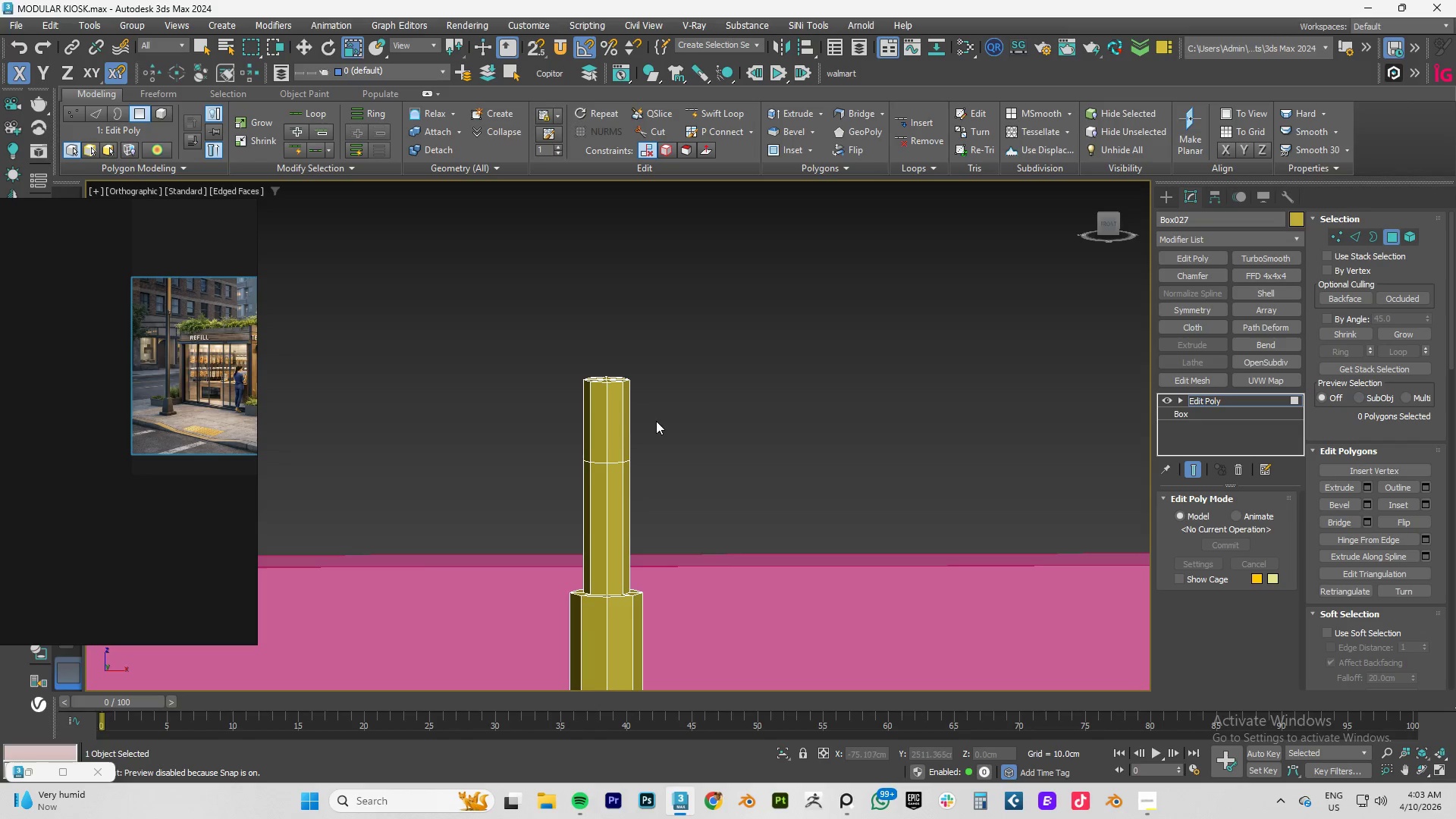 
type(fz)
 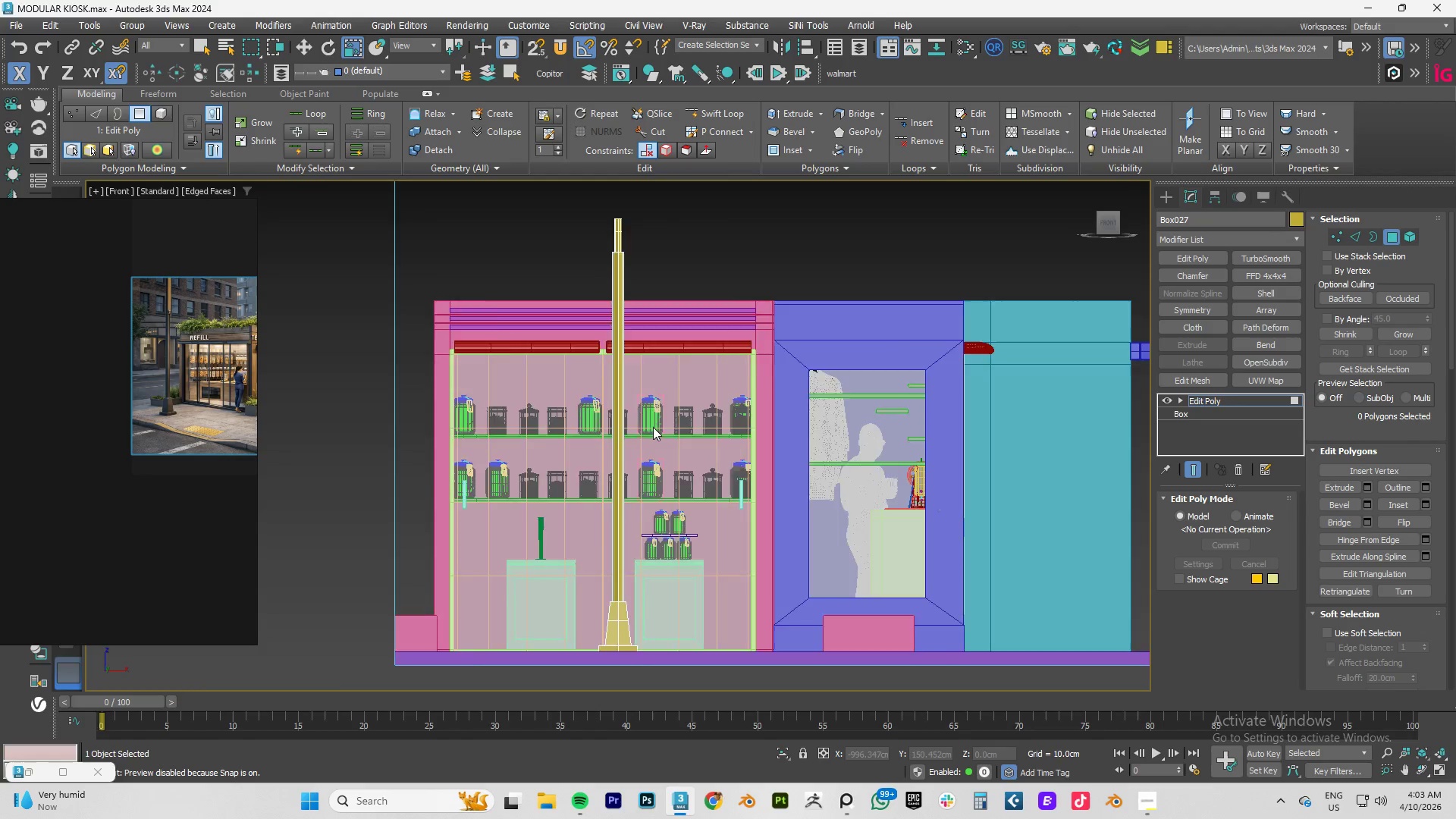 
scroll: coordinate [653, 427], scroll_direction: down, amount: 3.0
 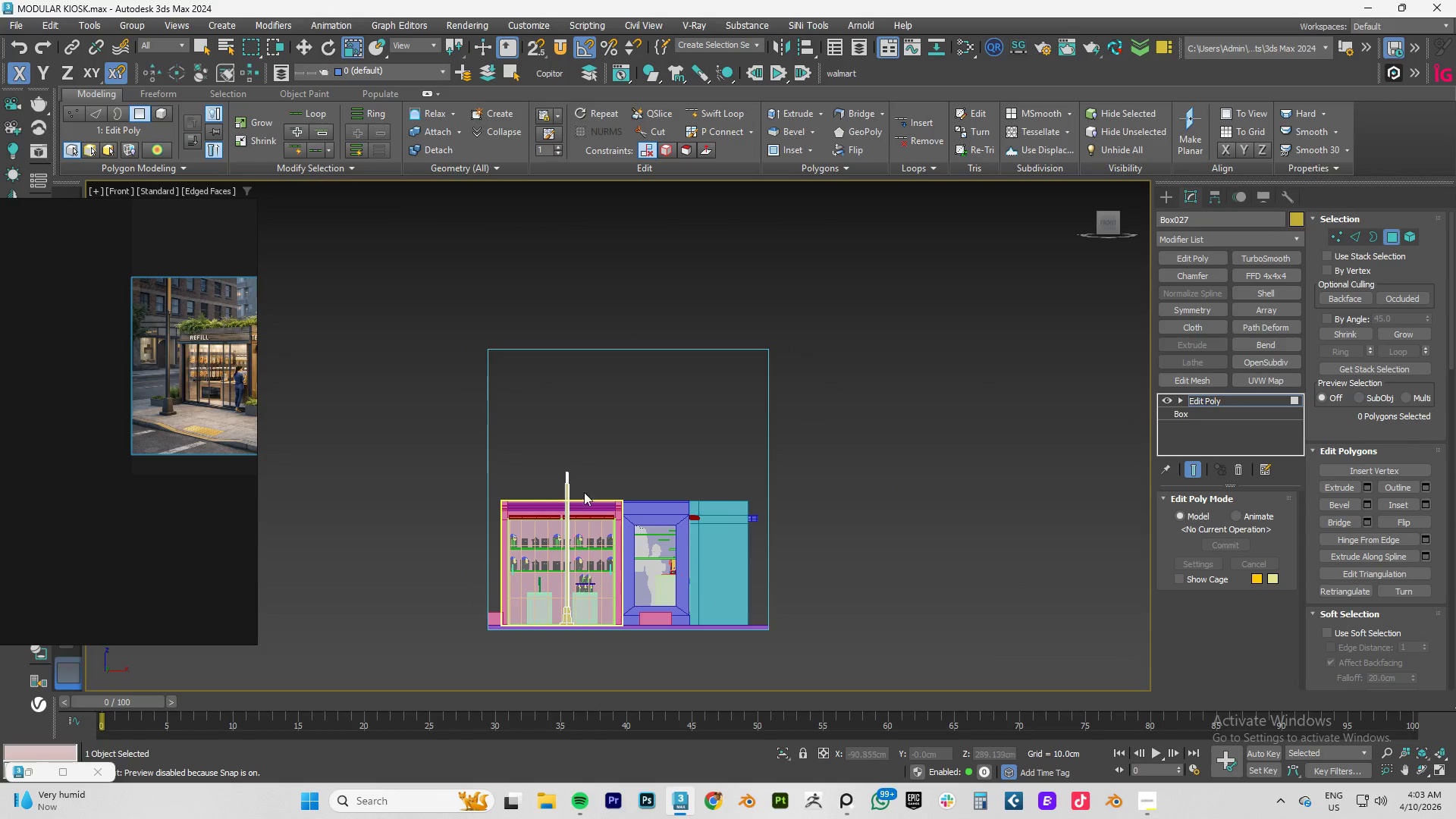 
scroll: coordinate [545, 484], scroll_direction: up, amount: 9.0
 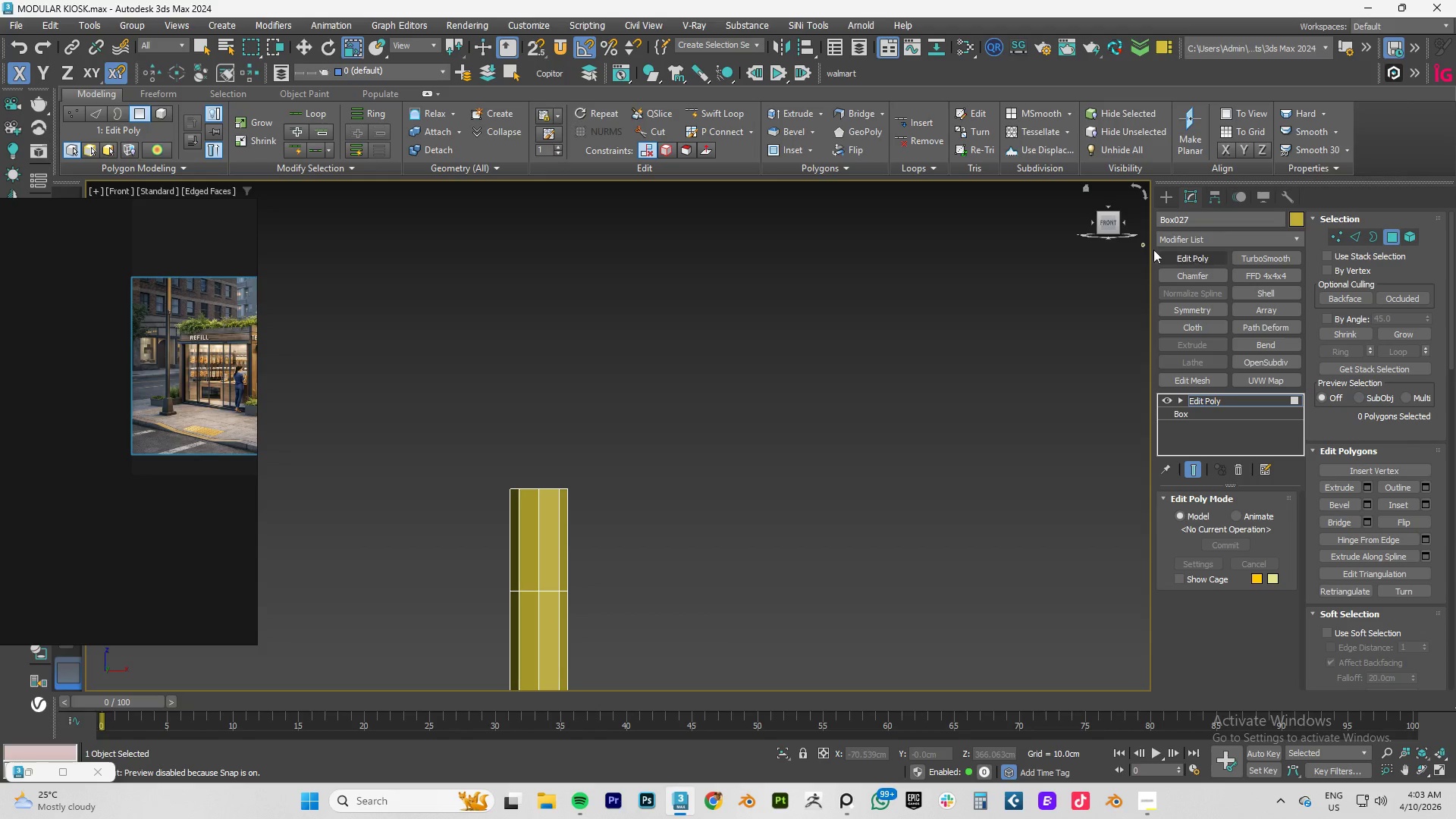 
wait(5.45)
 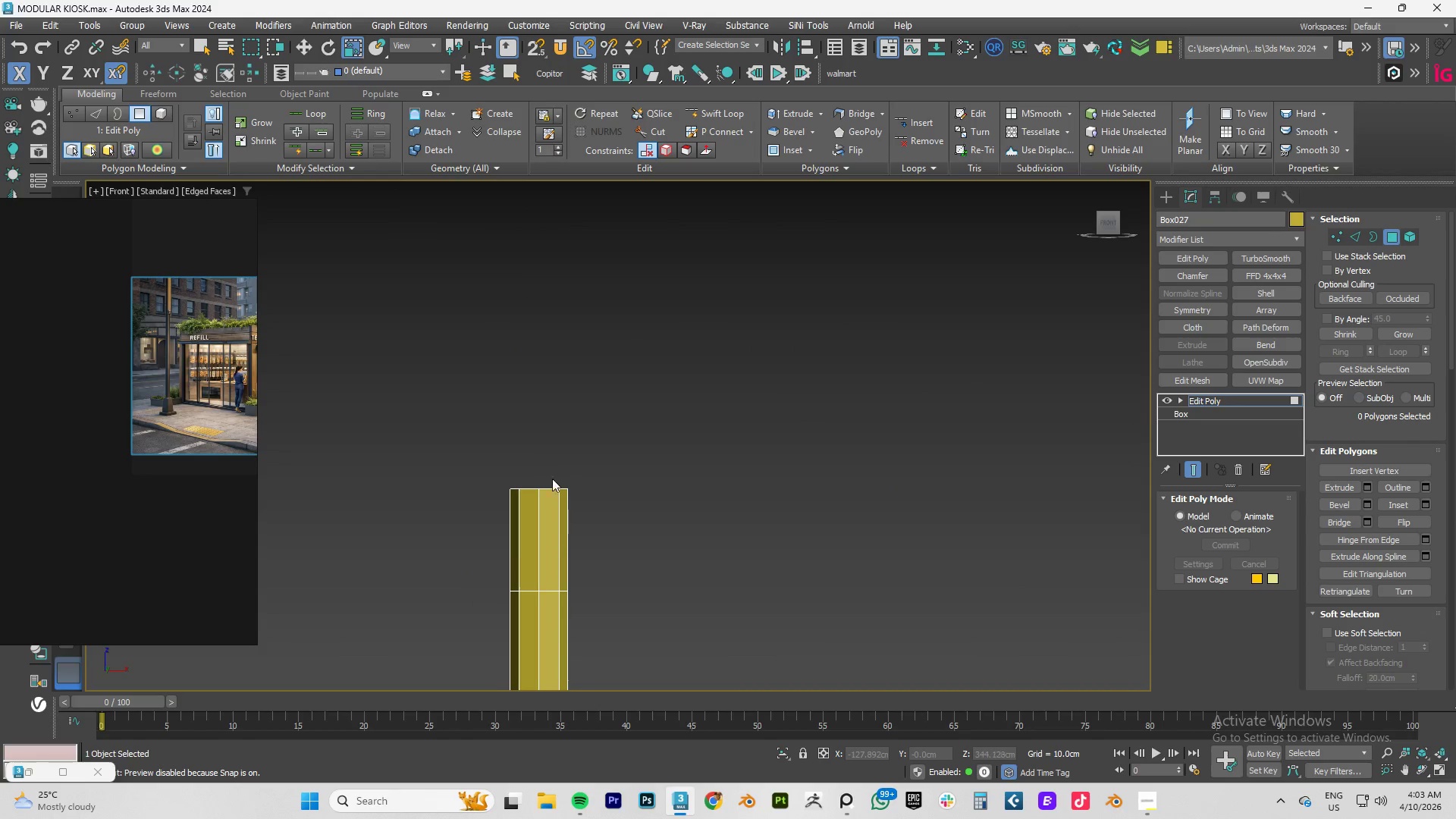 
left_click([1166, 193])
 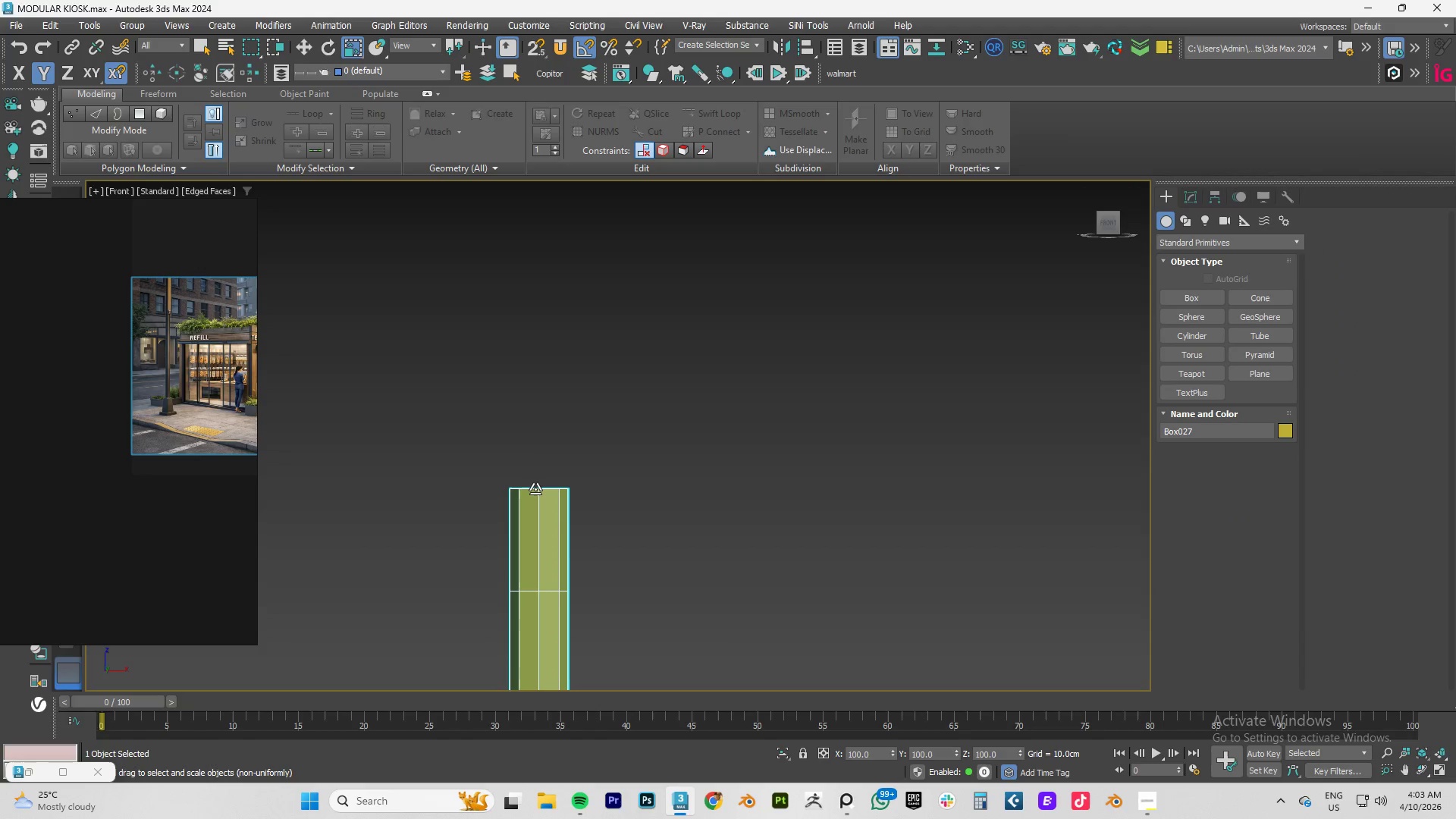 
type(fz)
 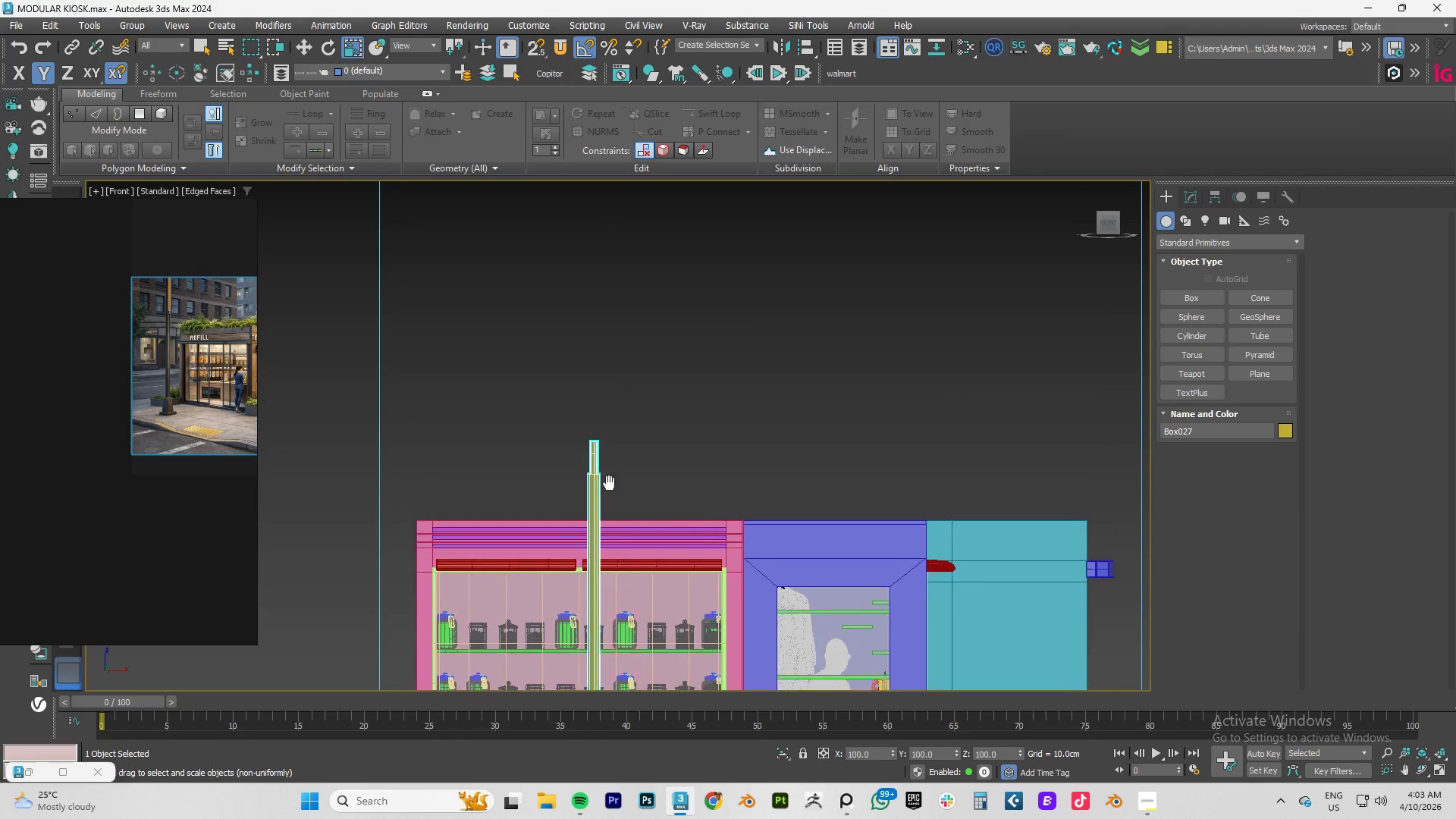 
scroll: coordinate [551, 373], scroll_direction: up, amount: 6.0
 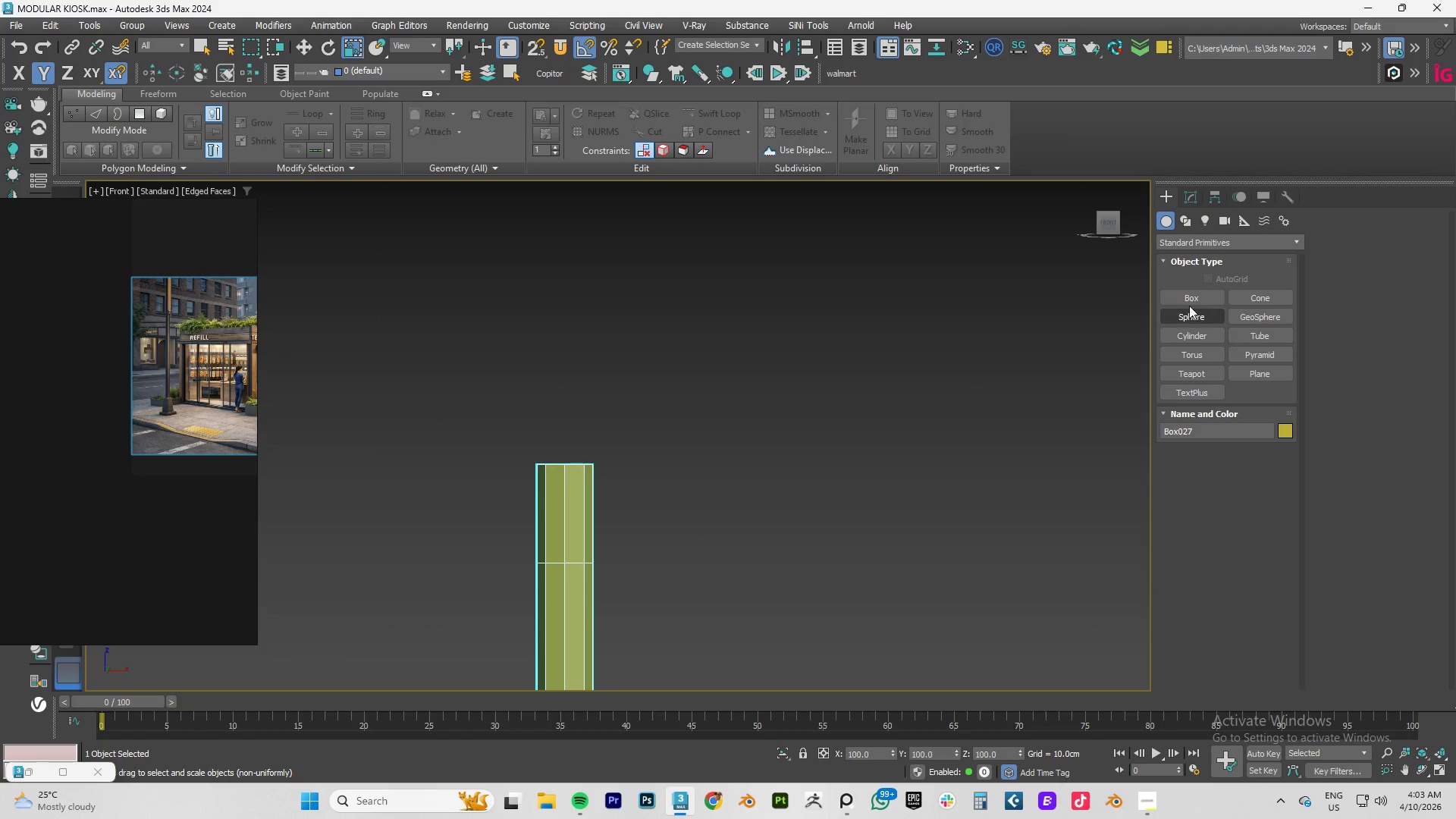 
left_click([1179, 217])
 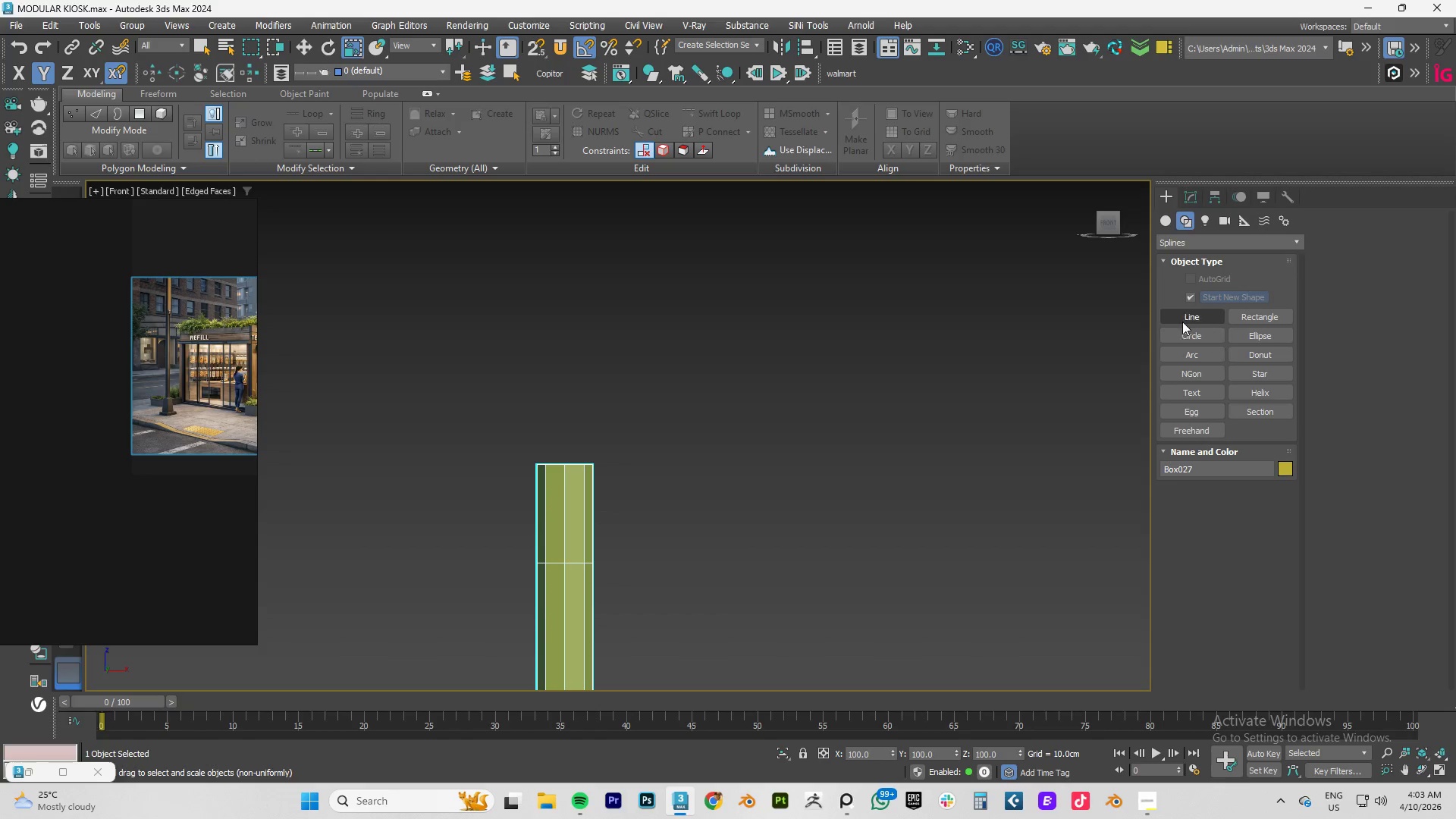 
left_click([1182, 313])
 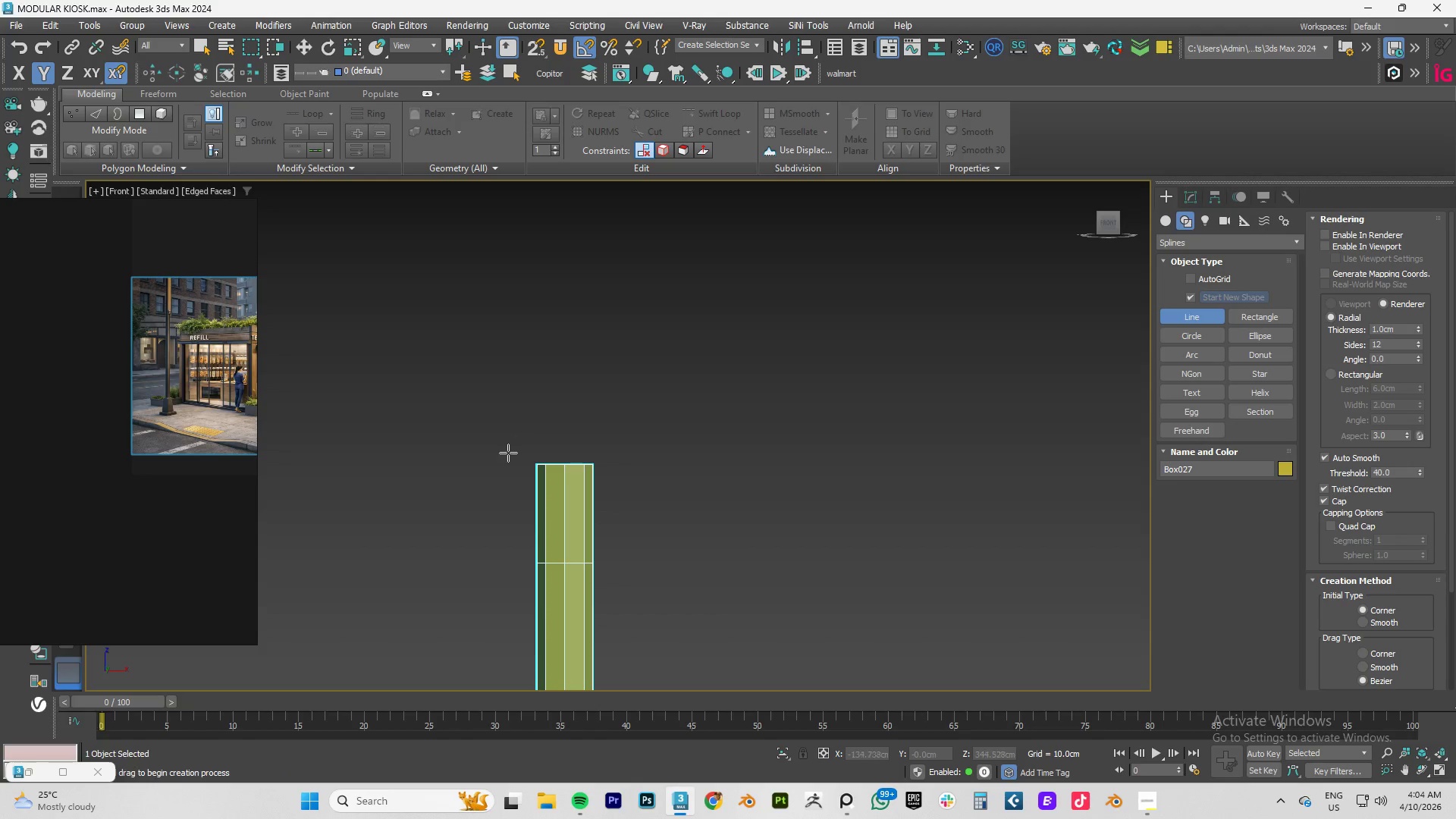 
key(S)
 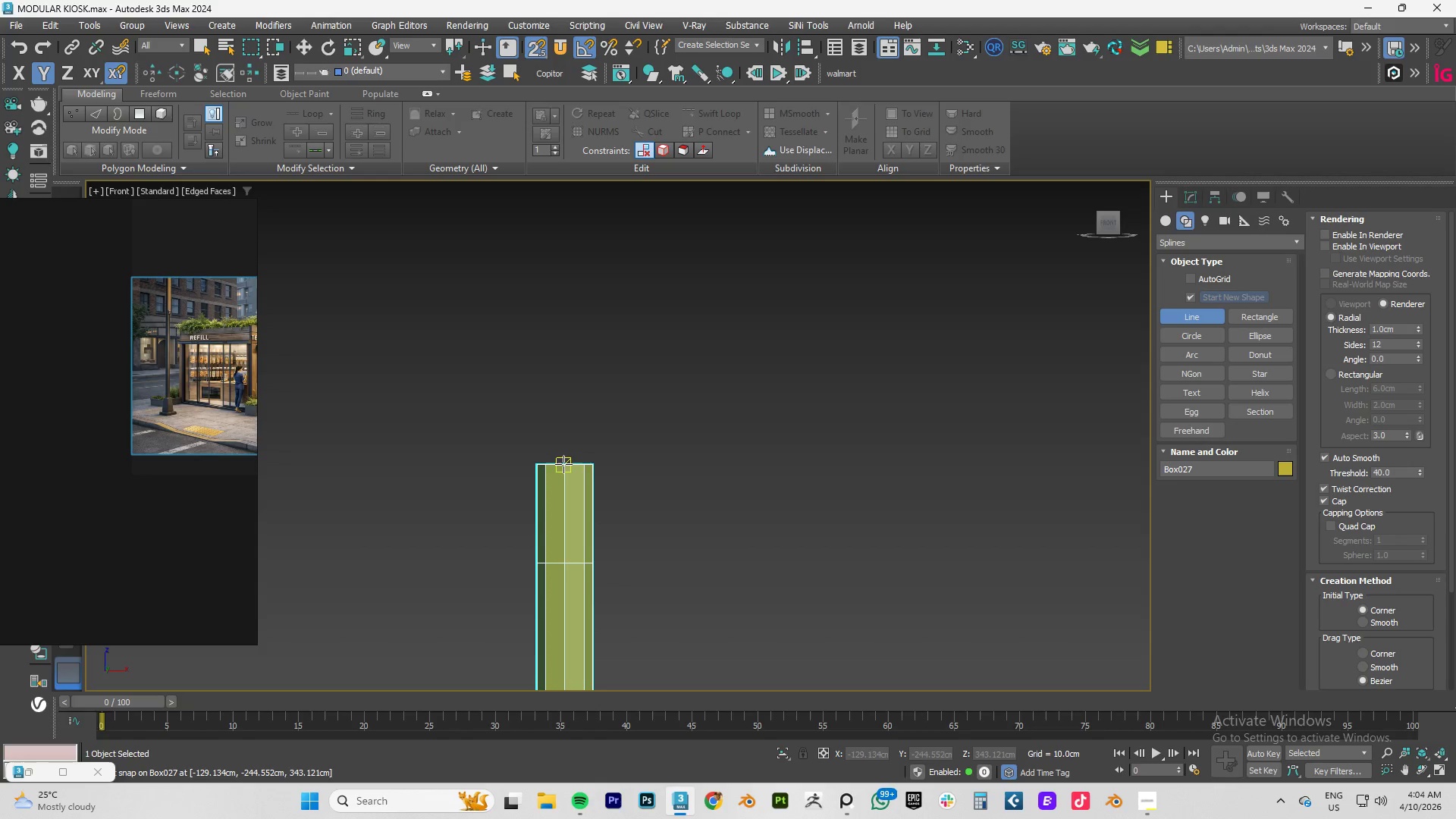 
left_click([563, 464])
 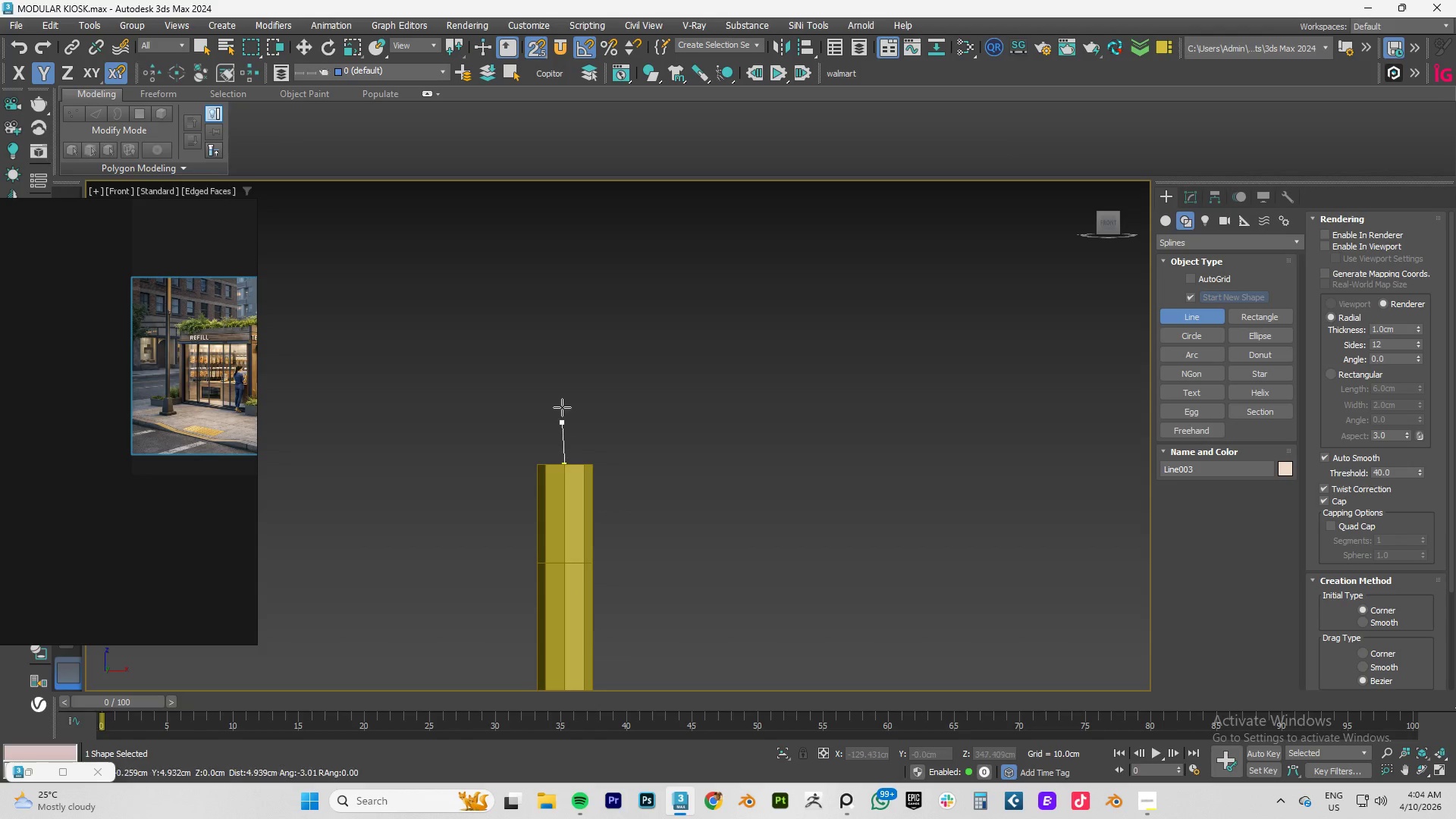 
key(S)
 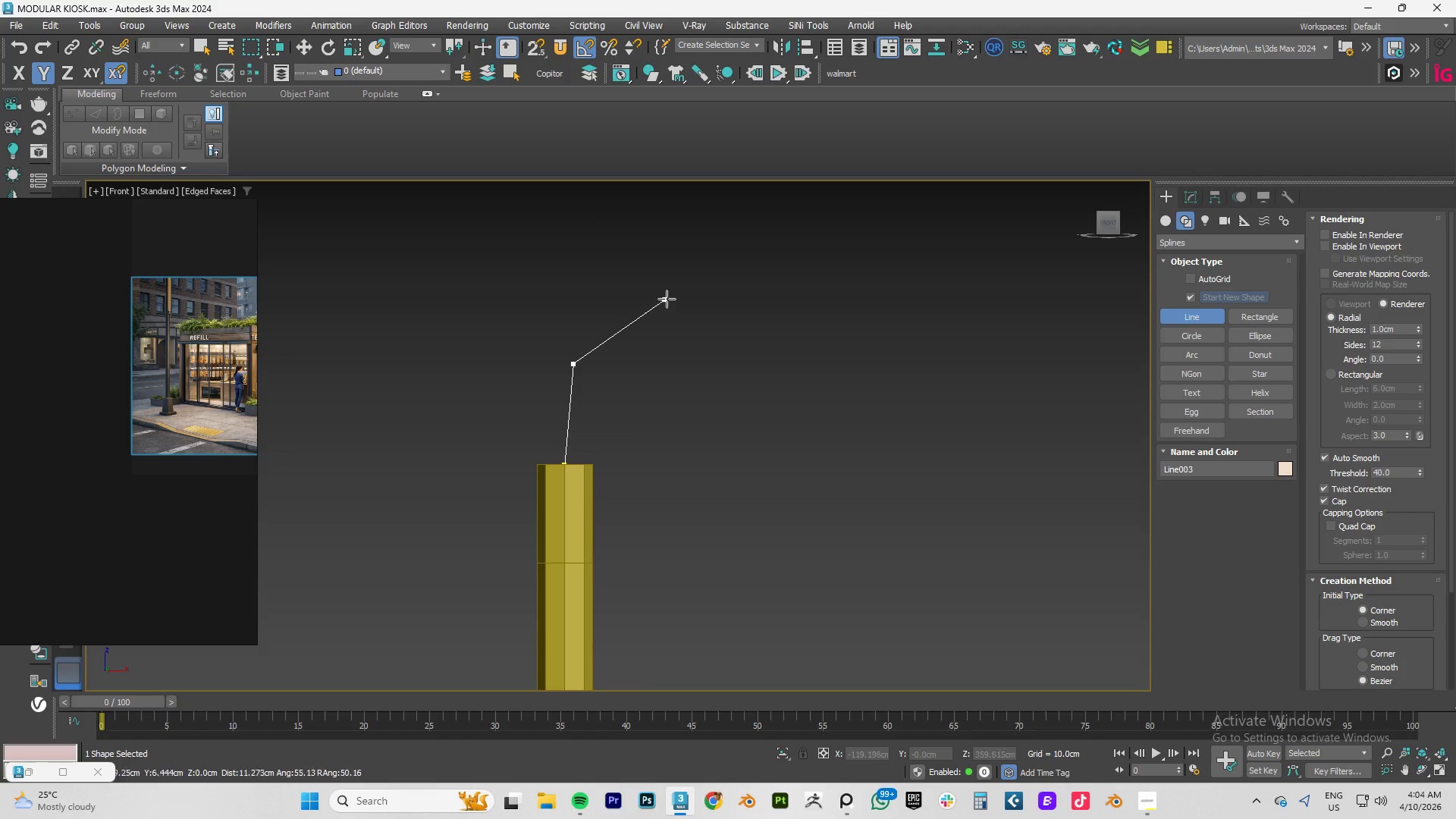 
wait(7.94)
 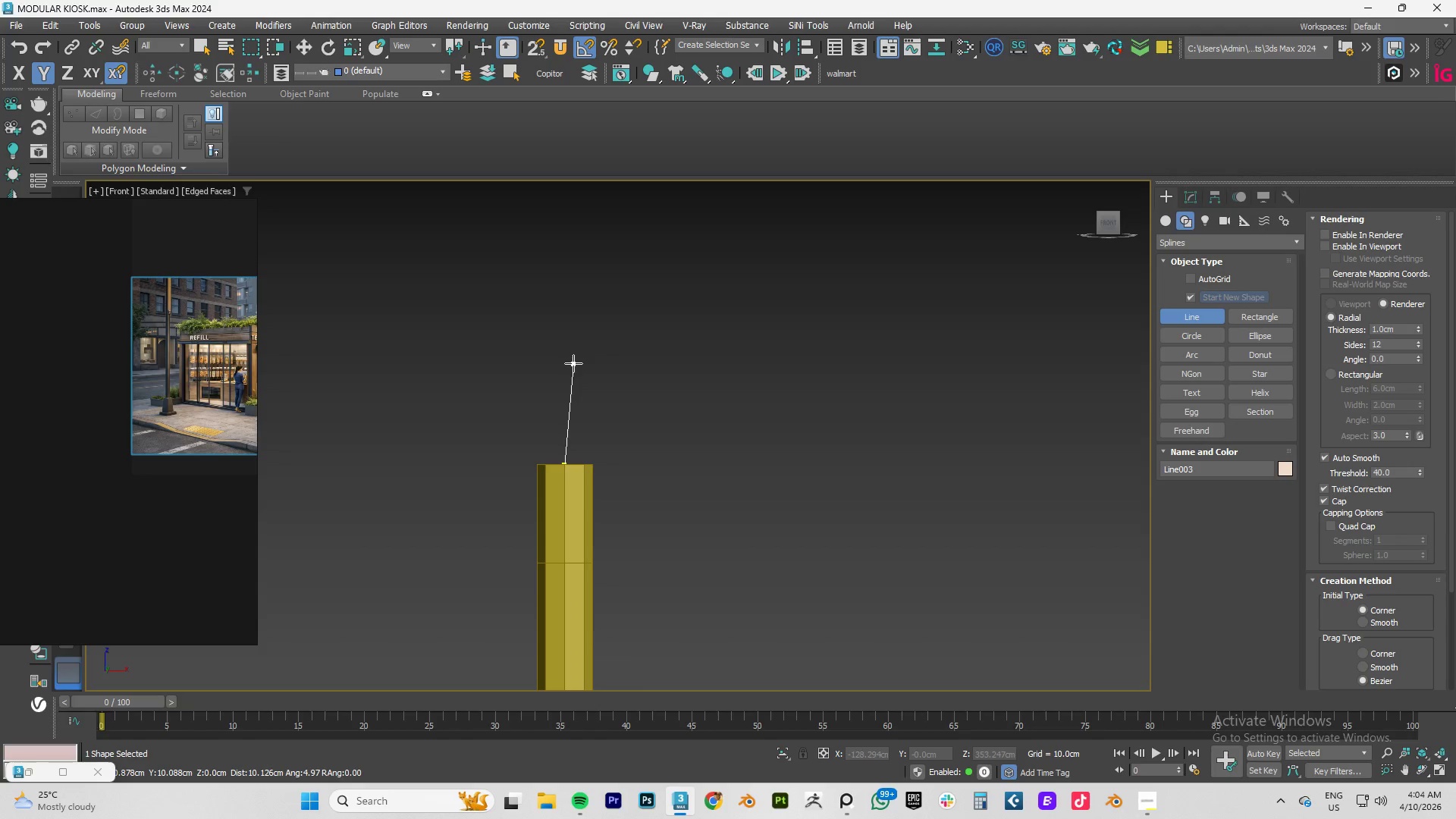 
left_click([639, 301])
 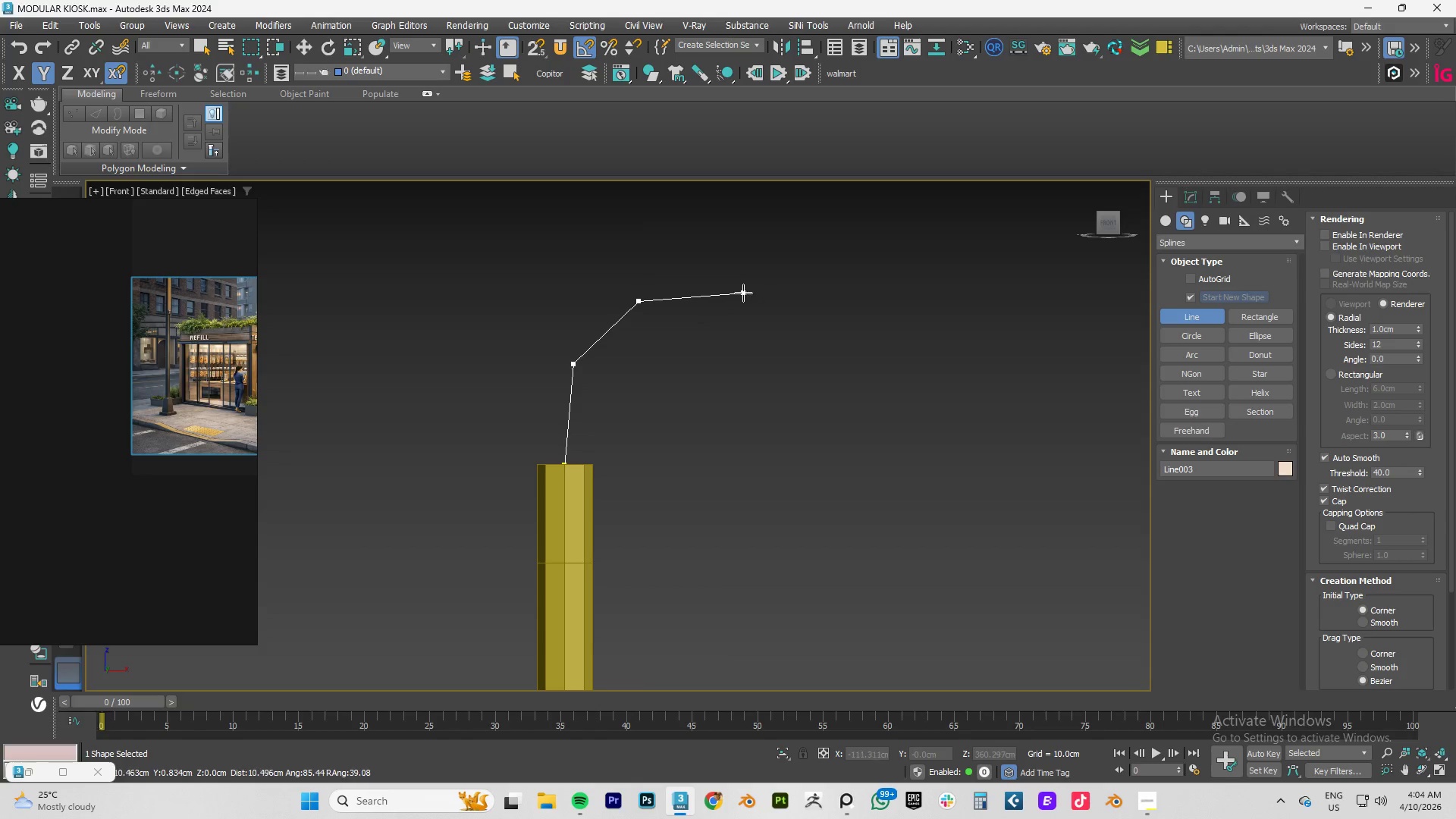 
hold_key(key=ShiftLeft, duration=1.5)
 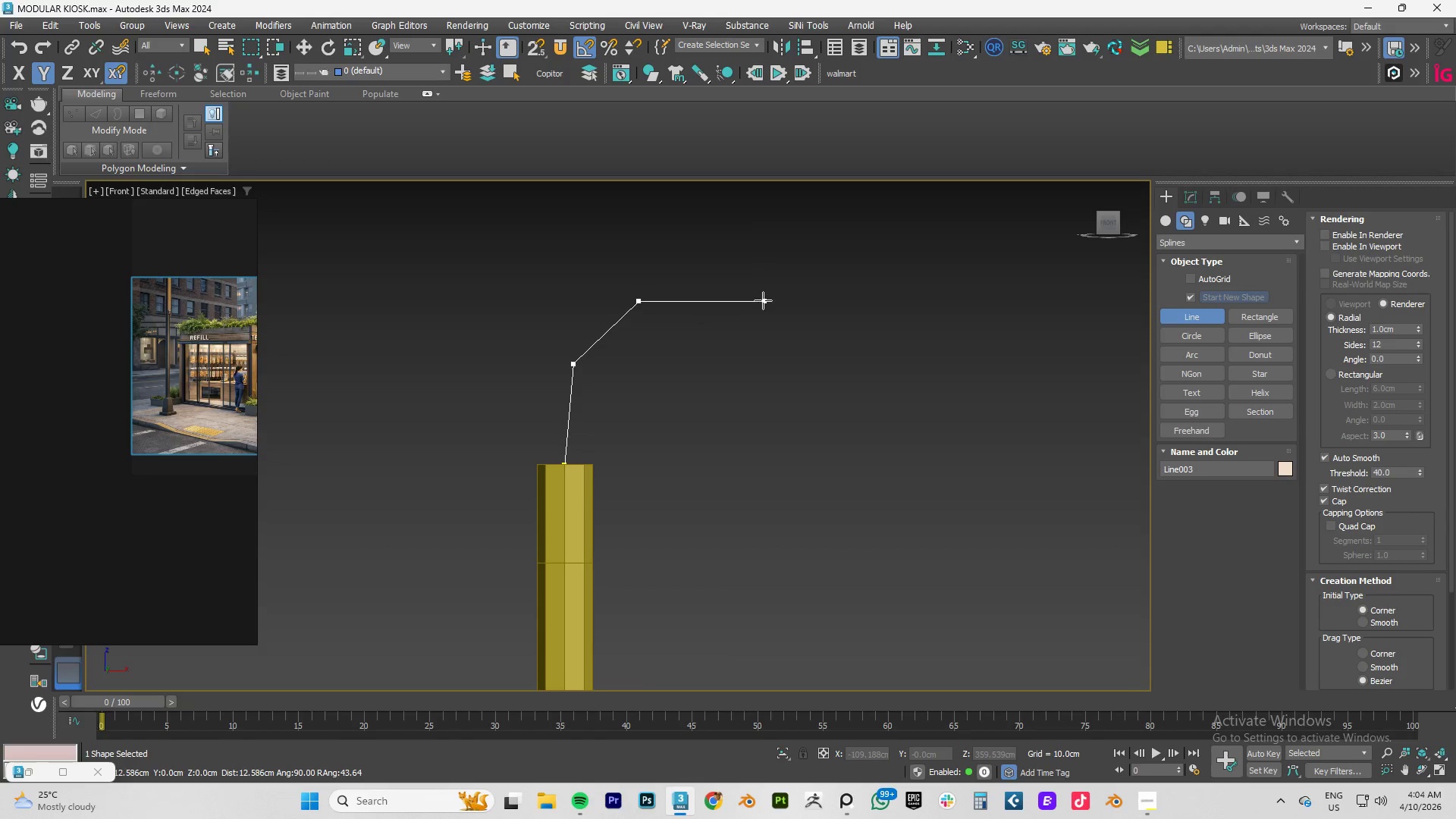 
hold_key(key=ShiftLeft, duration=0.62)
 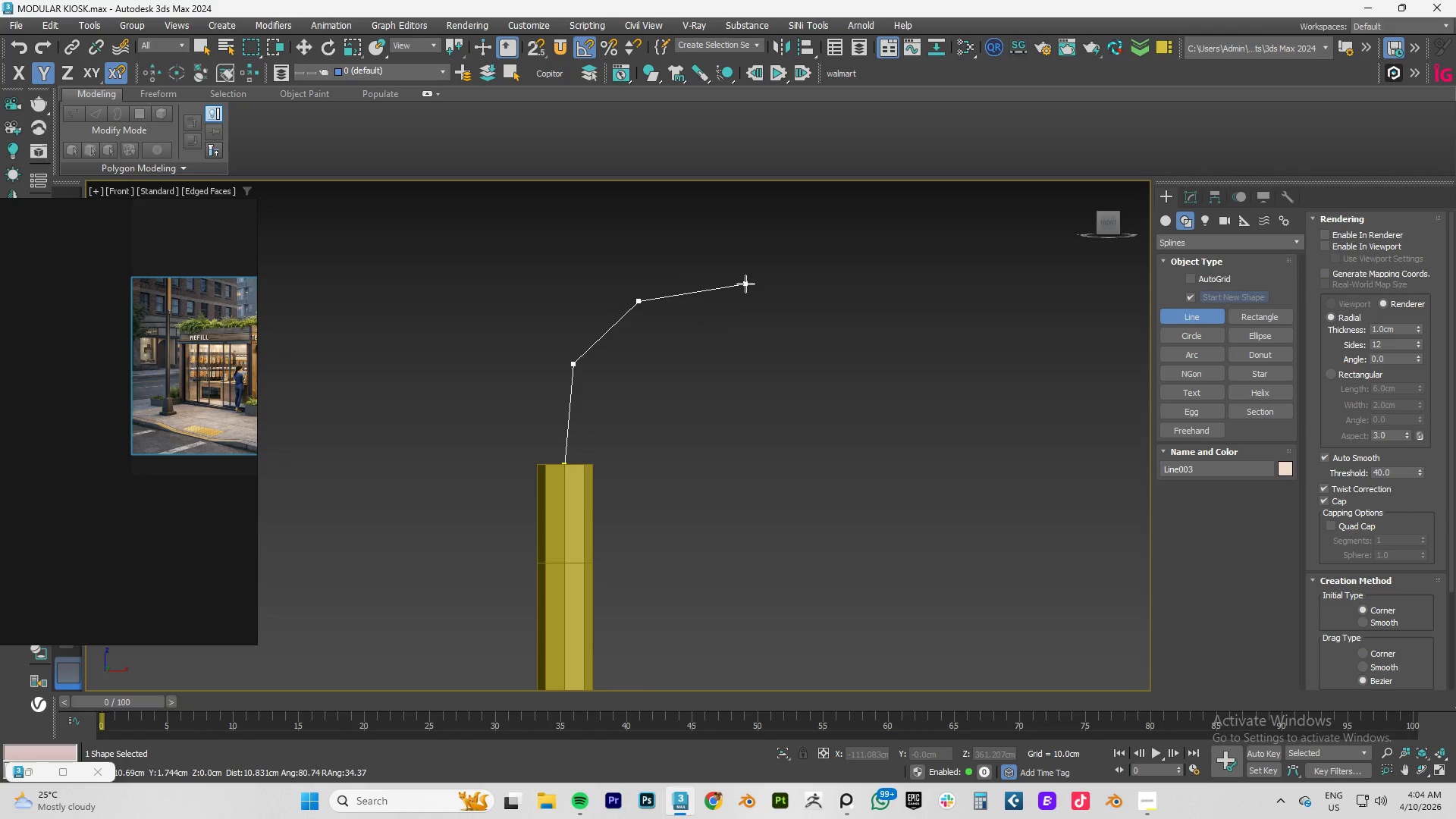 
left_click([745, 284])
 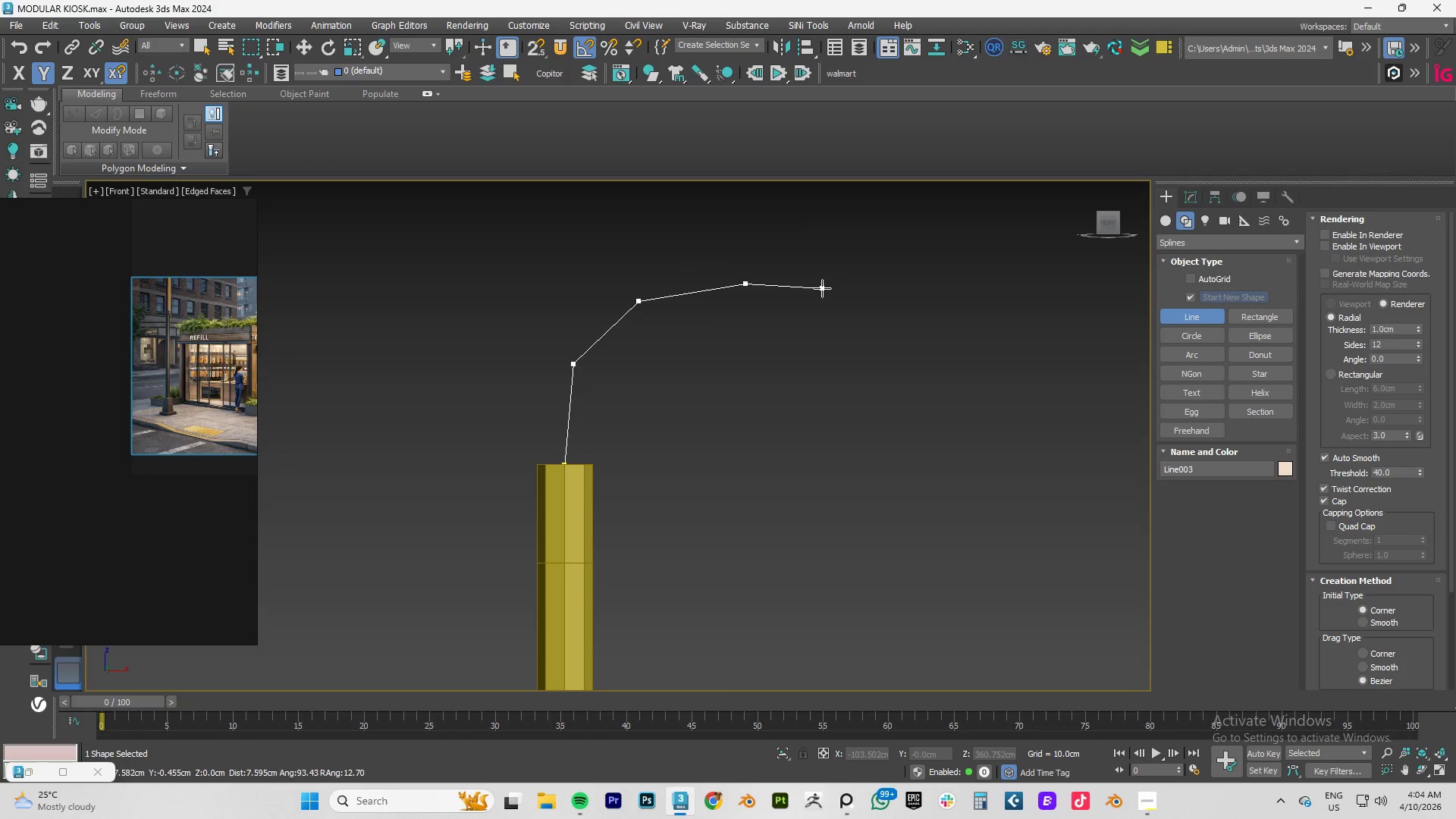 
hold_key(key=ShiftLeft, duration=1.51)
 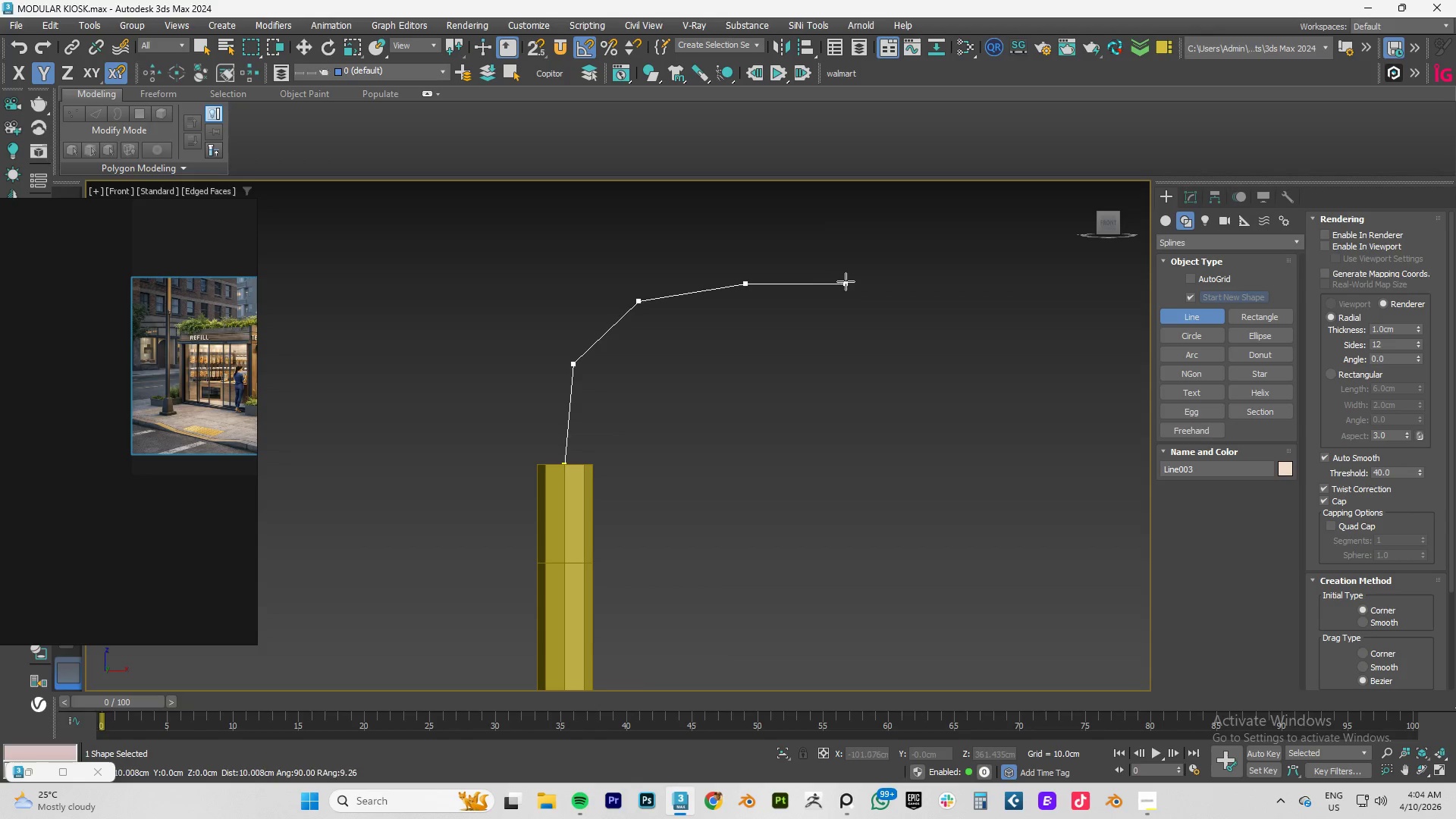 
hold_key(key=ShiftLeft, duration=1.5)
 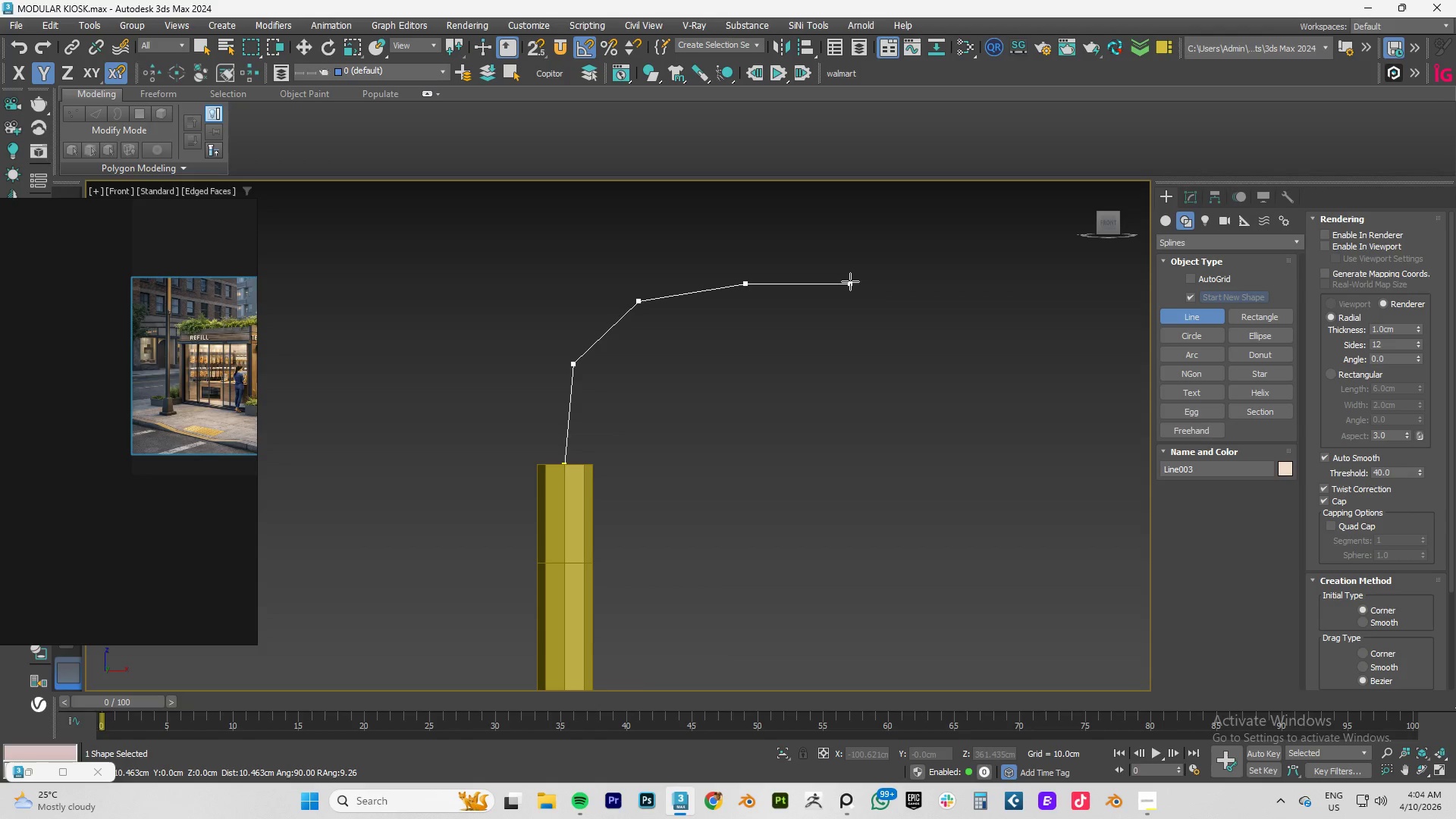 
hold_key(key=ShiftLeft, duration=1.52)
 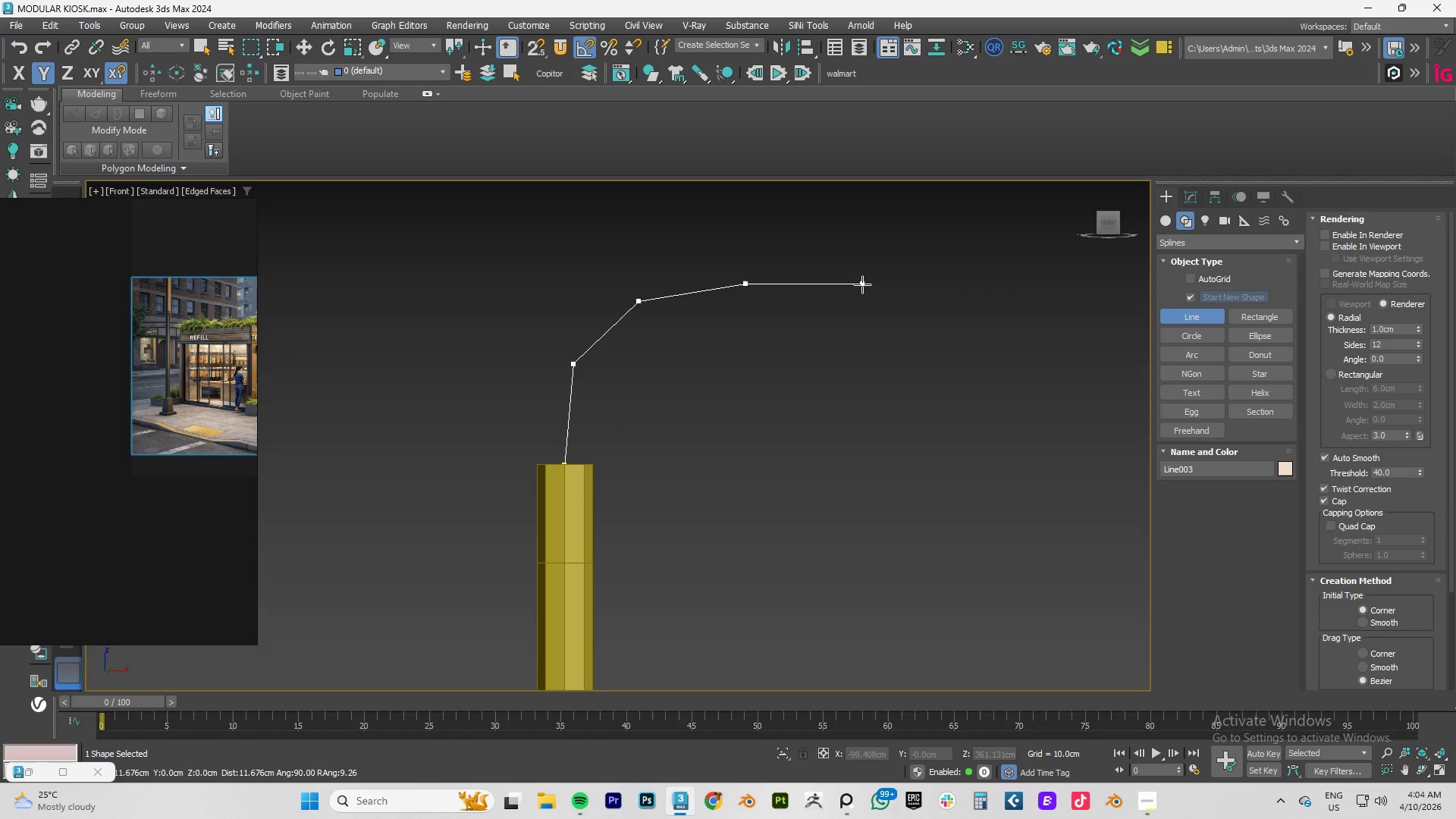 
hold_key(key=ShiftLeft, duration=1.08)
left_click([862, 284])
 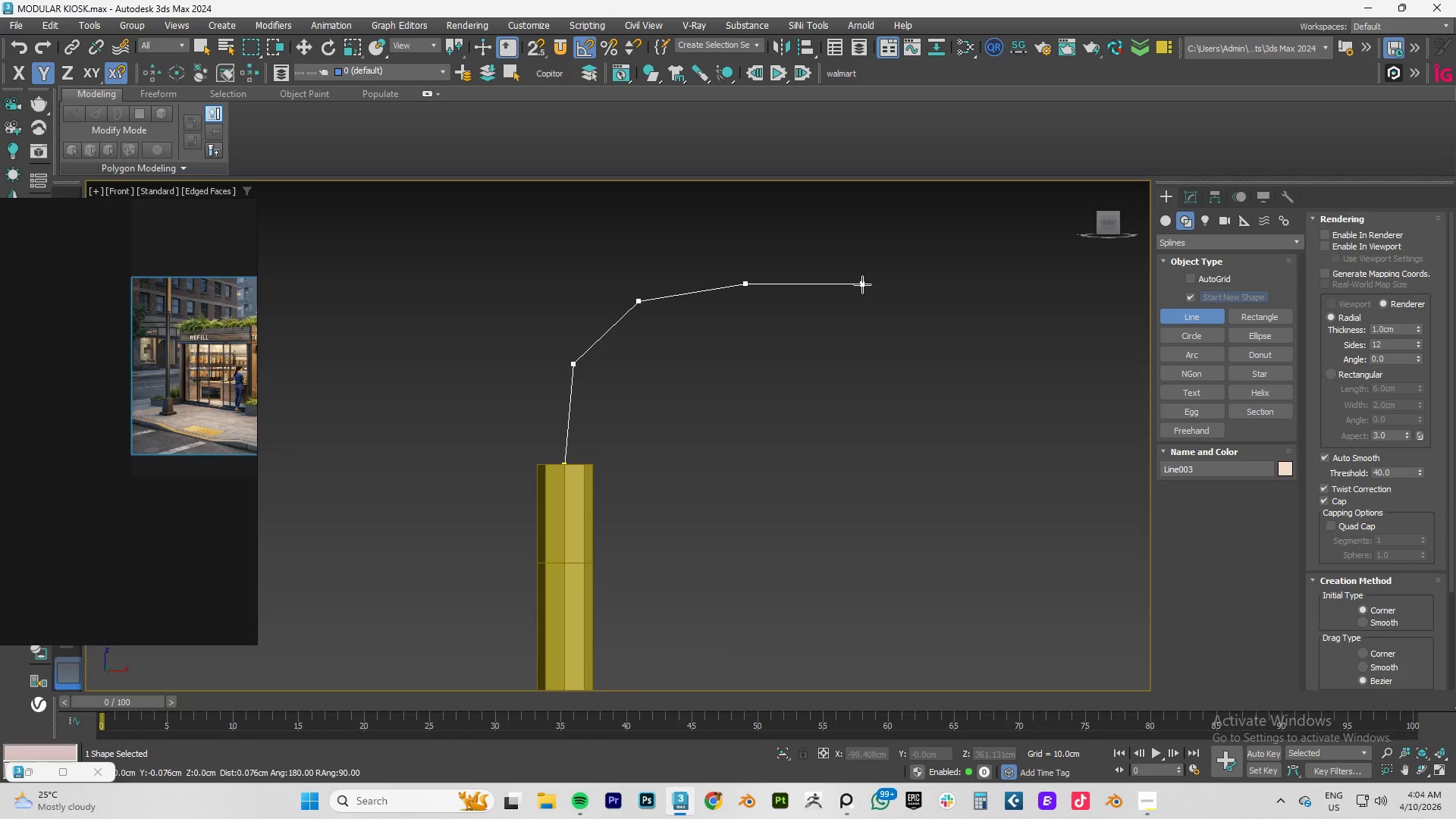 
right_click([862, 284])
 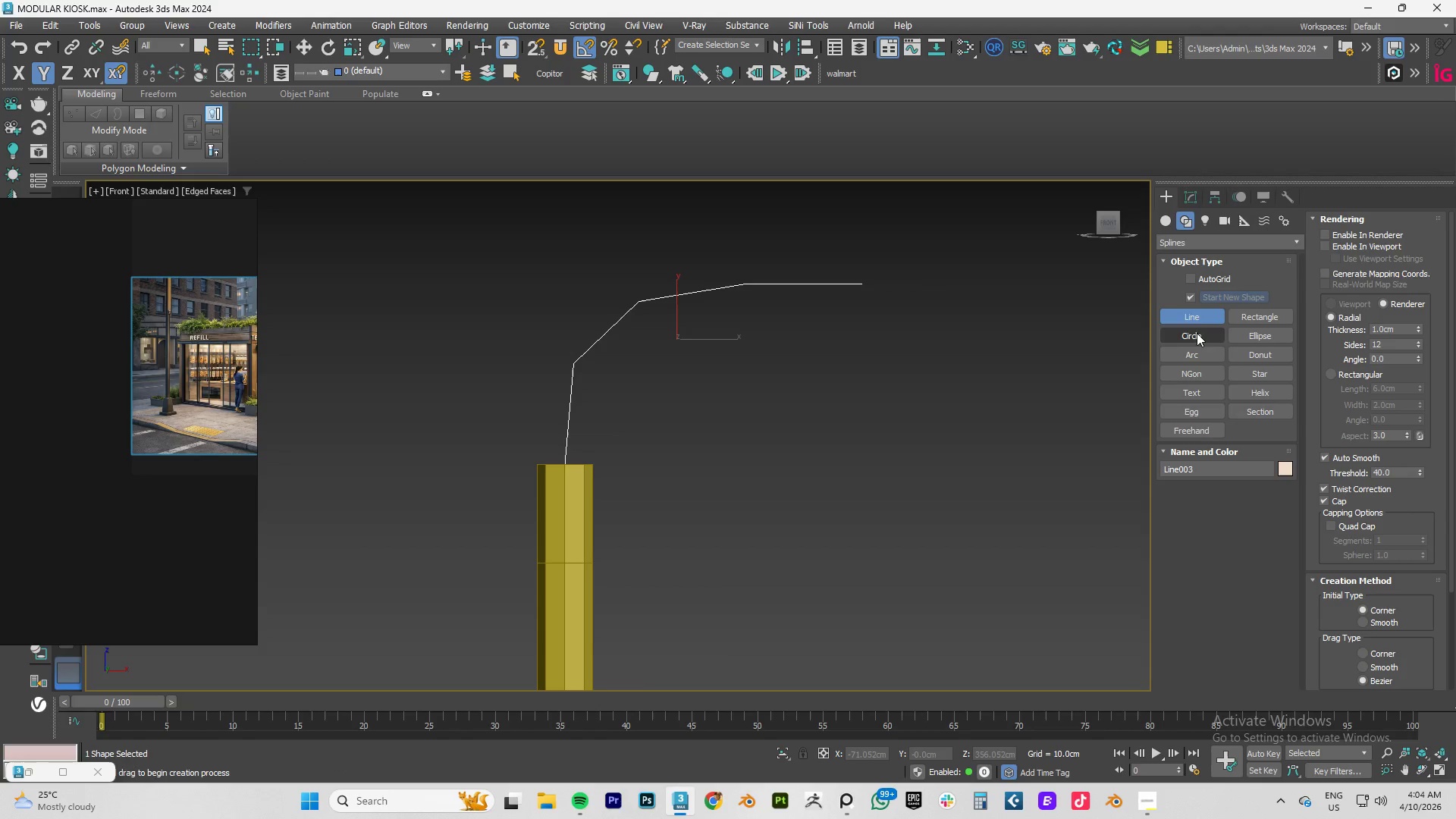 
left_click([1194, 317])
 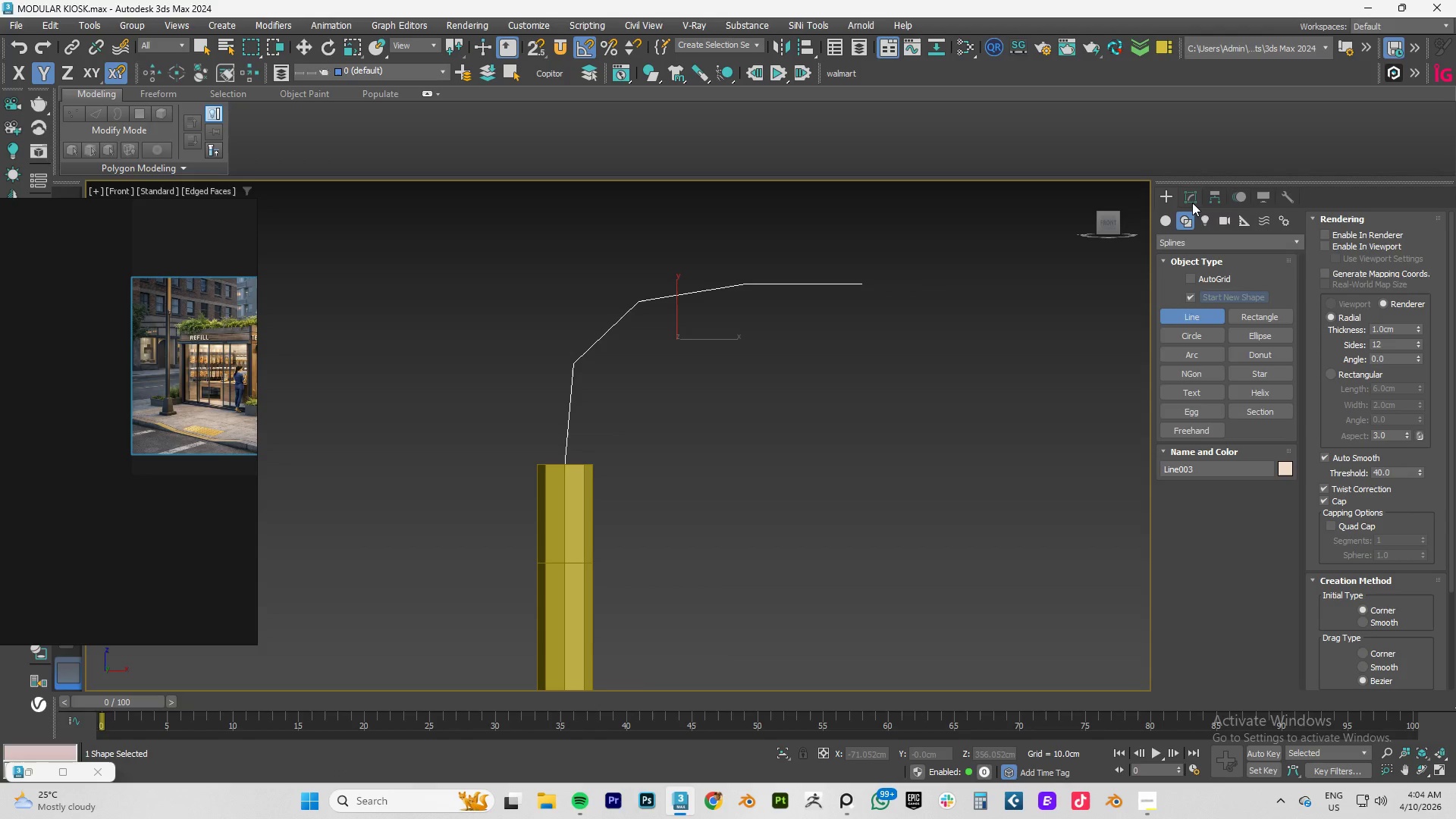 
left_click([1192, 202])
 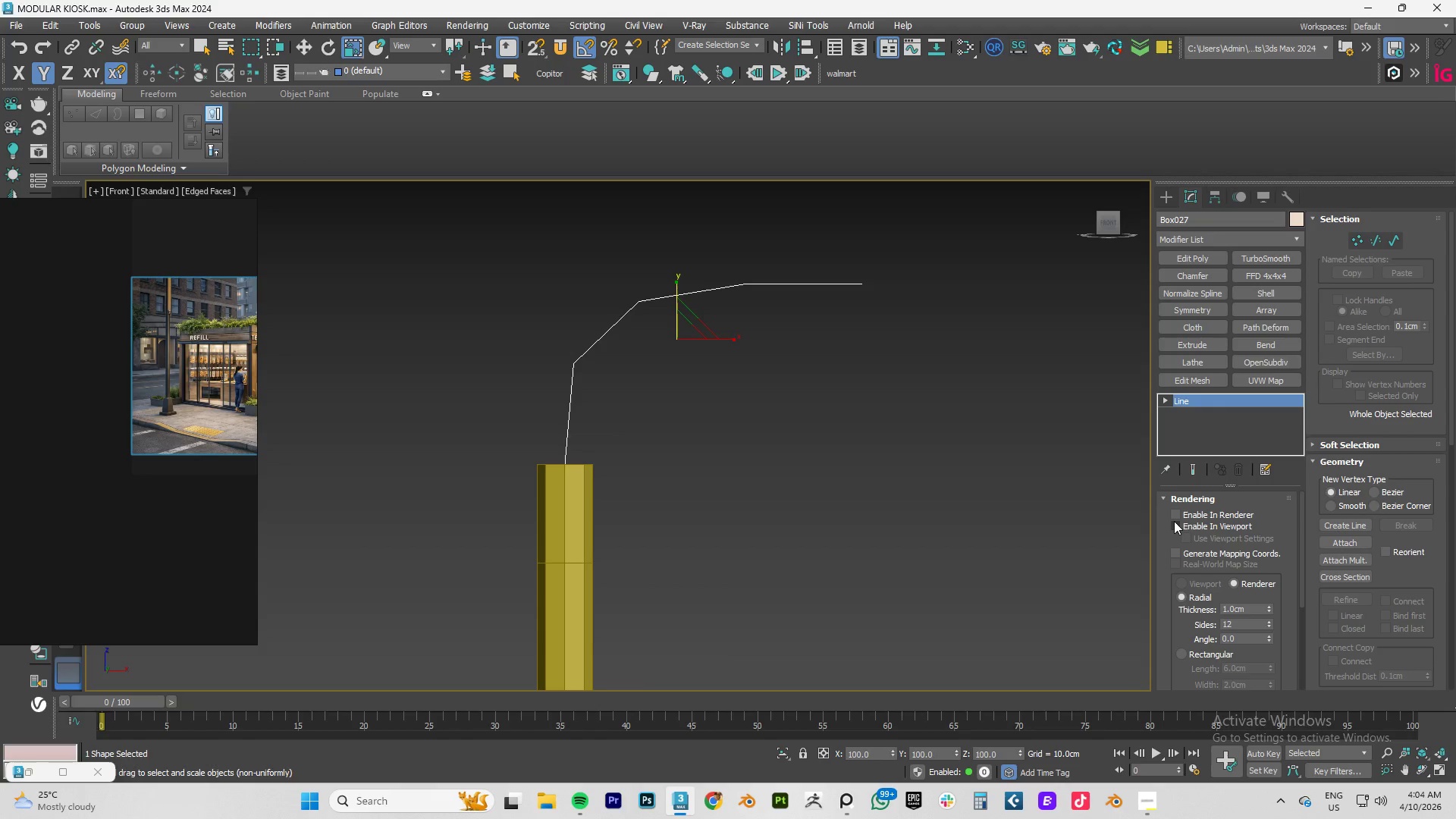 
left_click([1172, 527])
 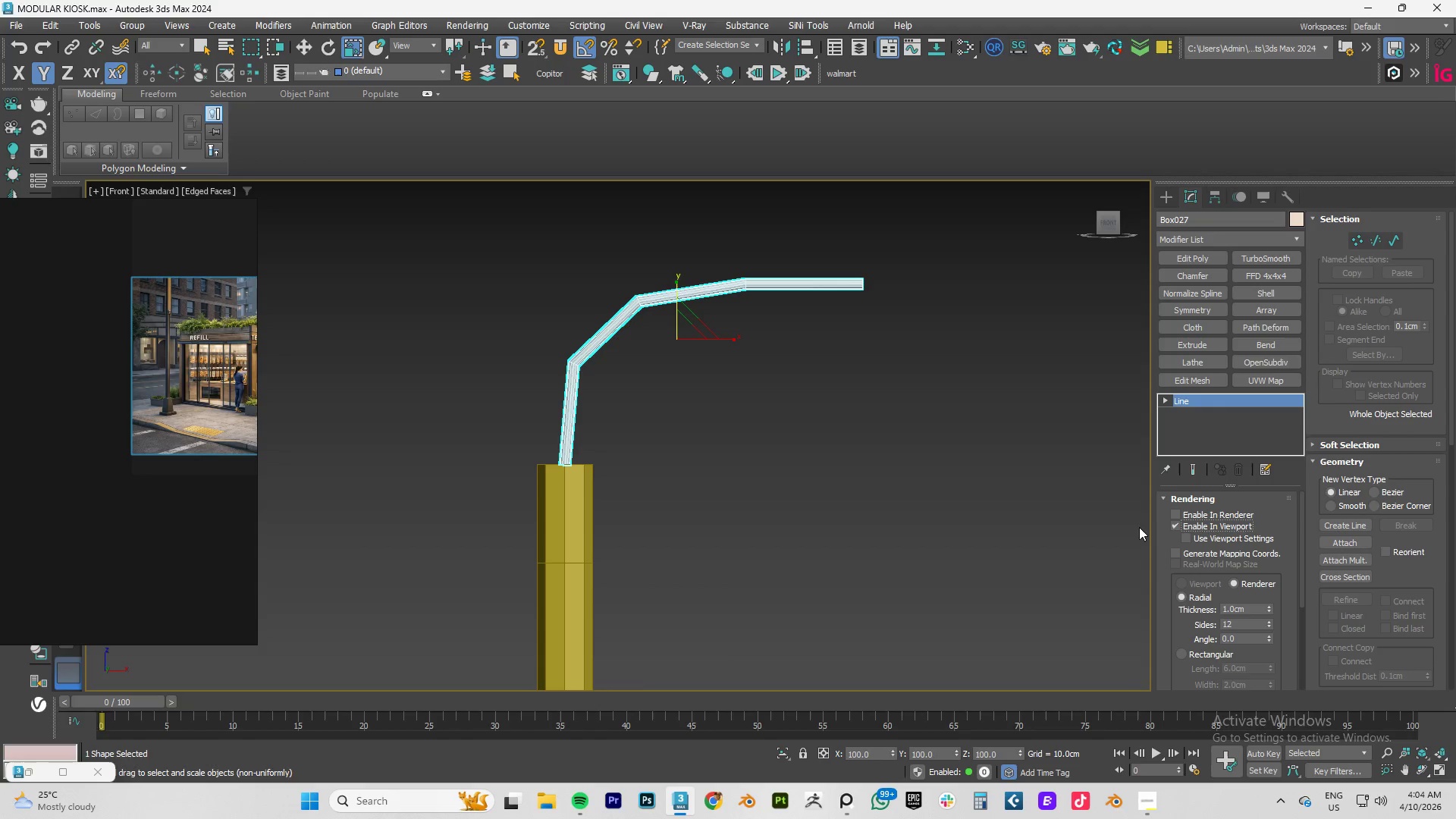 
hold_key(key=AltLeft, duration=1.28)
 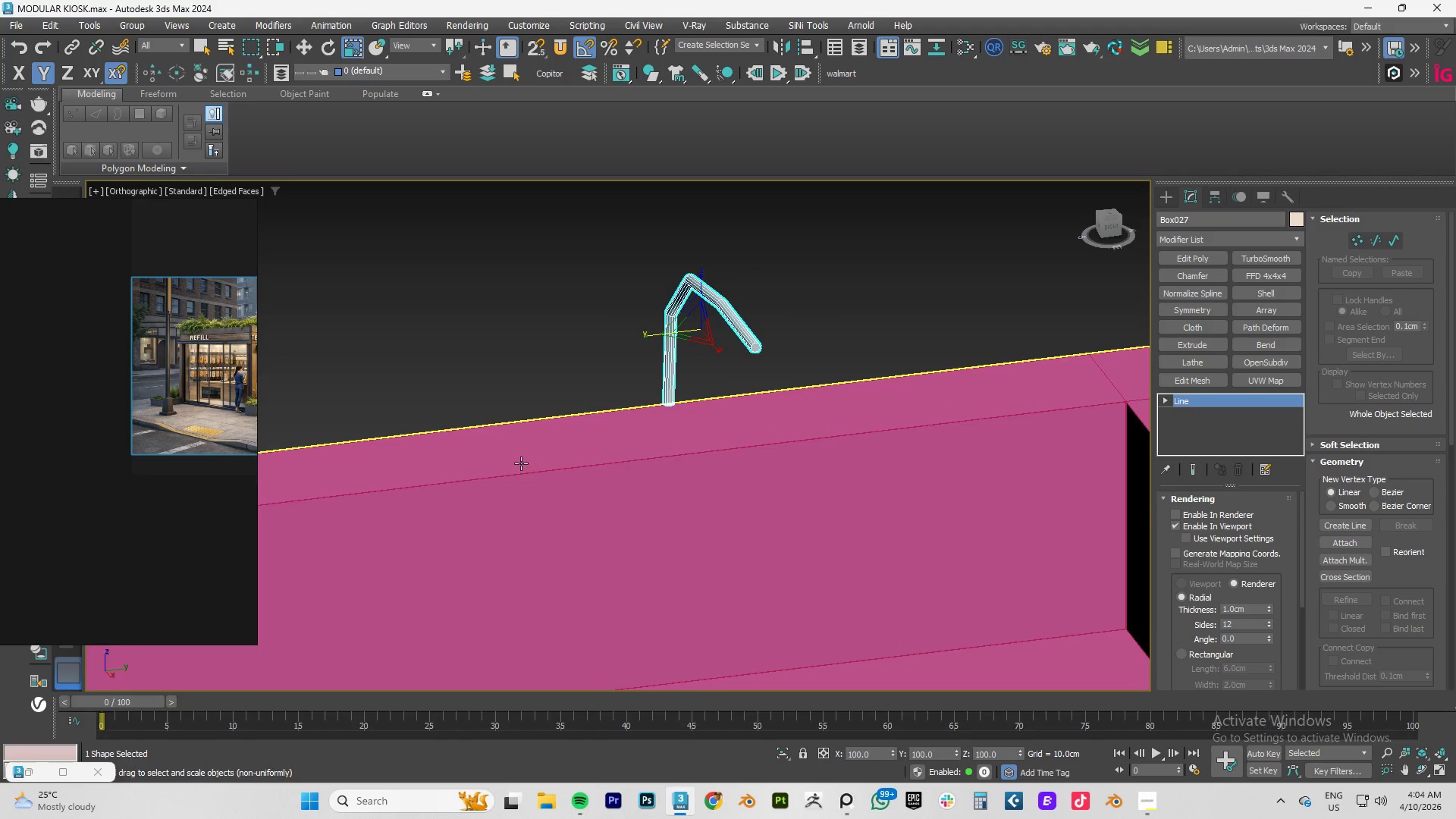 
type(tz)
 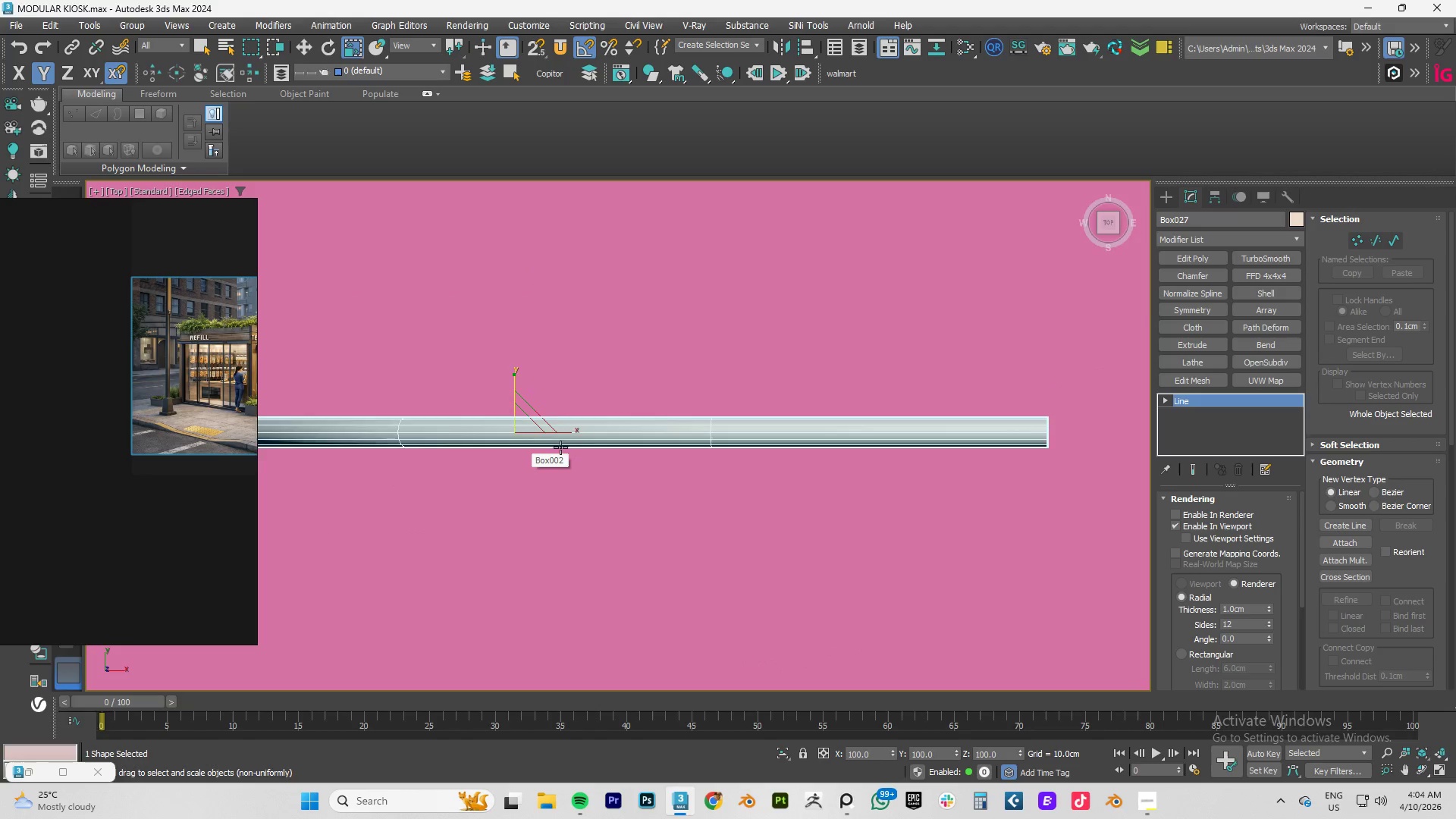 
scroll: coordinate [560, 453], scroll_direction: down, amount: 11.0
 